 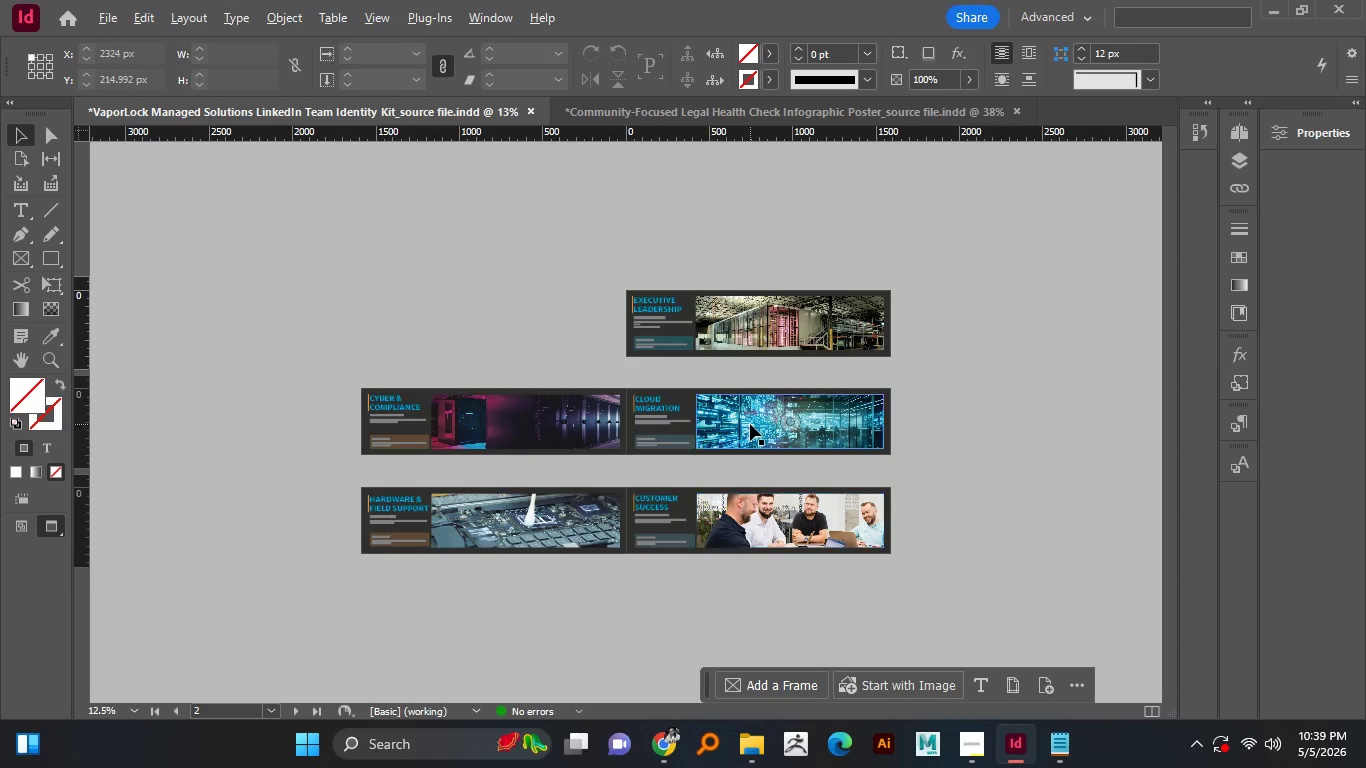 
scroll: coordinate [750, 424], scroll_direction: none, amount: 0.0
 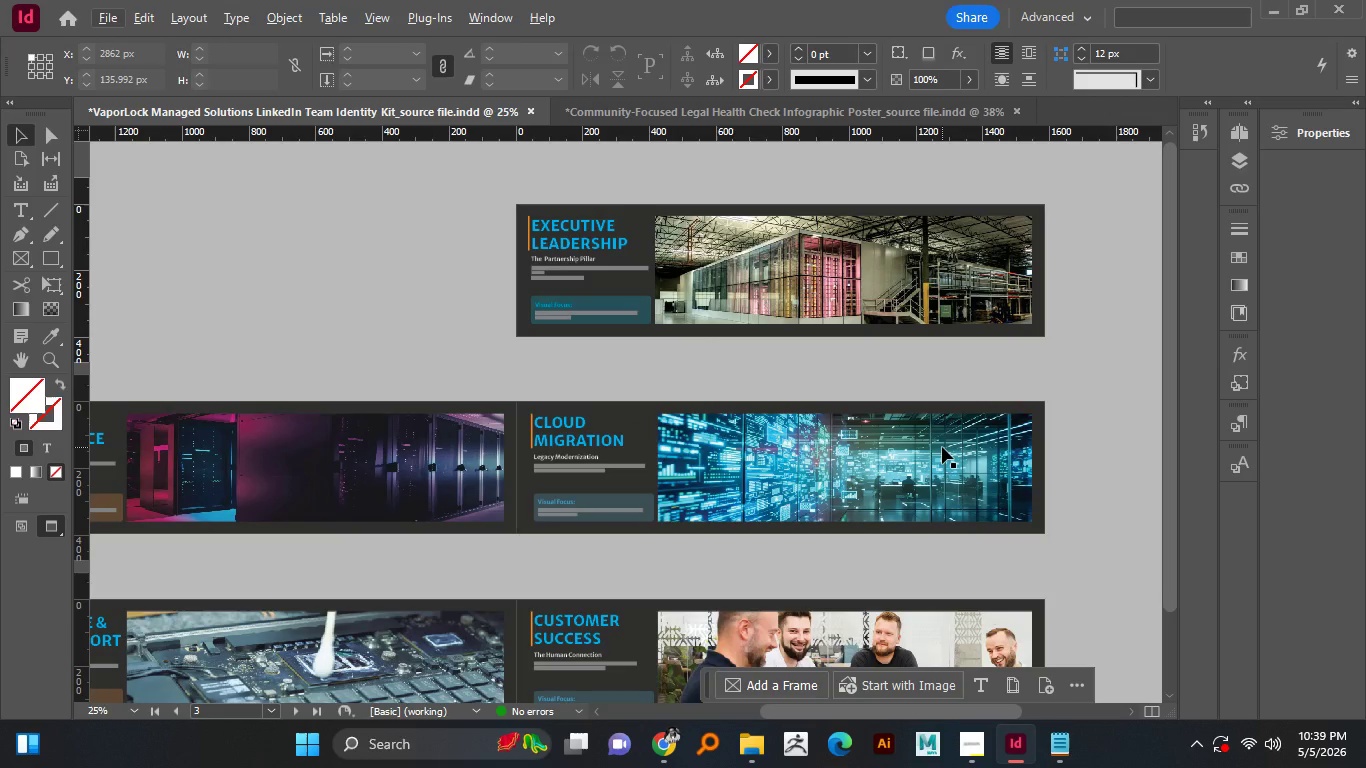 
hold_key(key=AltLeft, duration=0.64)
 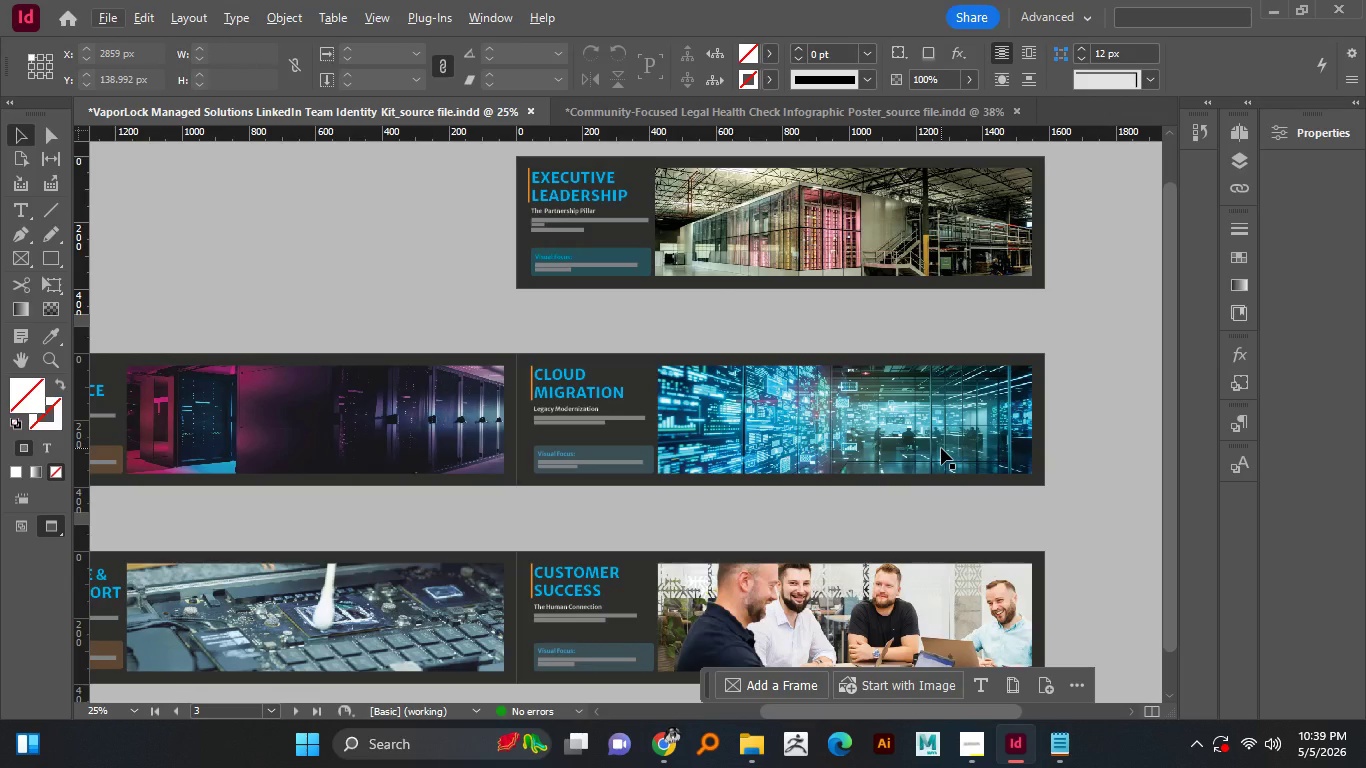 
wait(6.98)
 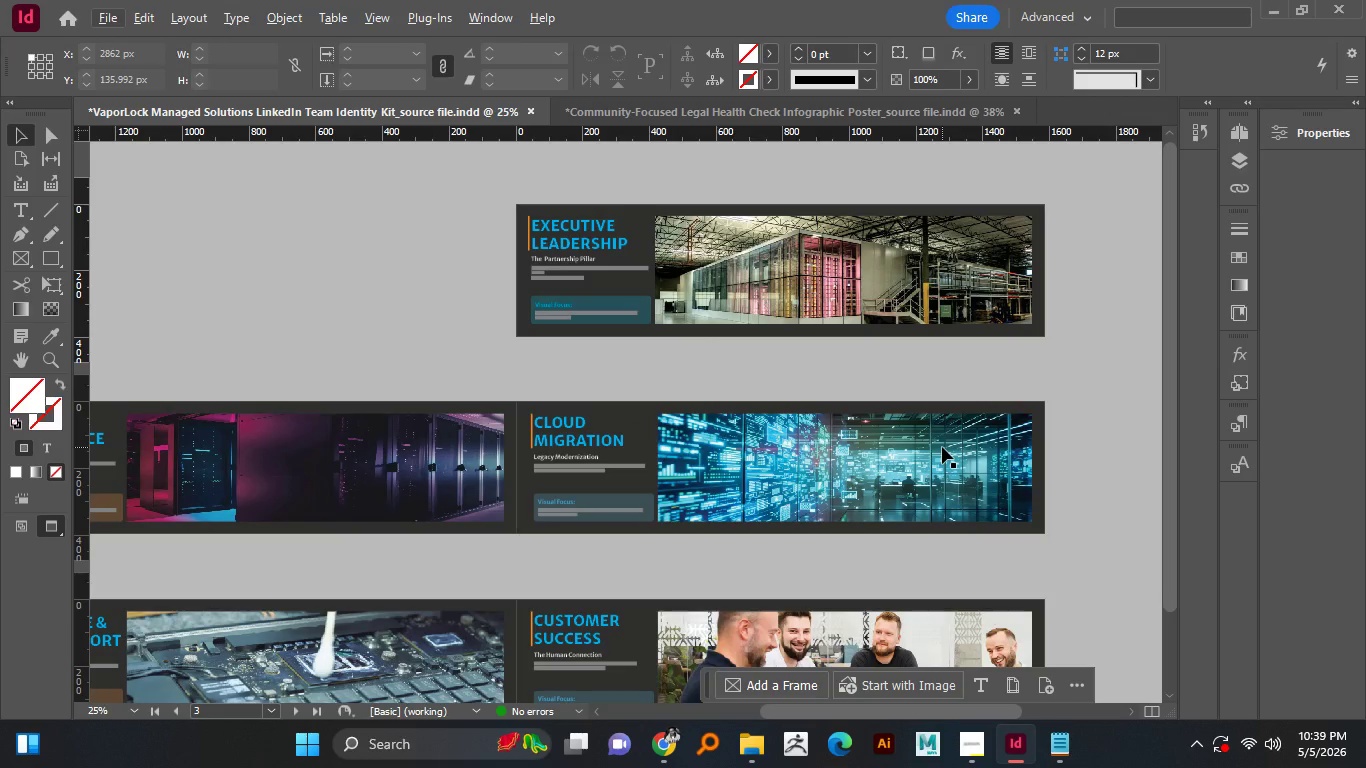 
scroll: coordinate [941, 448], scroll_direction: none, amount: 0.0
 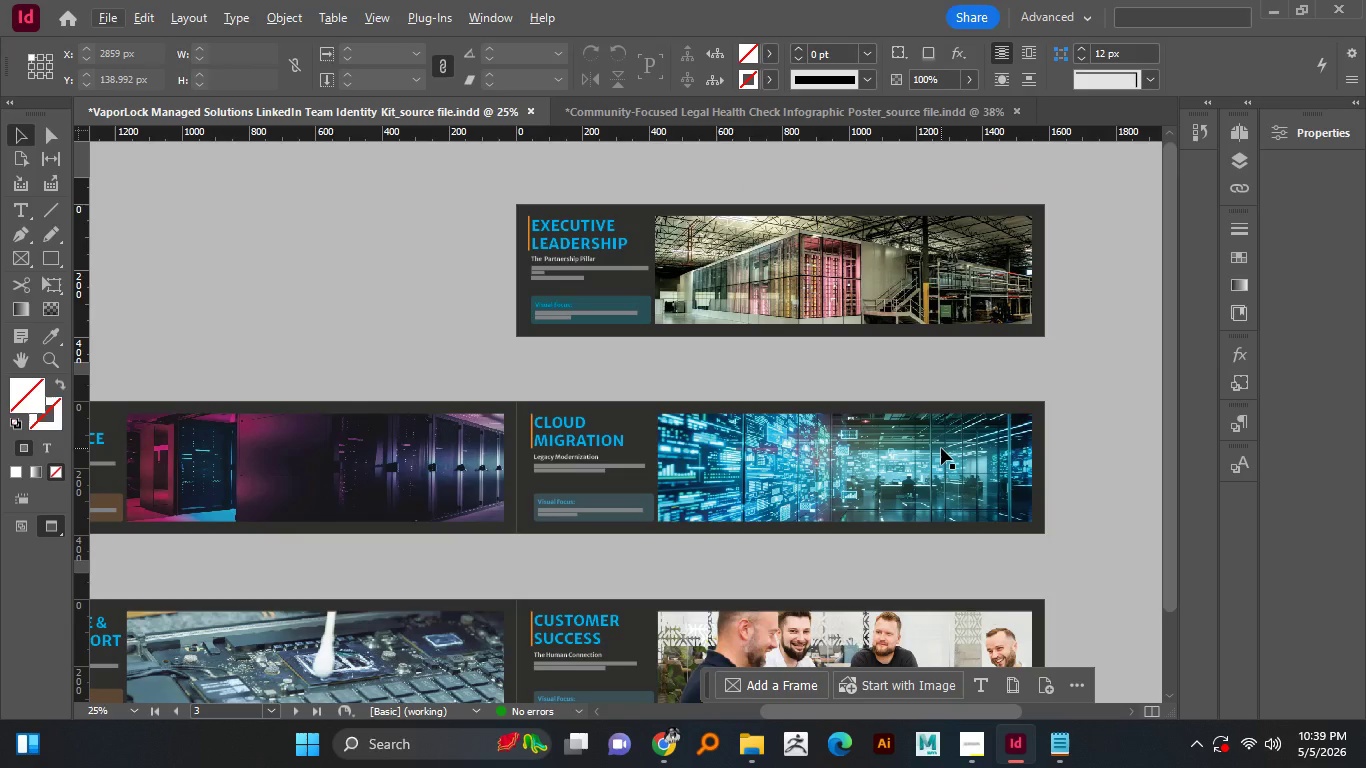 
scroll: coordinate [941, 448], scroll_direction: up, amount: 2.0
 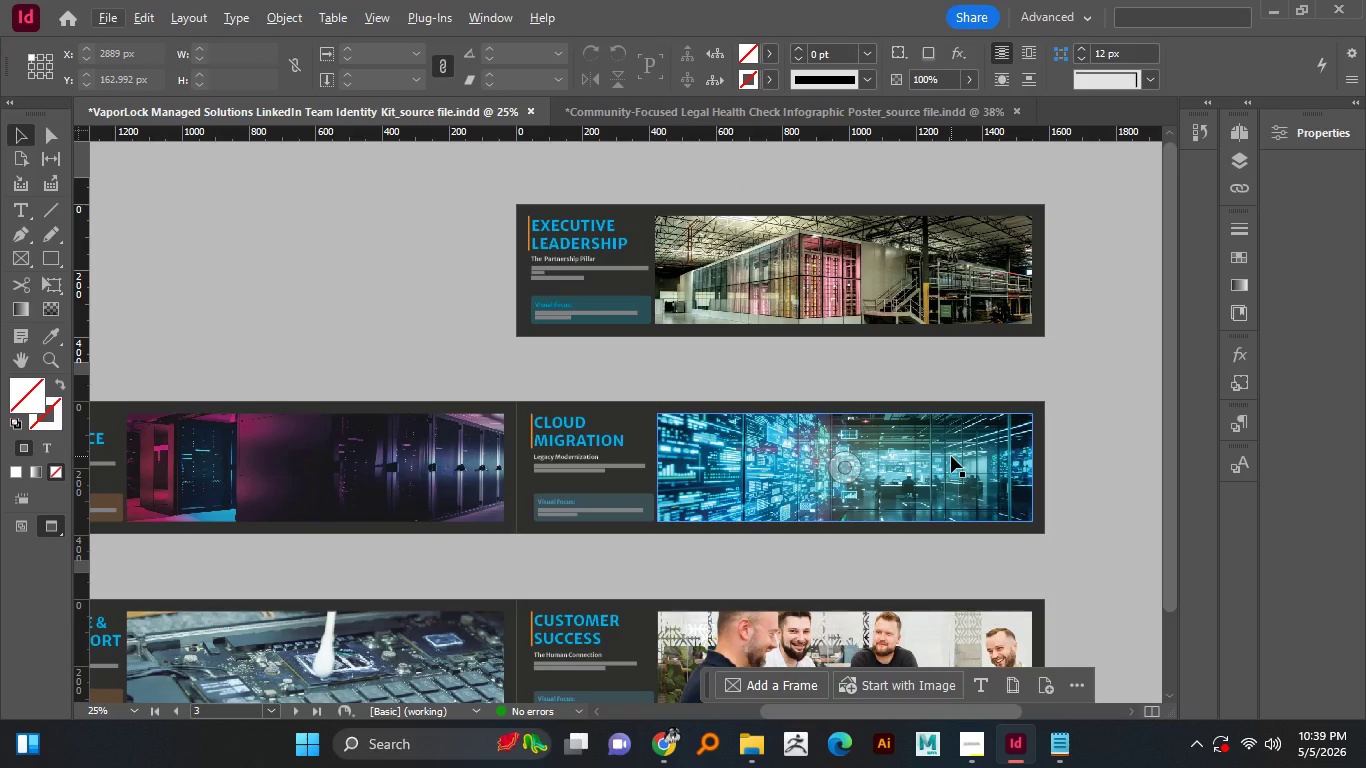 
wait(12.87)
 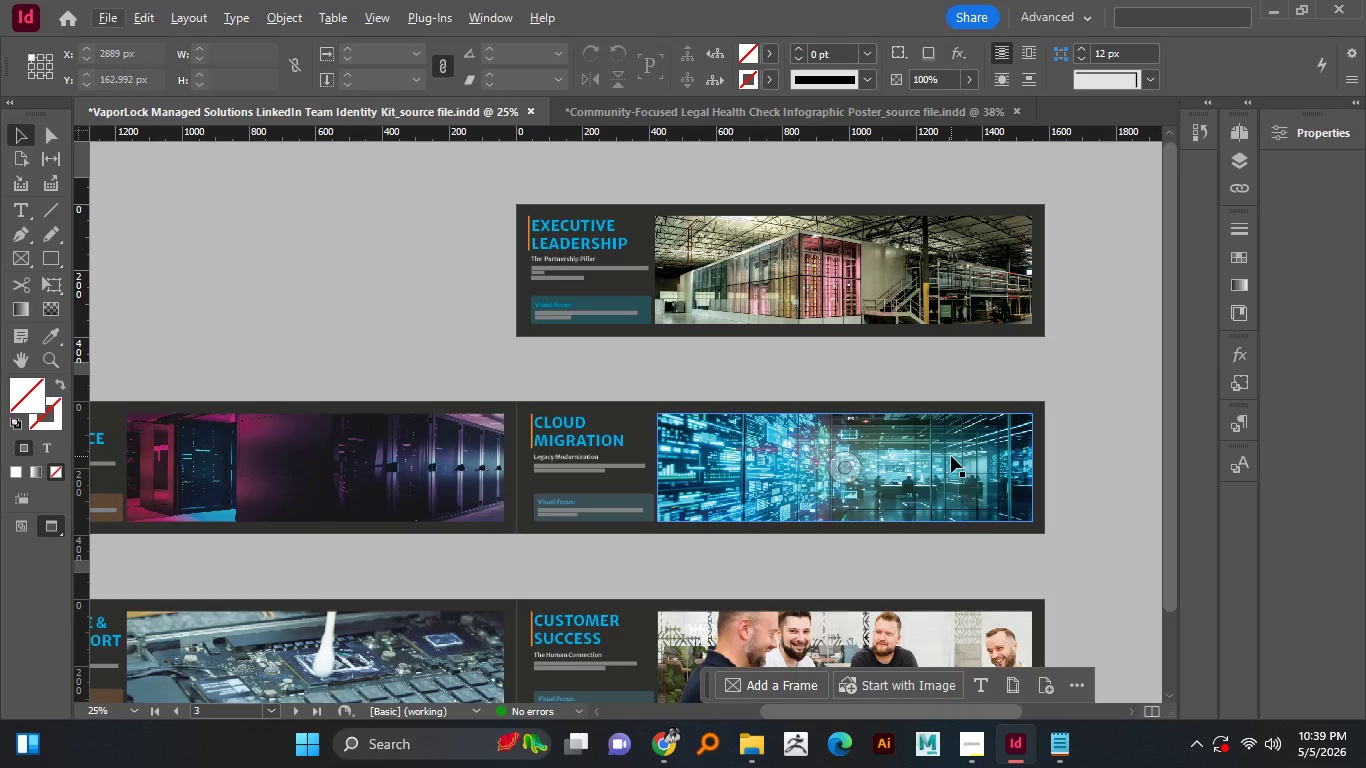 
left_click([984, 741])
 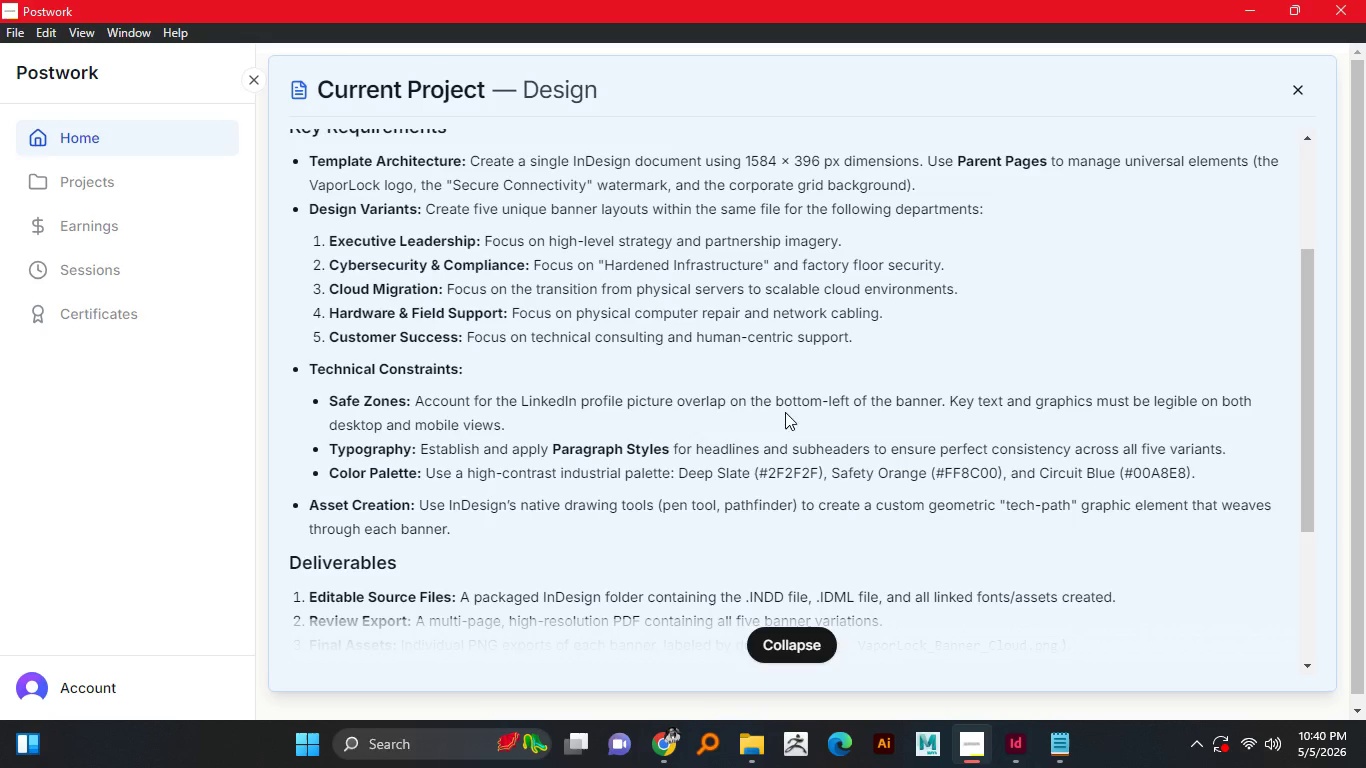 
wait(37.89)
 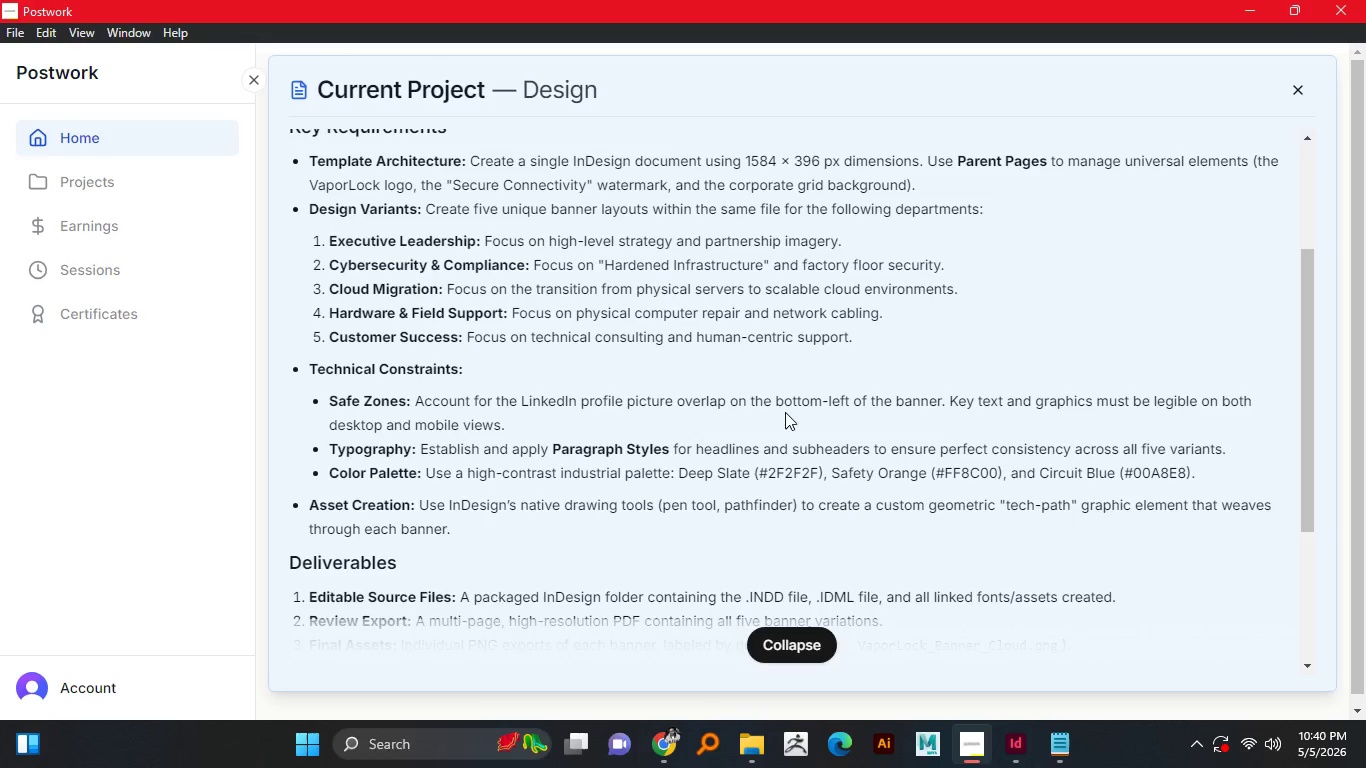 
hold_key(key=AltLeft, duration=1.45)
scroll: coordinate [635, 539], scroll_direction: up, amount: 3.0
 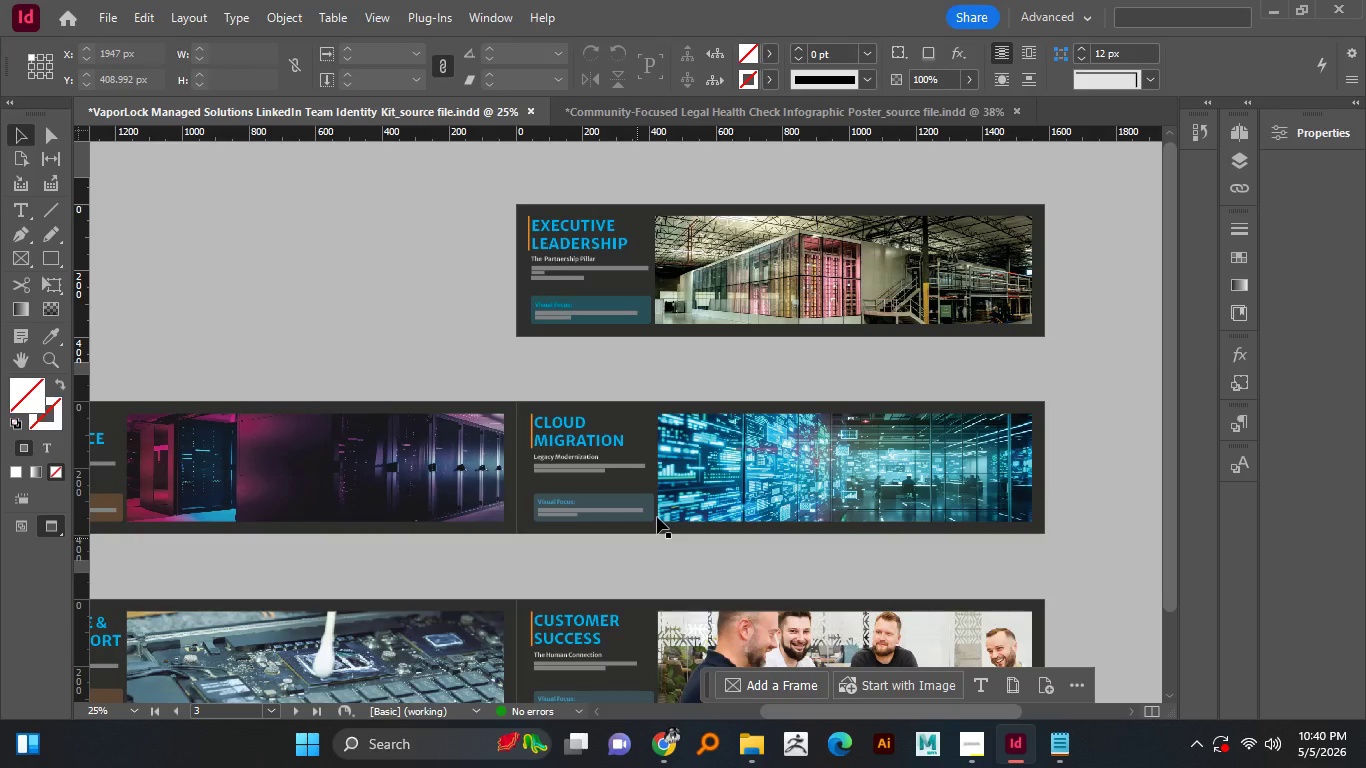 
hold_key(key=AltLeft, duration=1.31)
scroll: coordinate [635, 539], scroll_direction: none, amount: 0.0
 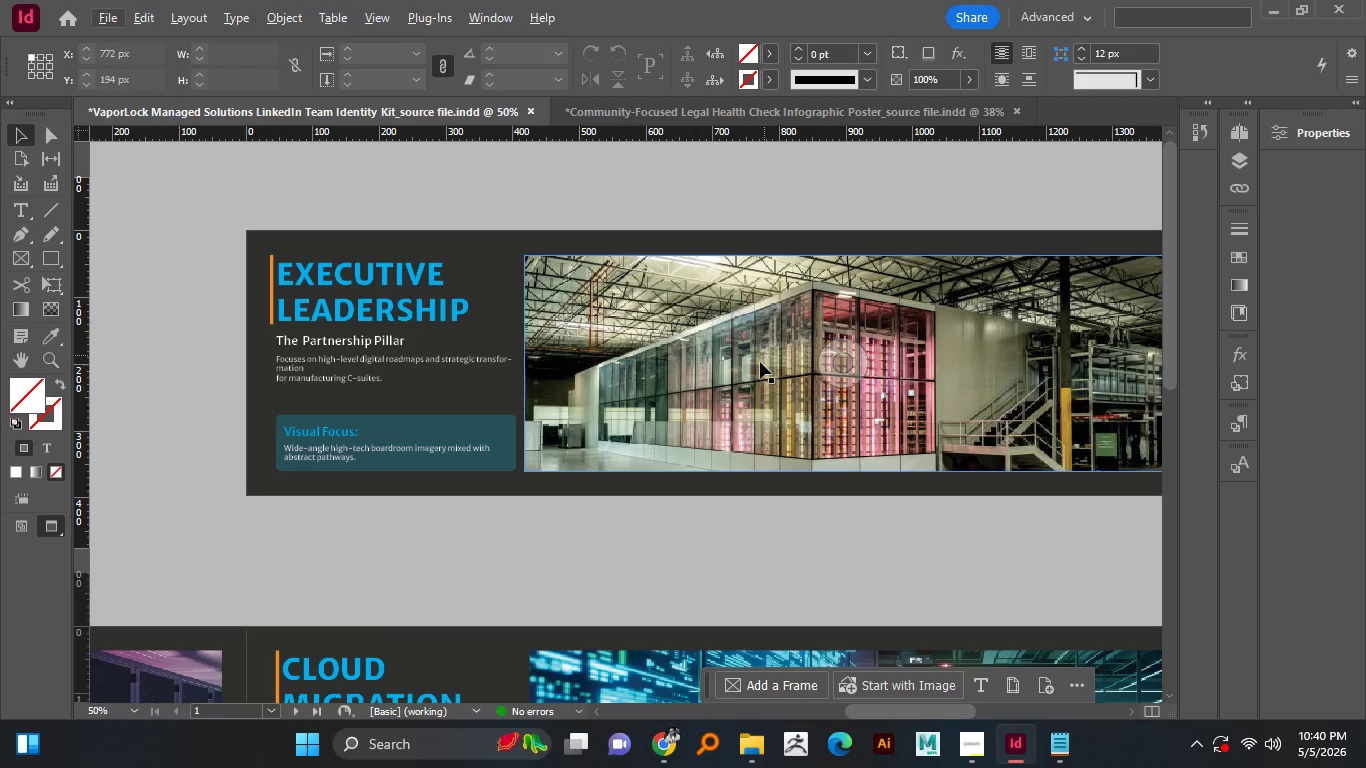 
hold_key(key=AltLeft, duration=0.53)
 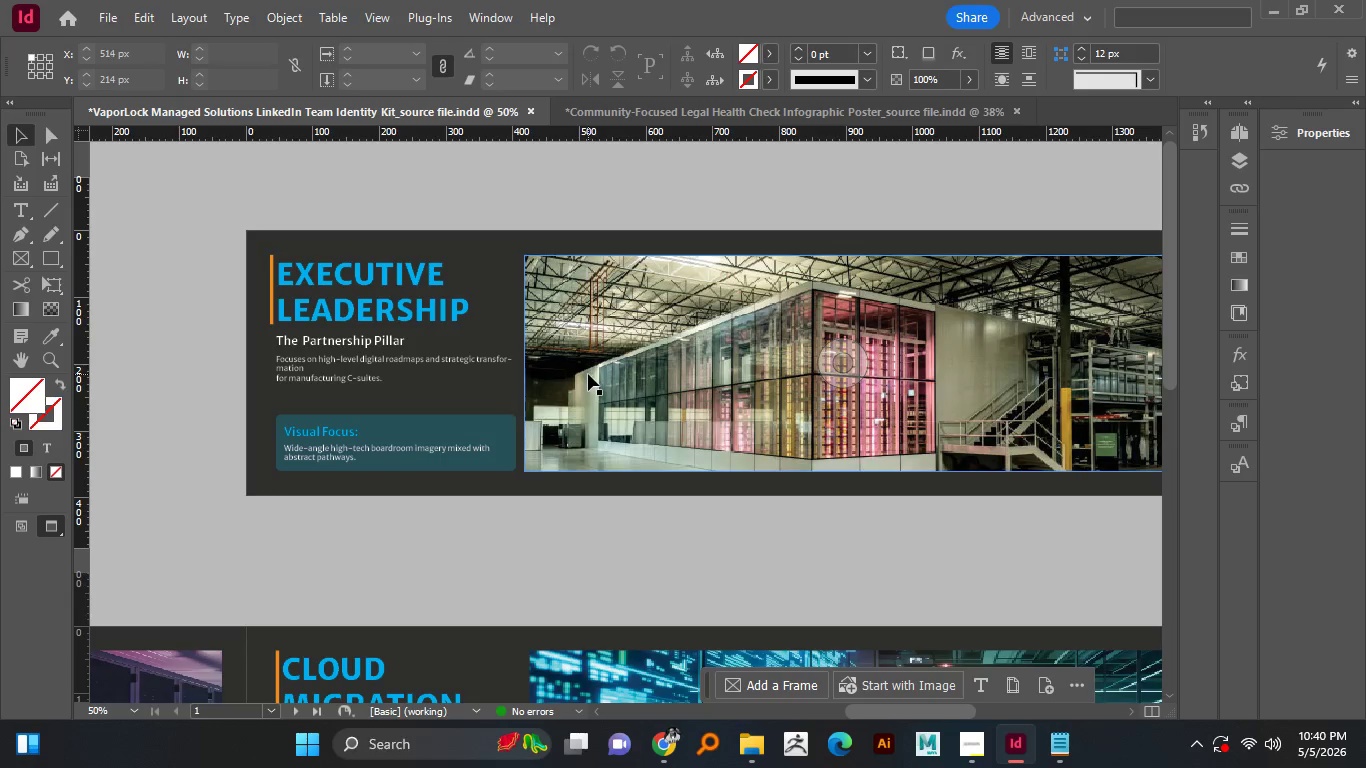 
scroll: coordinate [759, 363], scroll_direction: up, amount: 5.0
 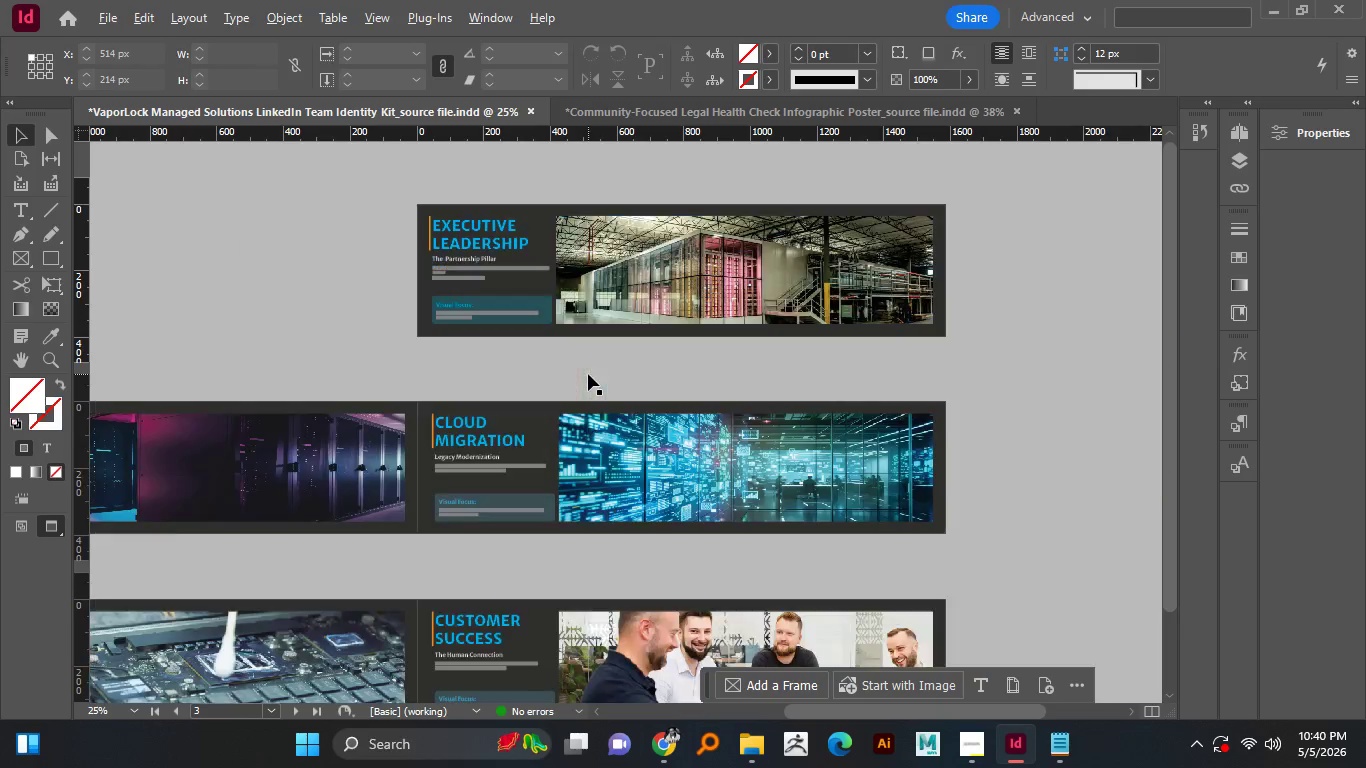 
hold_key(key=AltLeft, duration=0.47)
 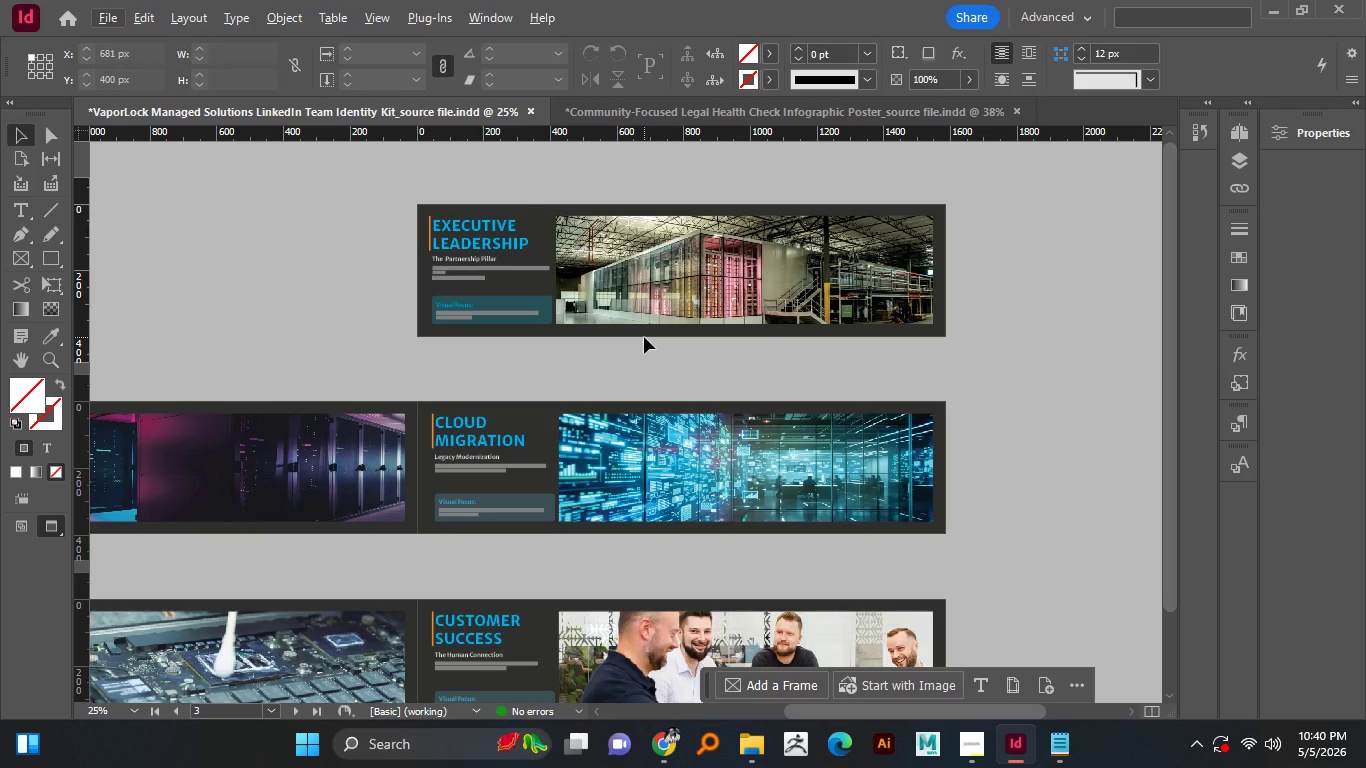 
hold_key(key=AltLeft, duration=0.88)
scroll: coordinate [588, 374], scroll_direction: none, amount: 0.0
 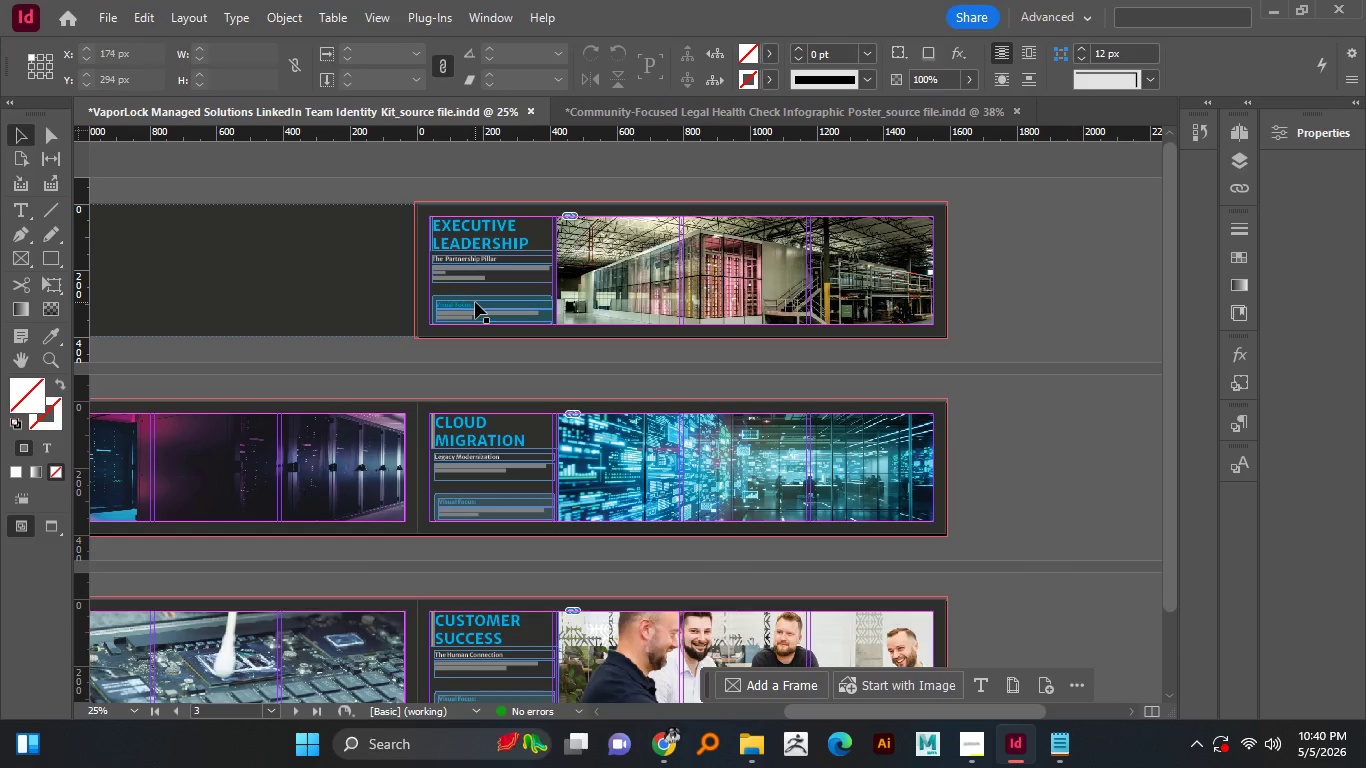 
key(W)
 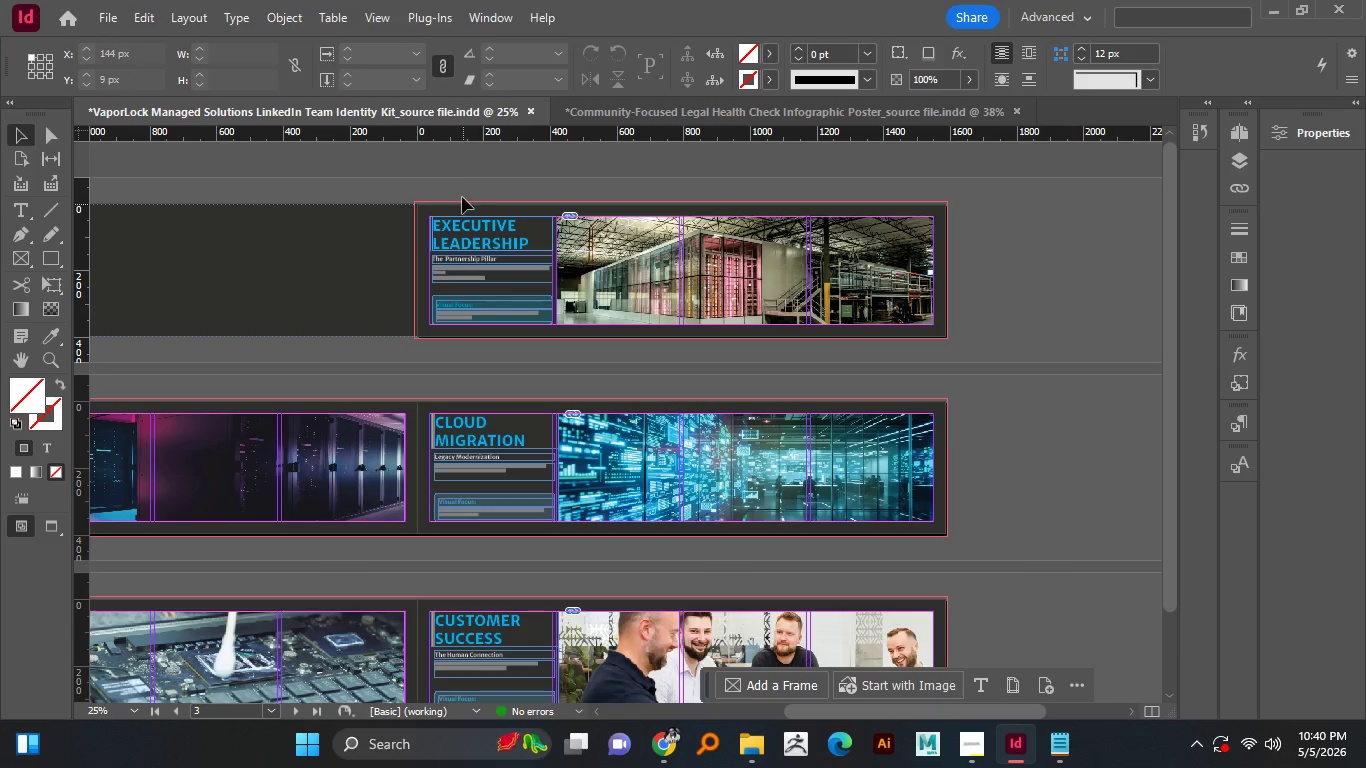 
left_click([464, 333])
 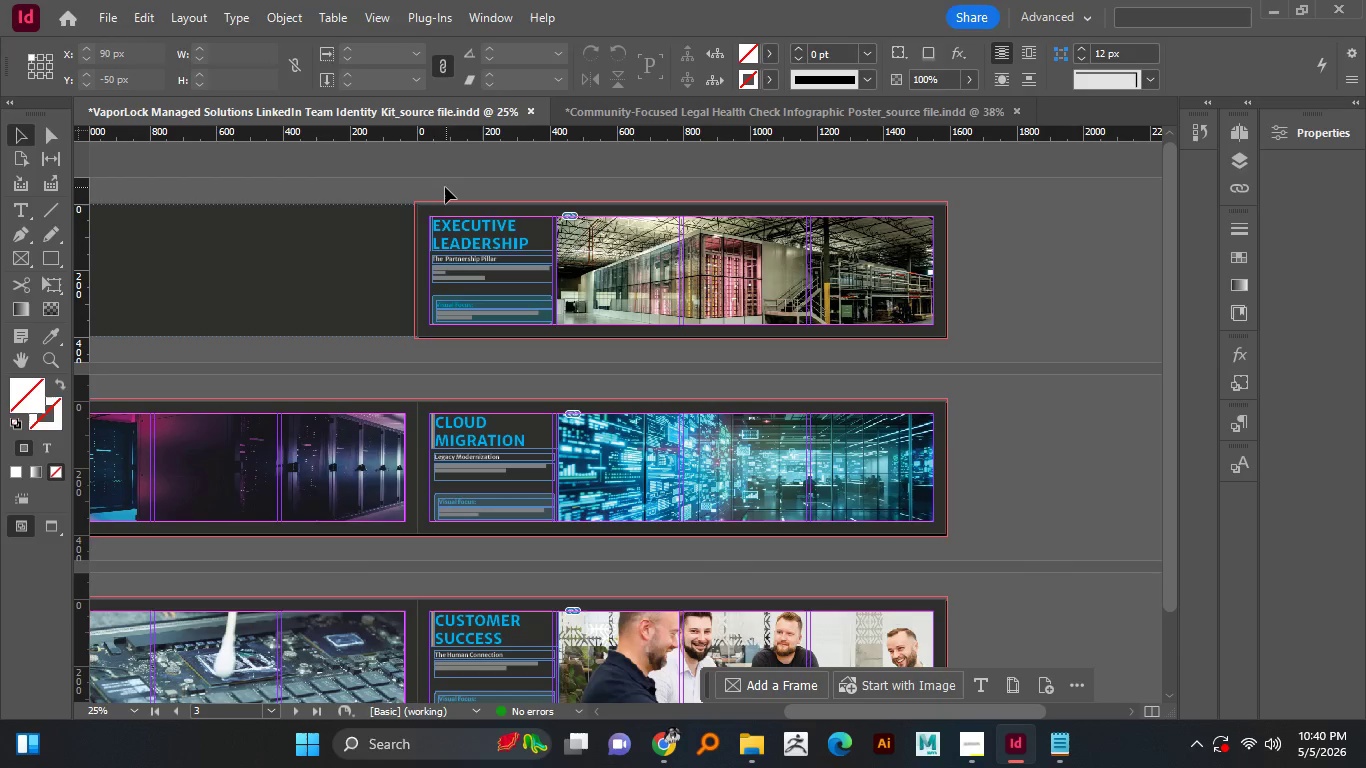 
key(W)
 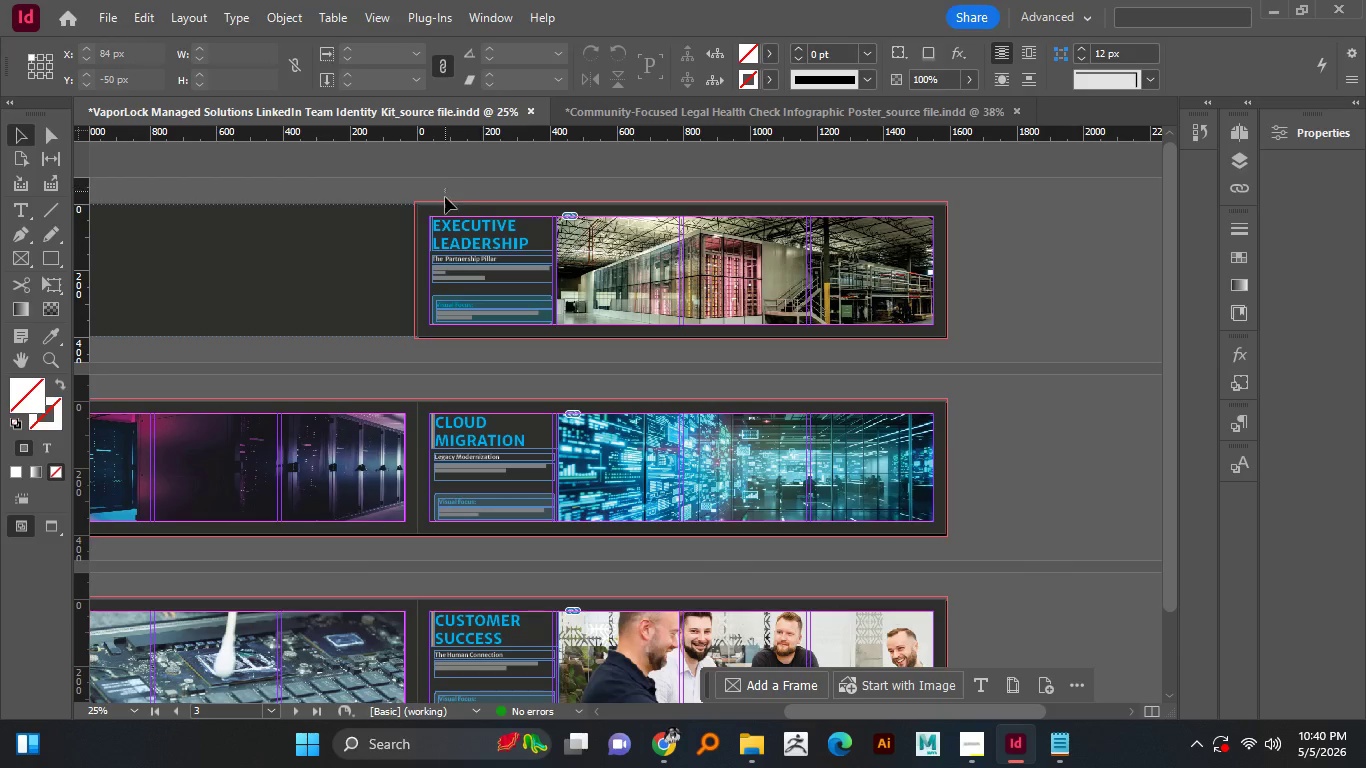 
scroll: coordinate [478, 304], scroll_direction: up, amount: 1.0
 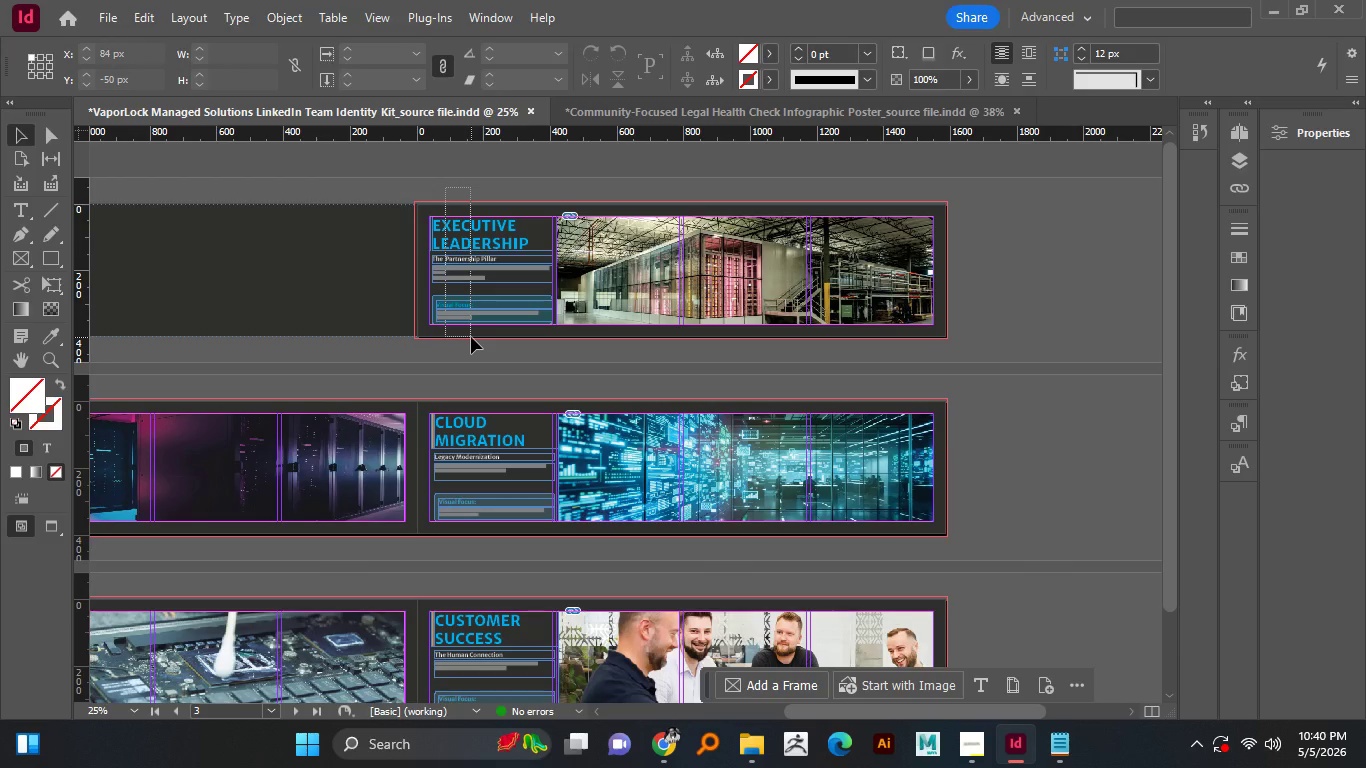 
left_click([462, 183])
 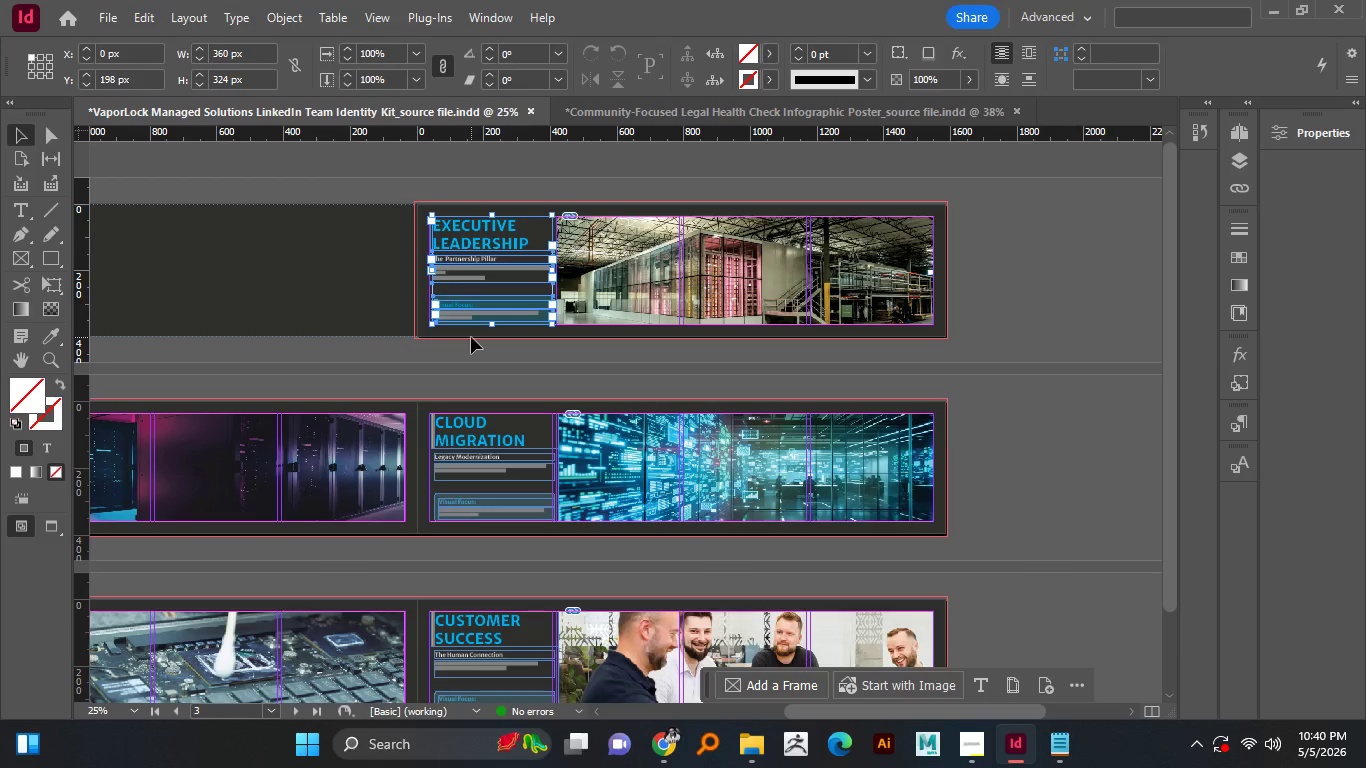 
left_click_drag(start_coordinate=[445, 187], to_coordinate=[471, 337])
 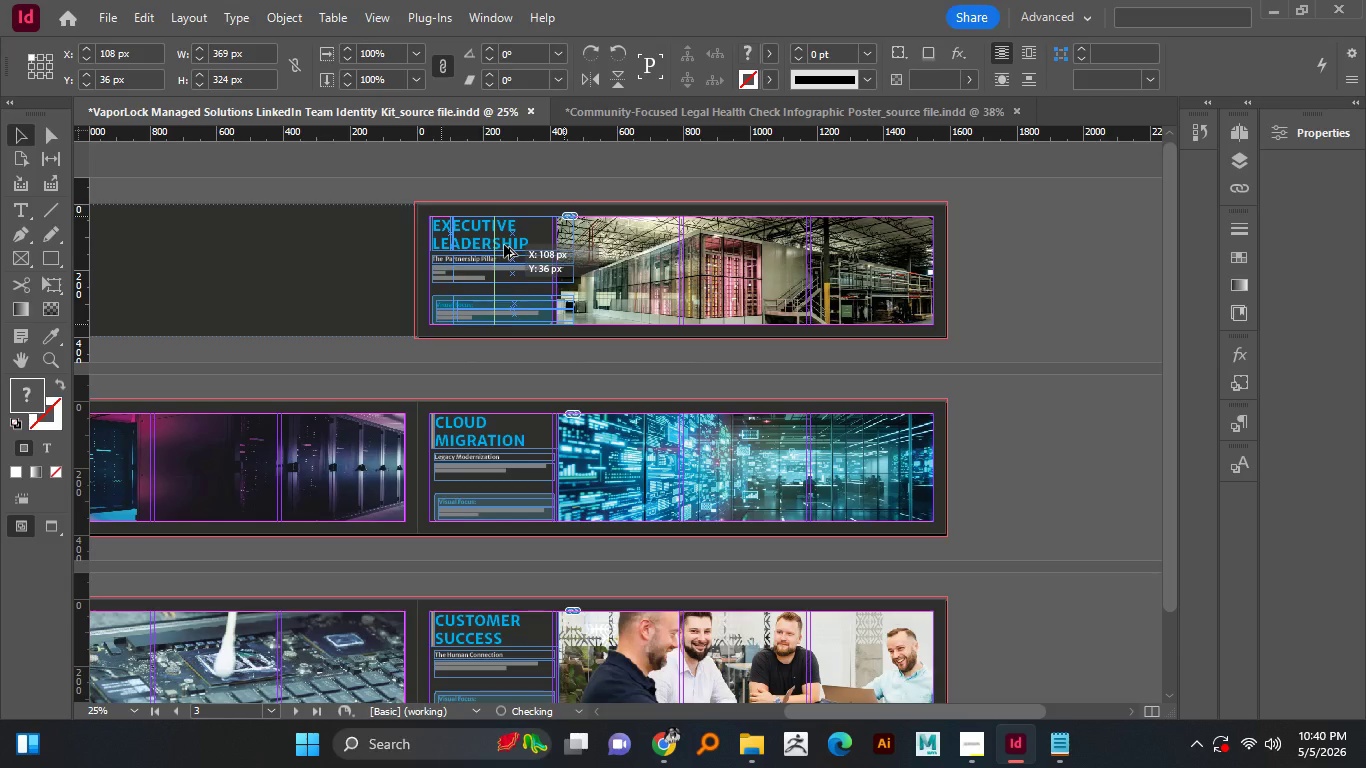 
left_click_drag(start_coordinate=[421, 177], to_coordinate=[464, 352])
 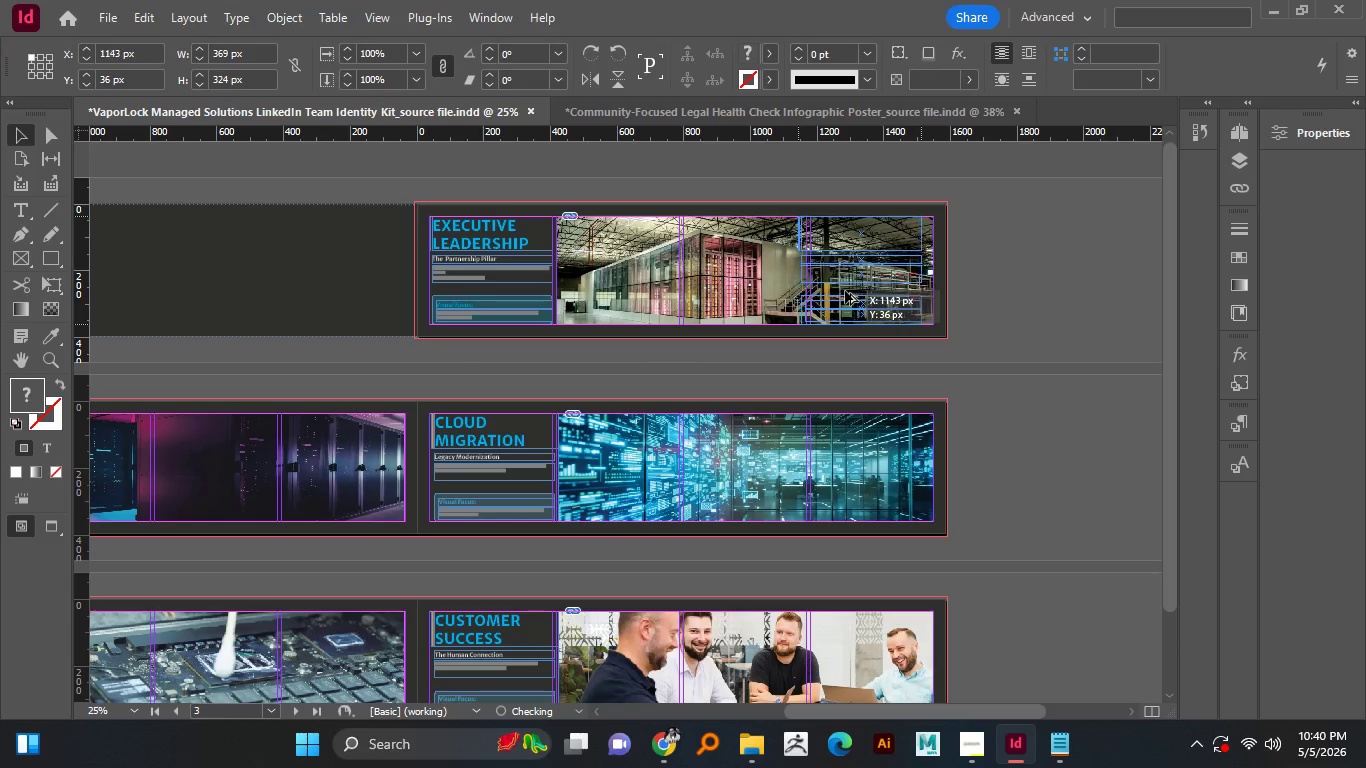 
hold_key(key=AltLeft, duration=7.27)
 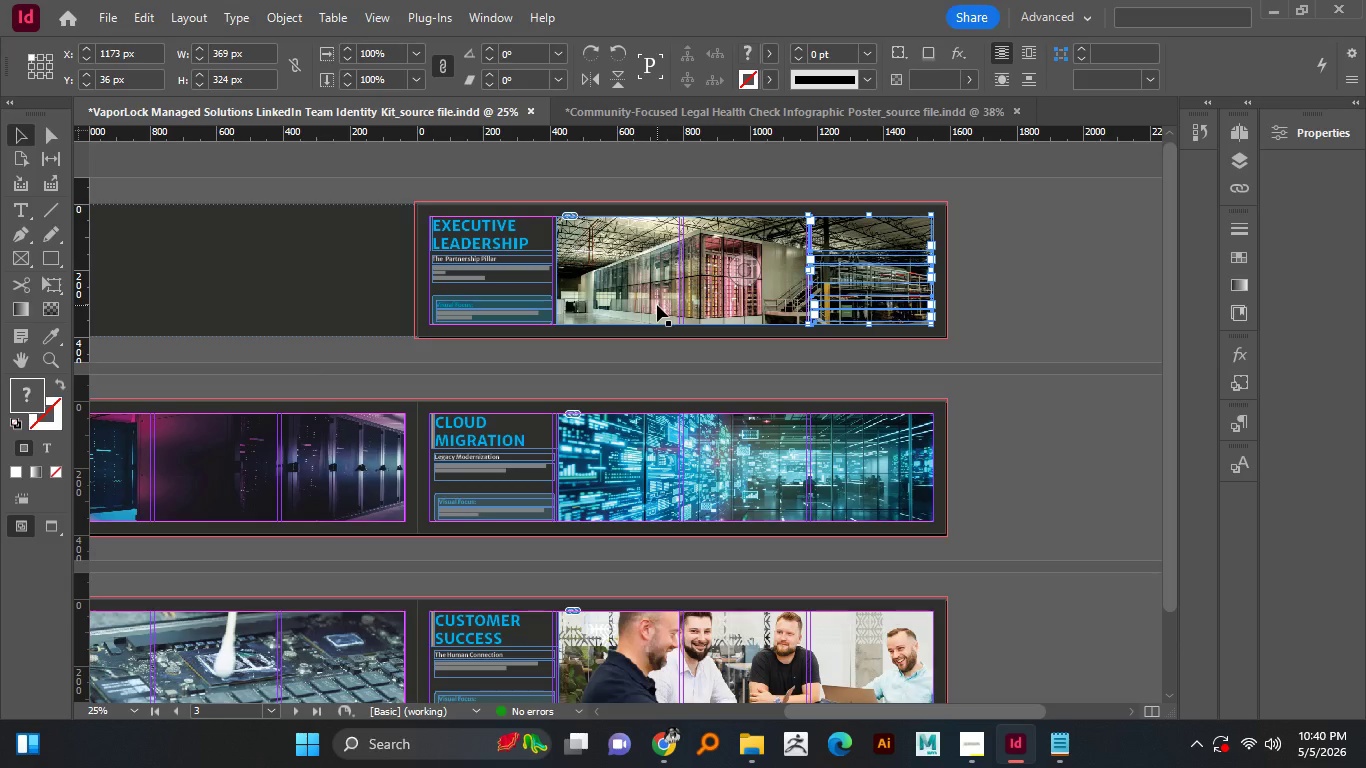 
hold_key(key=ShiftLeft, duration=1.51)
 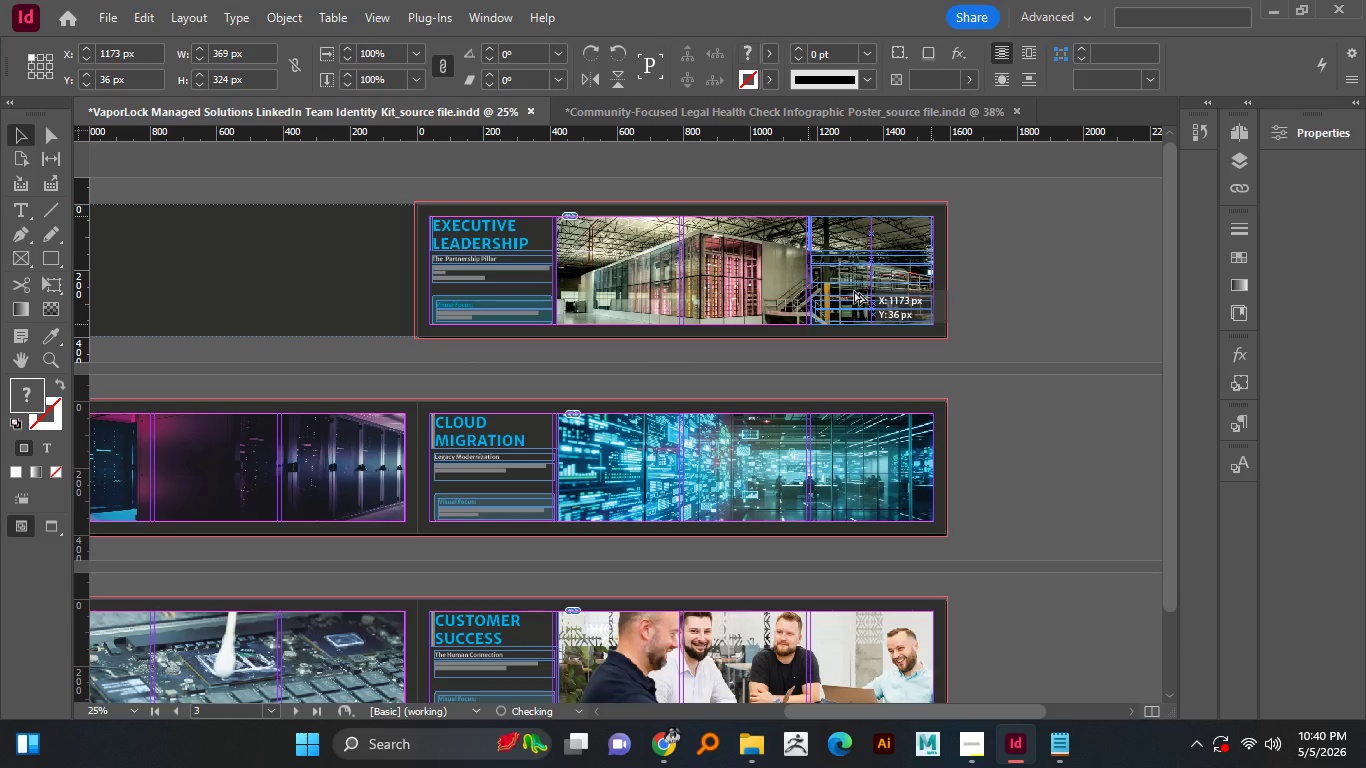 
hold_key(key=ShiftLeft, duration=1.52)
 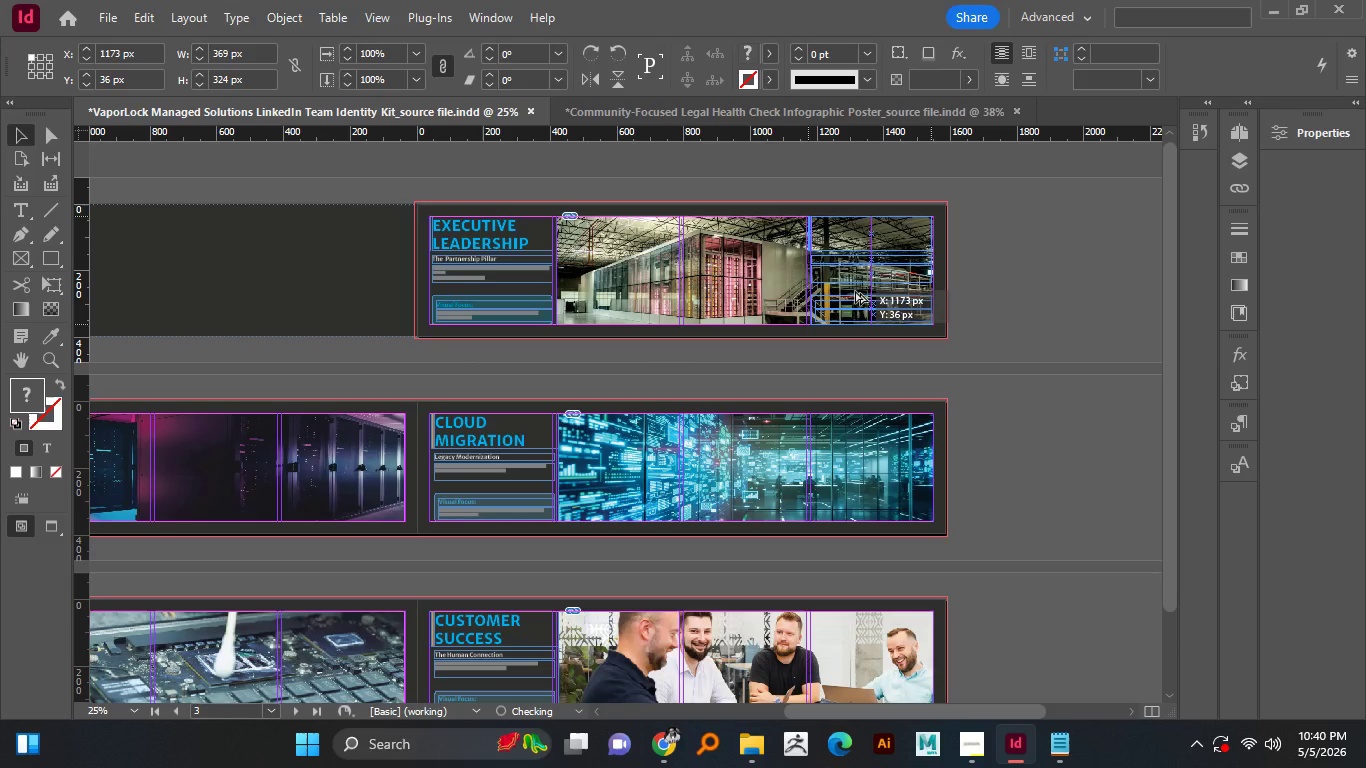 
hold_key(key=ShiftLeft, duration=1.5)
 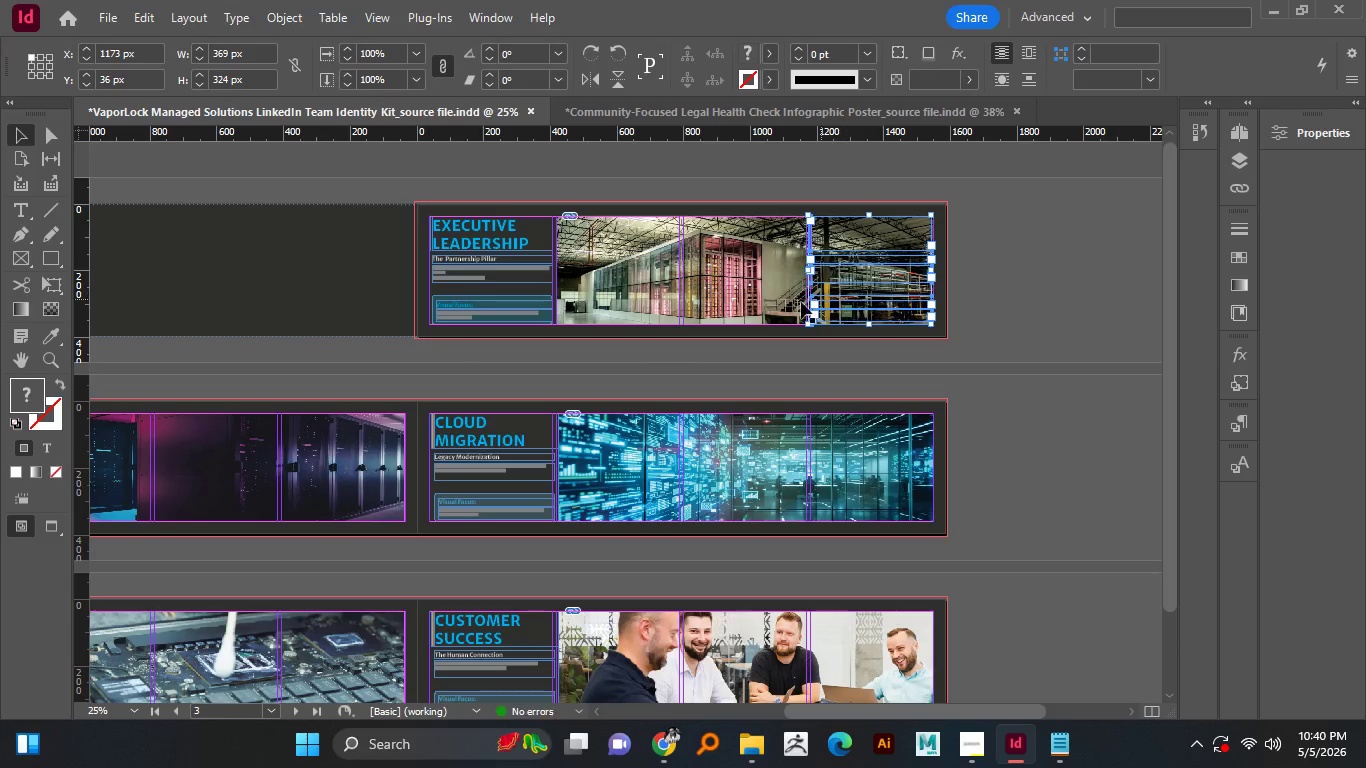 
hold_key(key=ShiftLeft, duration=1.5)
 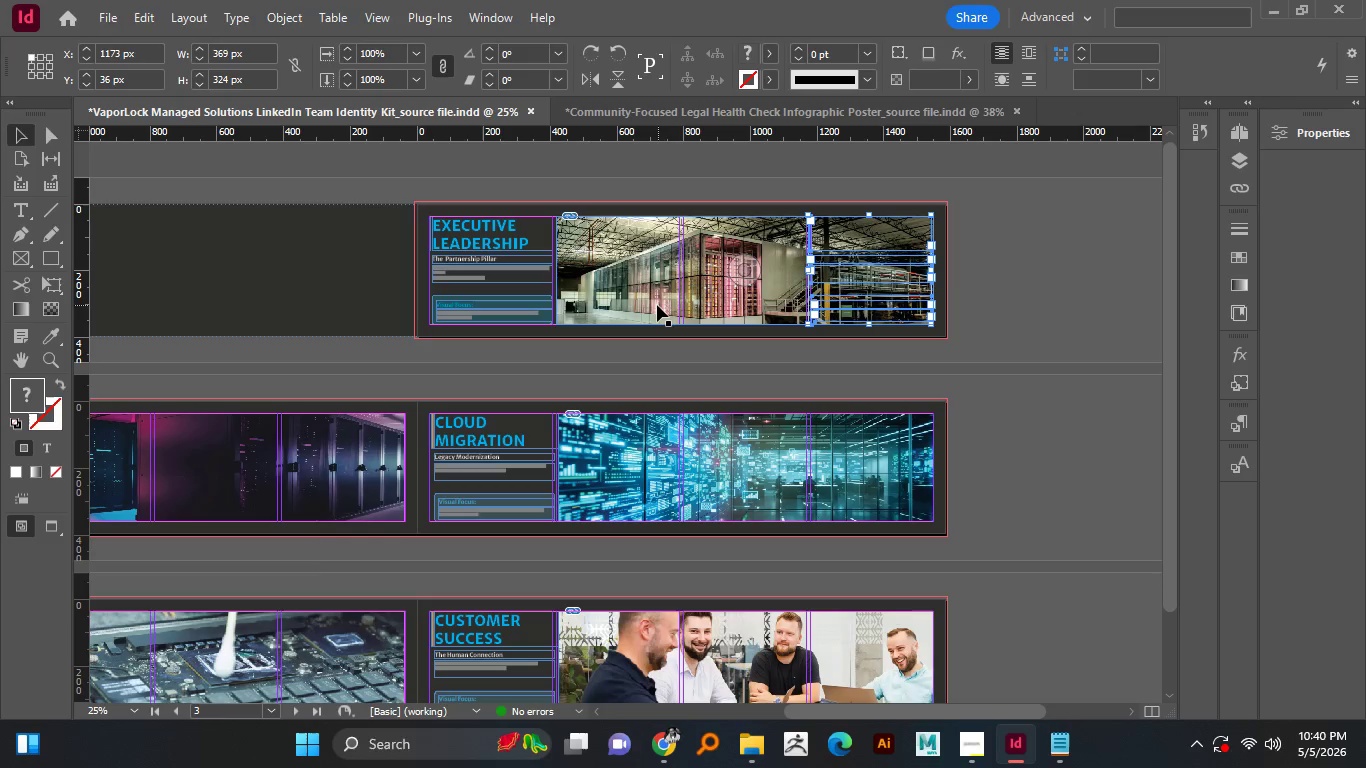 
hold_key(key=ShiftLeft, duration=1.09)
 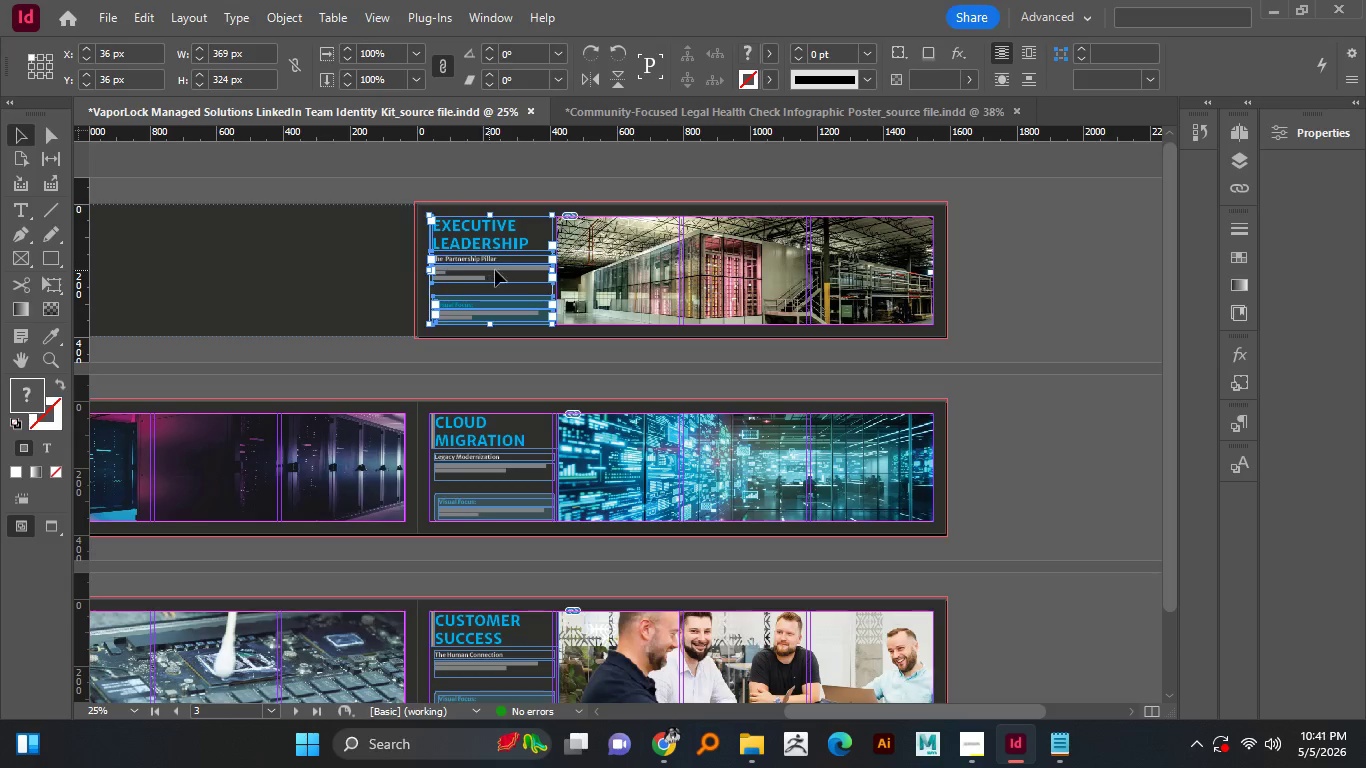 
key(Control+Z)
 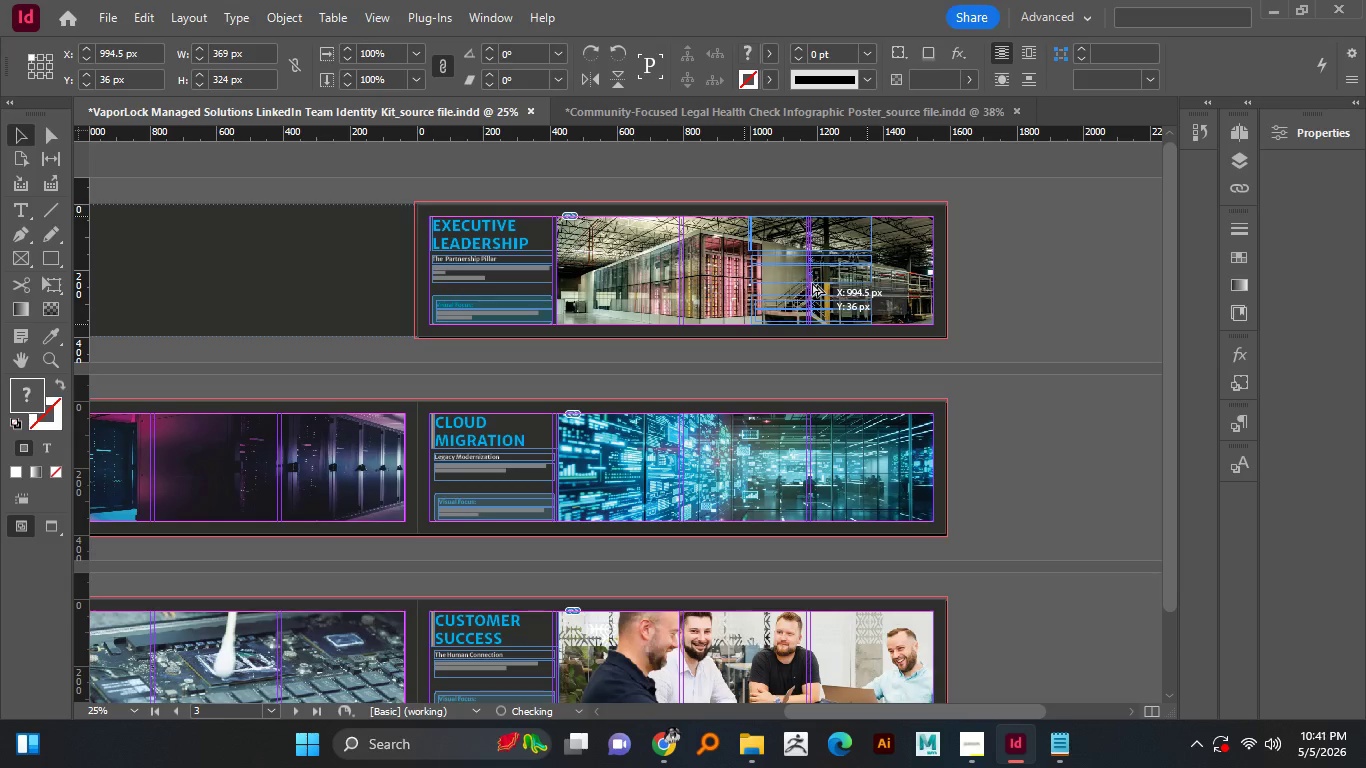 
hold_key(key=AltLeft, duration=0.98)
left_click_drag(start_coordinate=[489, 270], to_coordinate=[869, 282])
 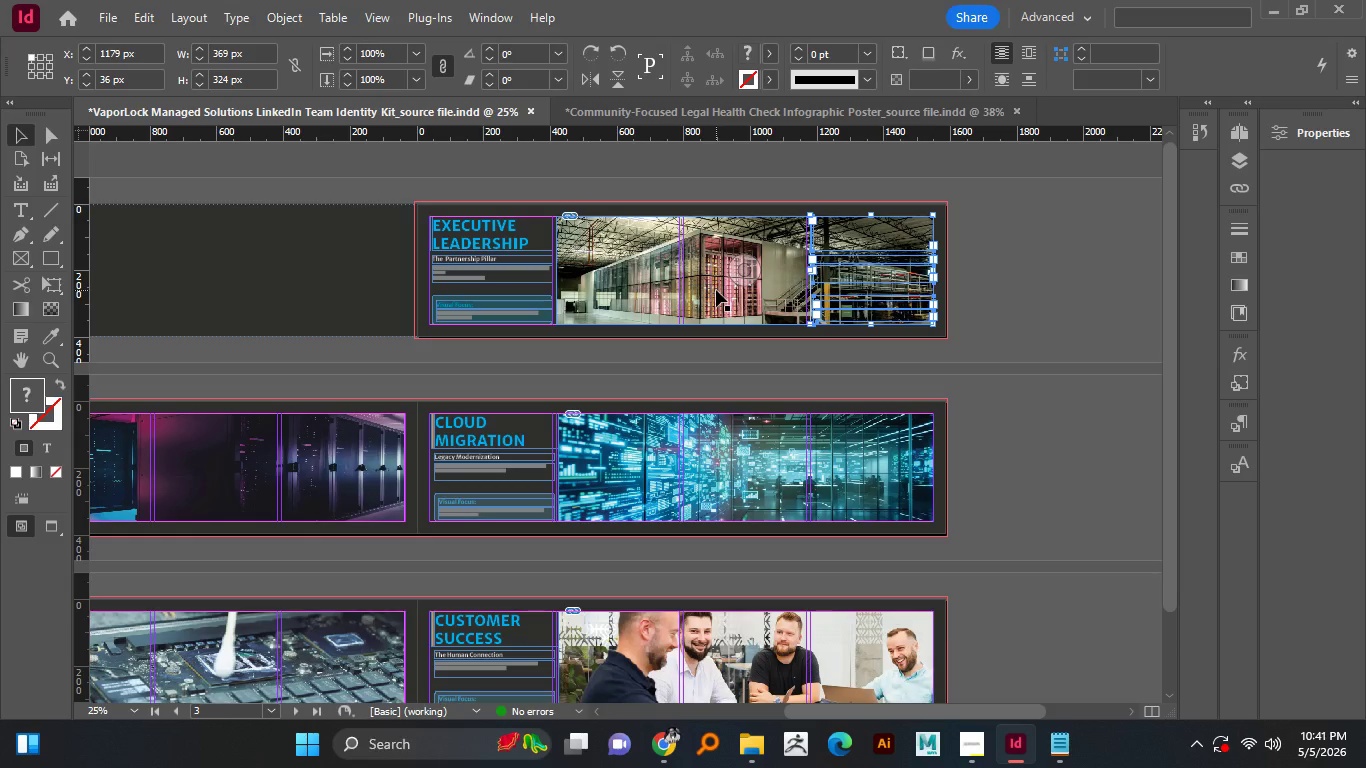 
hold_key(key=ShiftLeft, duration=1.51)
 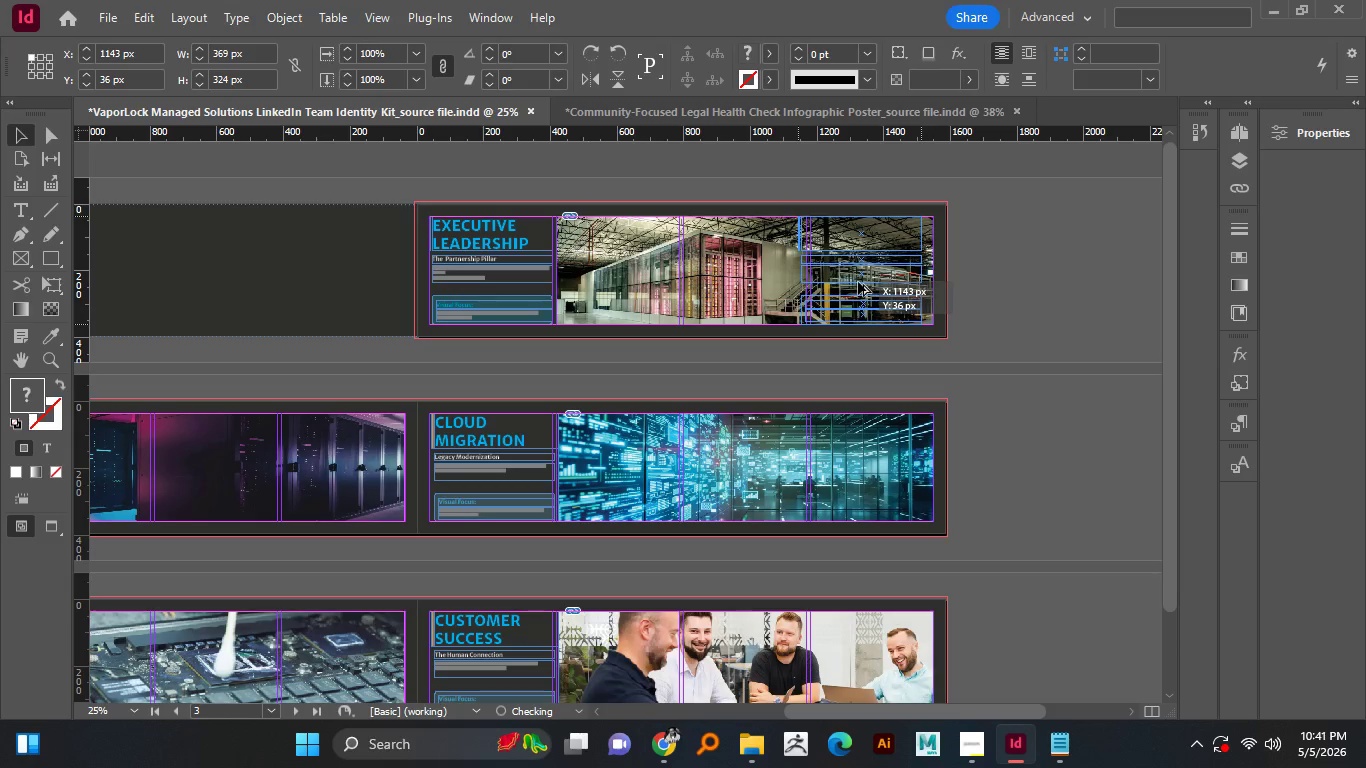 
hold_key(key=ShiftLeft, duration=1.5)
 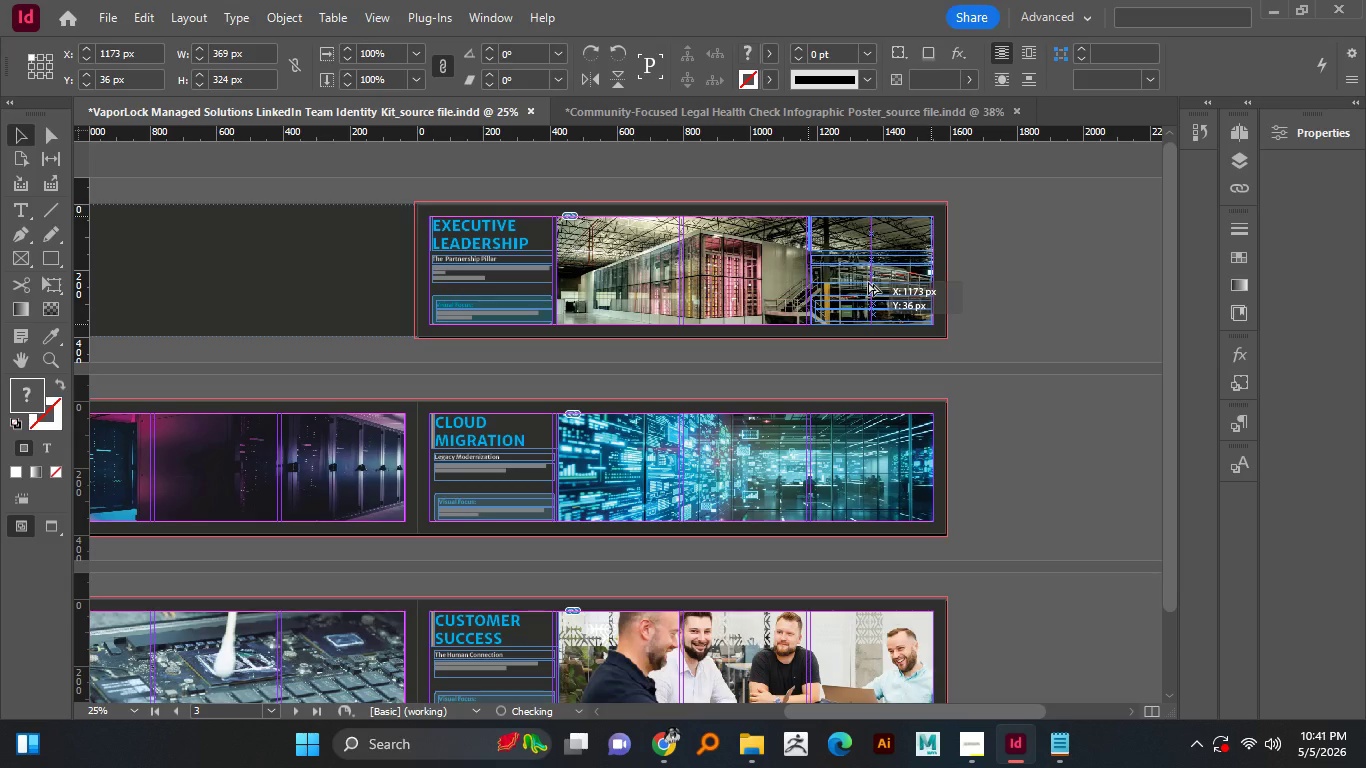 
hold_key(key=ShiftLeft, duration=1.5)
 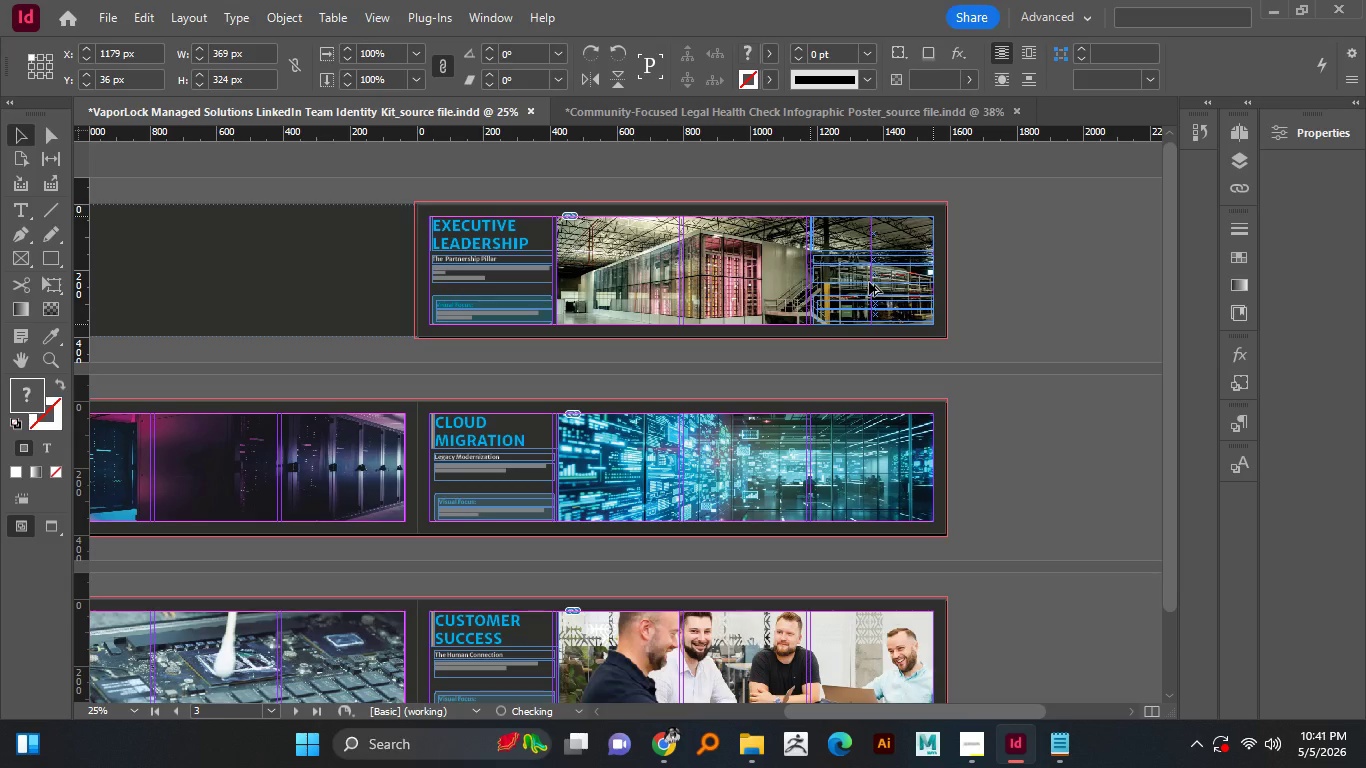 
hold_key(key=ShiftLeft, duration=1.5)
 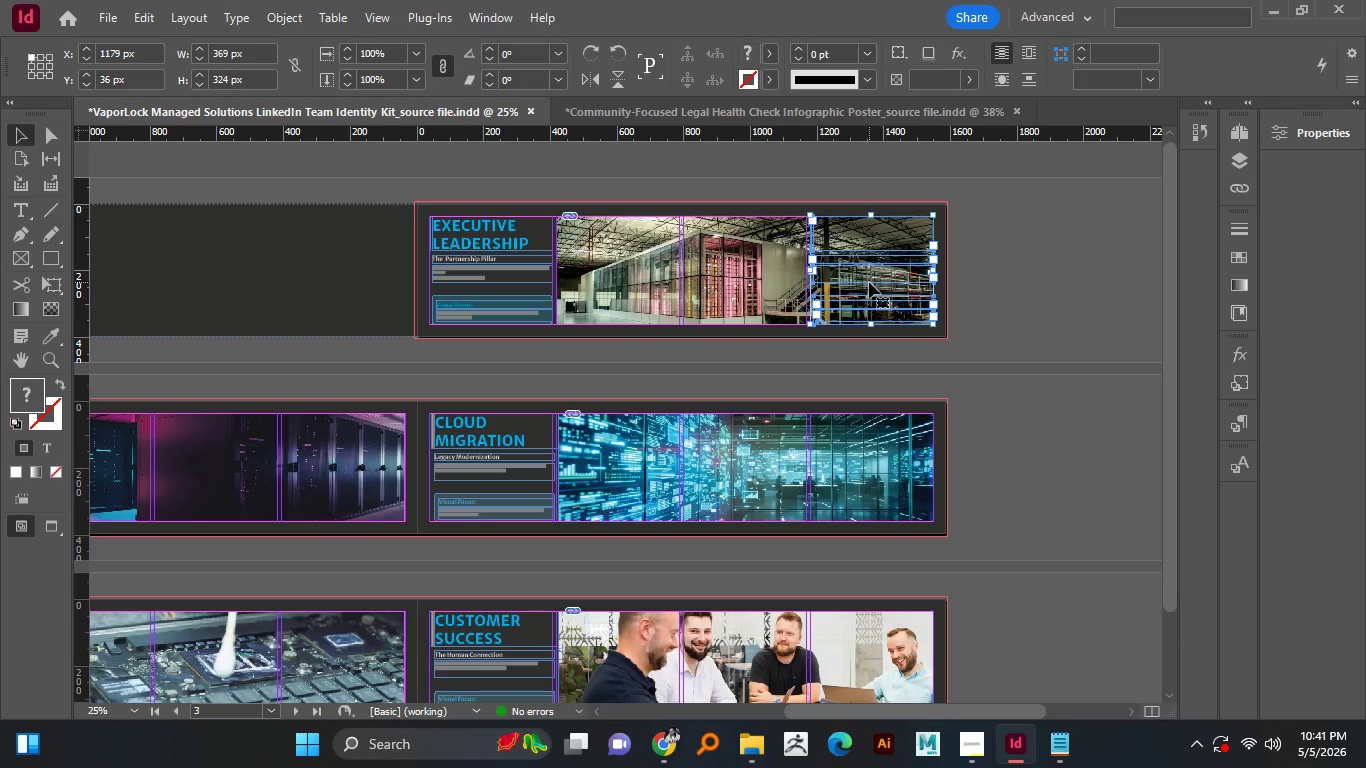 
hold_key(key=ShiftLeft, duration=1.5)
 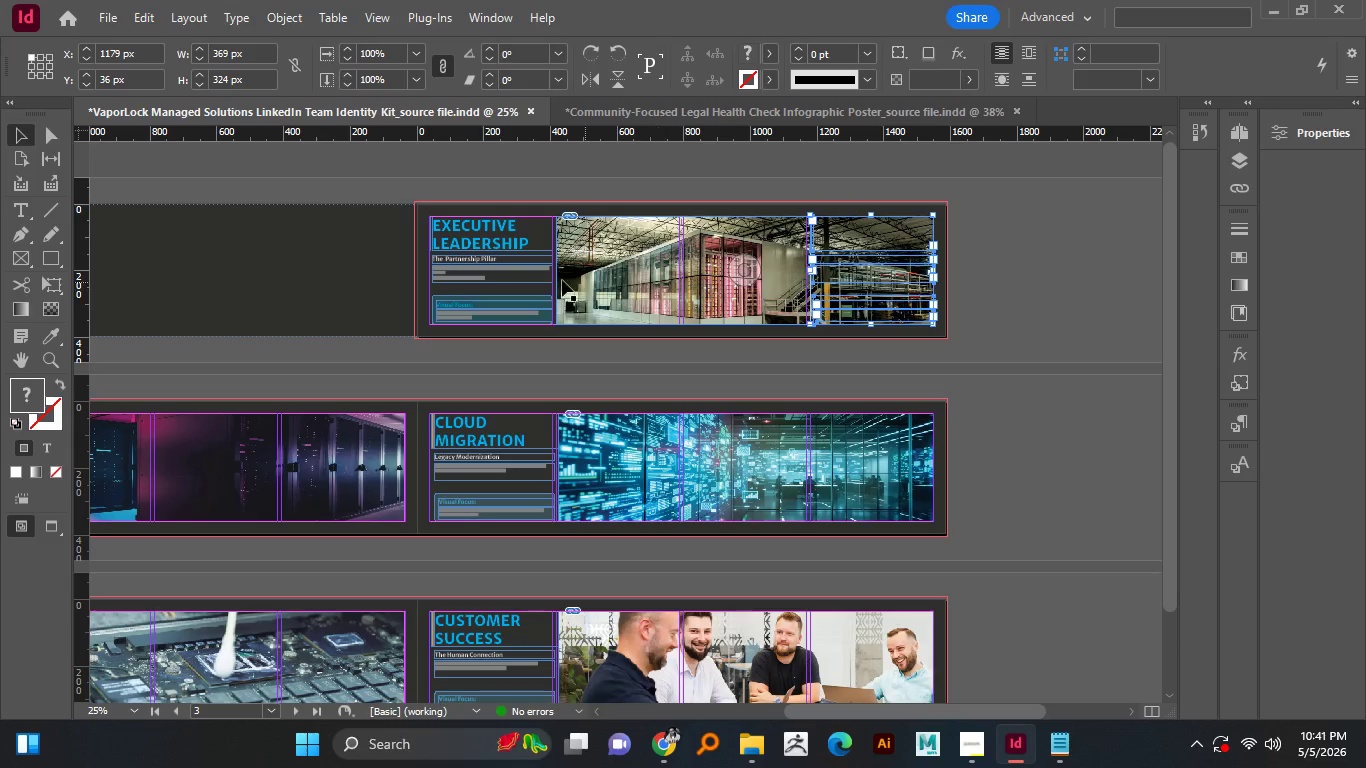 
hold_key(key=ShiftLeft, duration=1.5)
 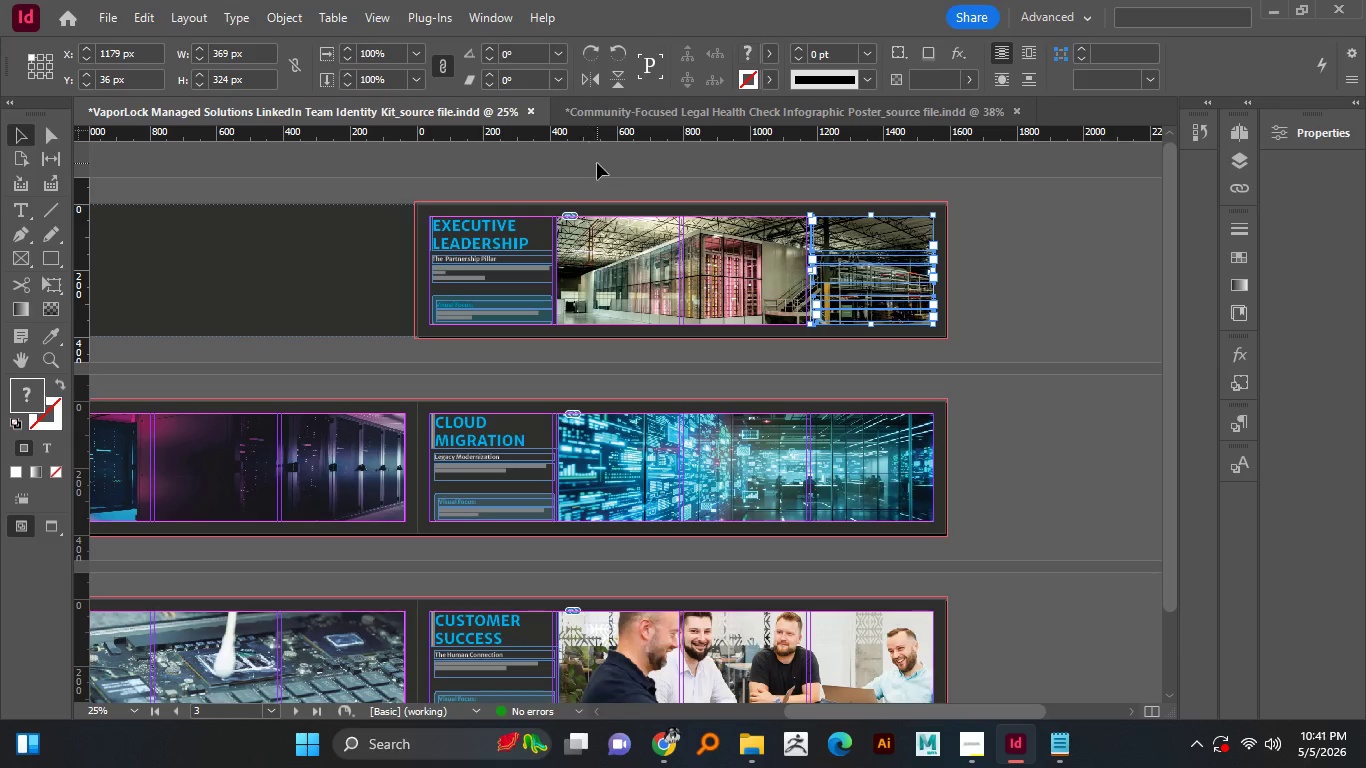 
key(Shift+ShiftLeft)
 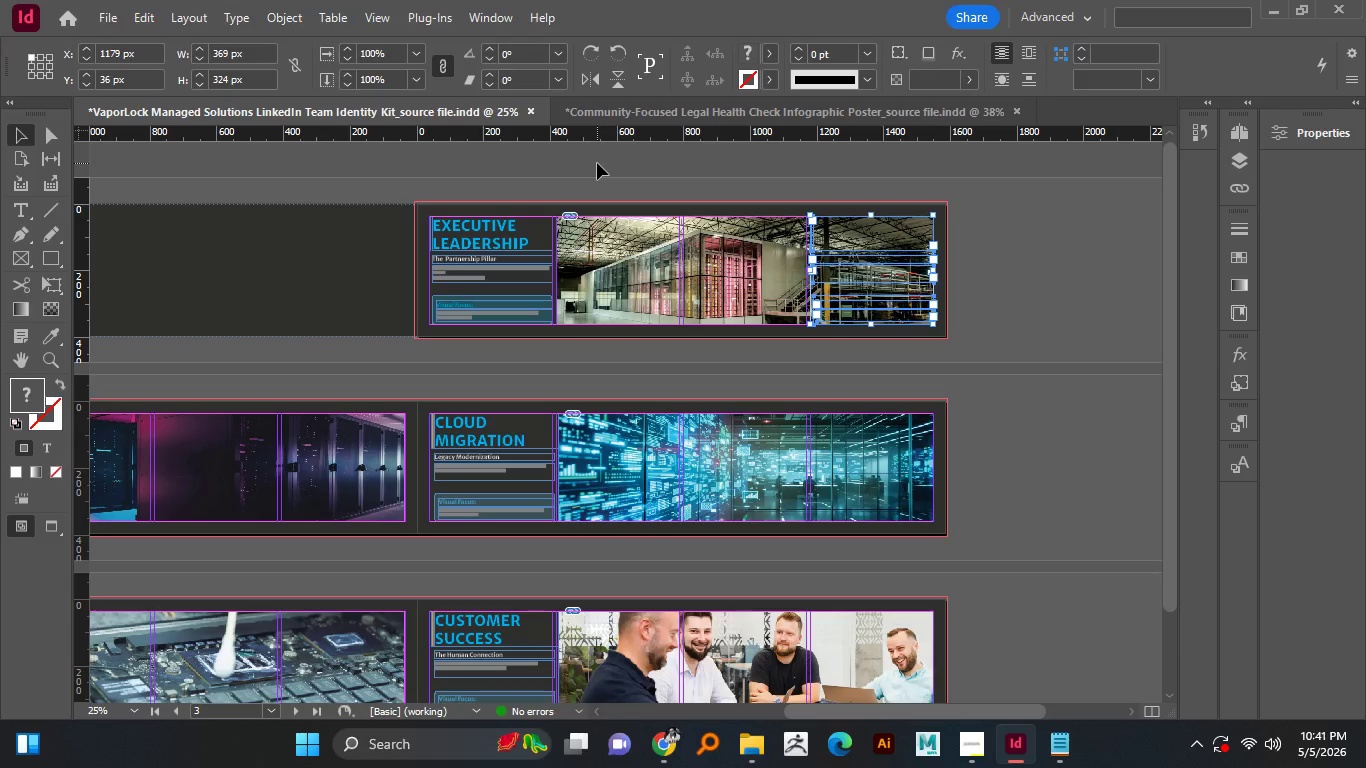 
key(Shift+ShiftLeft)
 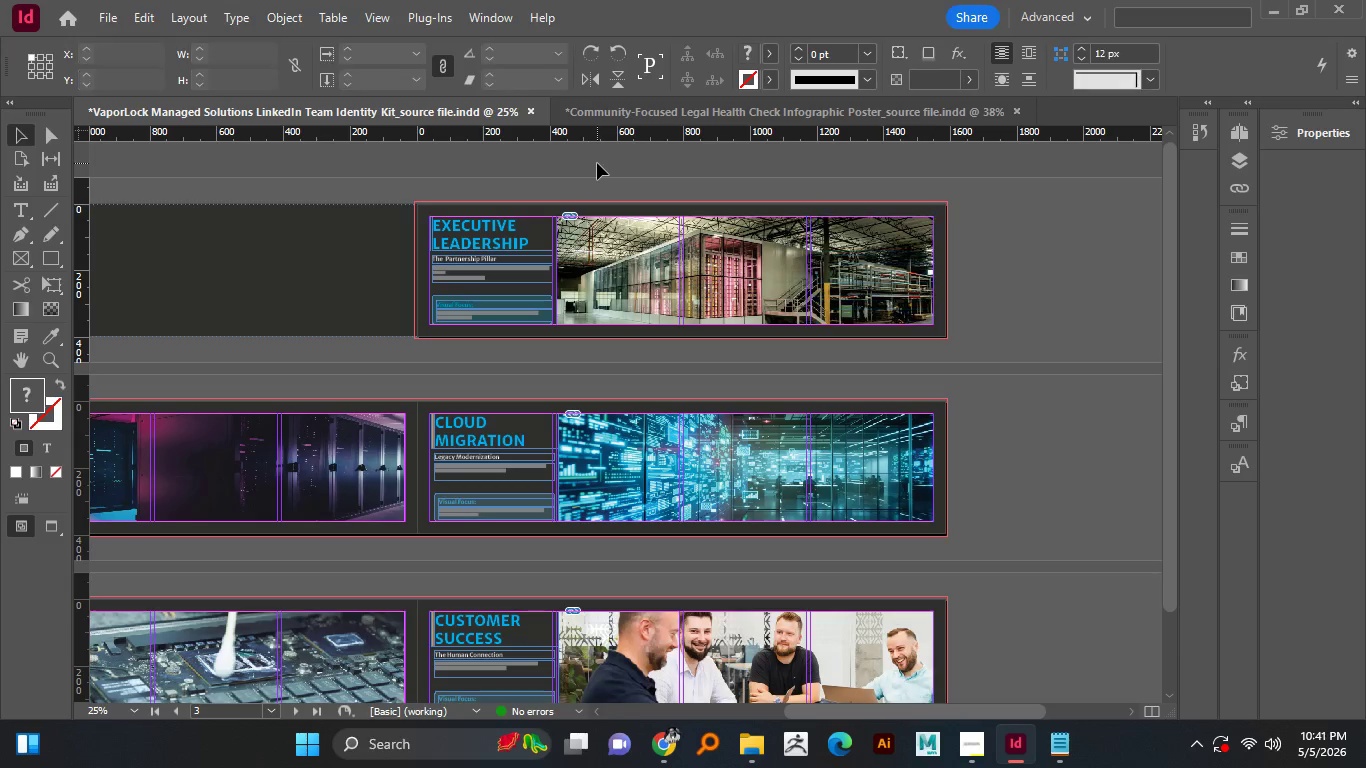 
key(Shift+ShiftLeft)
 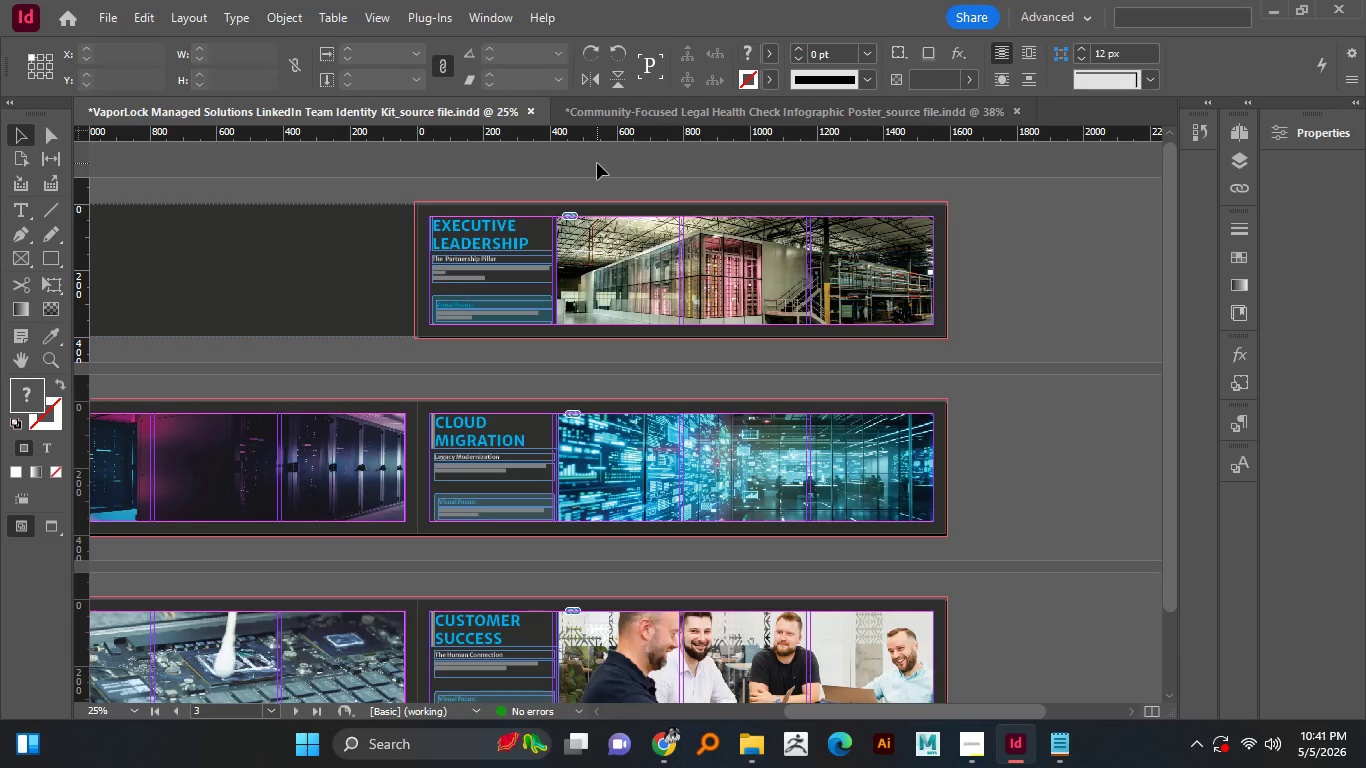 
key(Shift+ShiftLeft)
 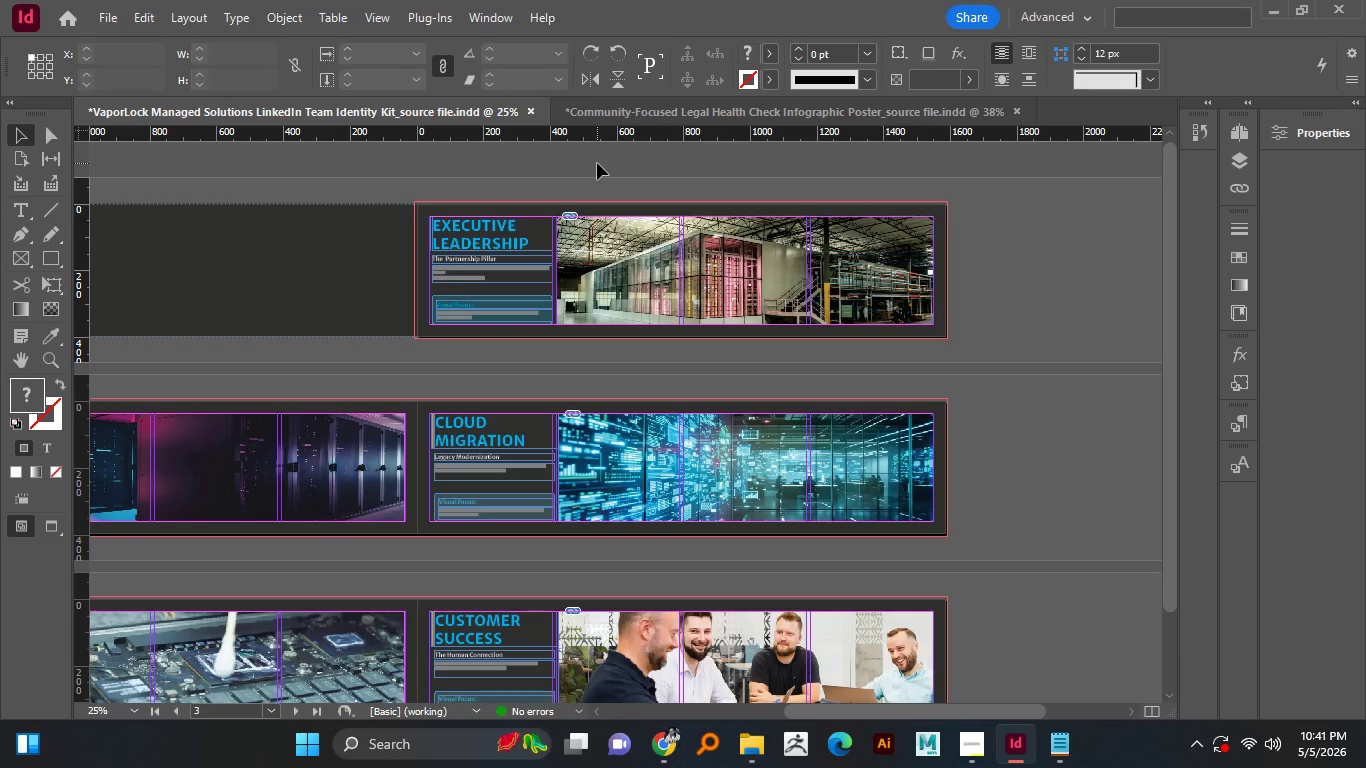 
key(Shift+ShiftLeft)
 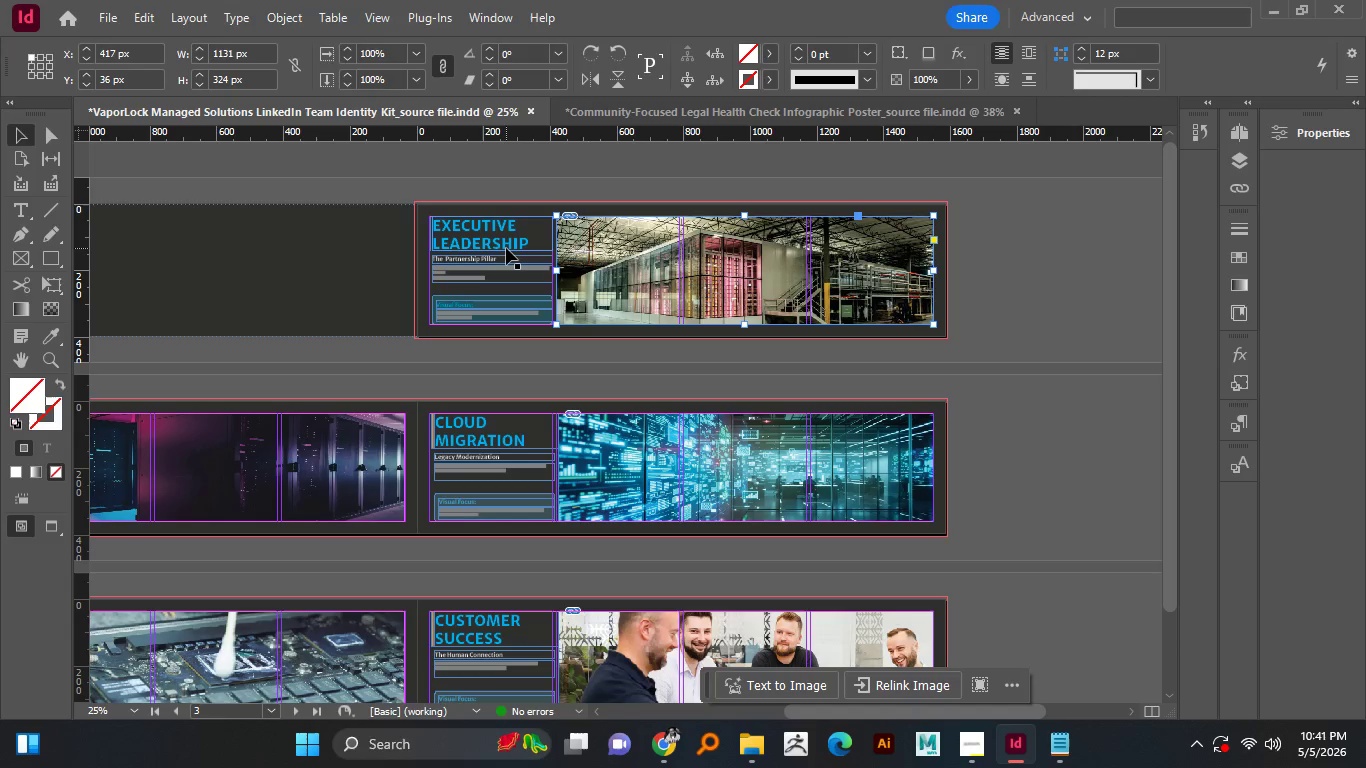 
left_click([597, 163])
 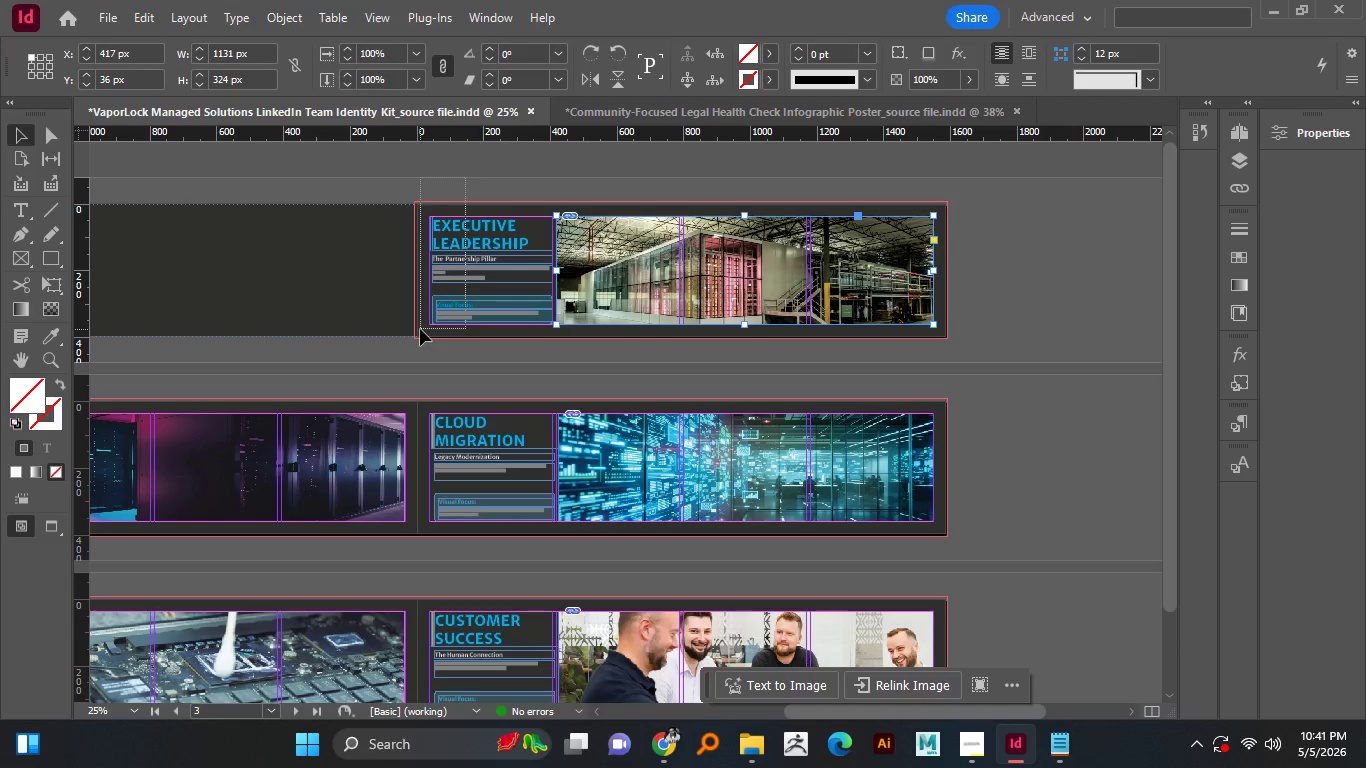 
left_click([592, 243])
 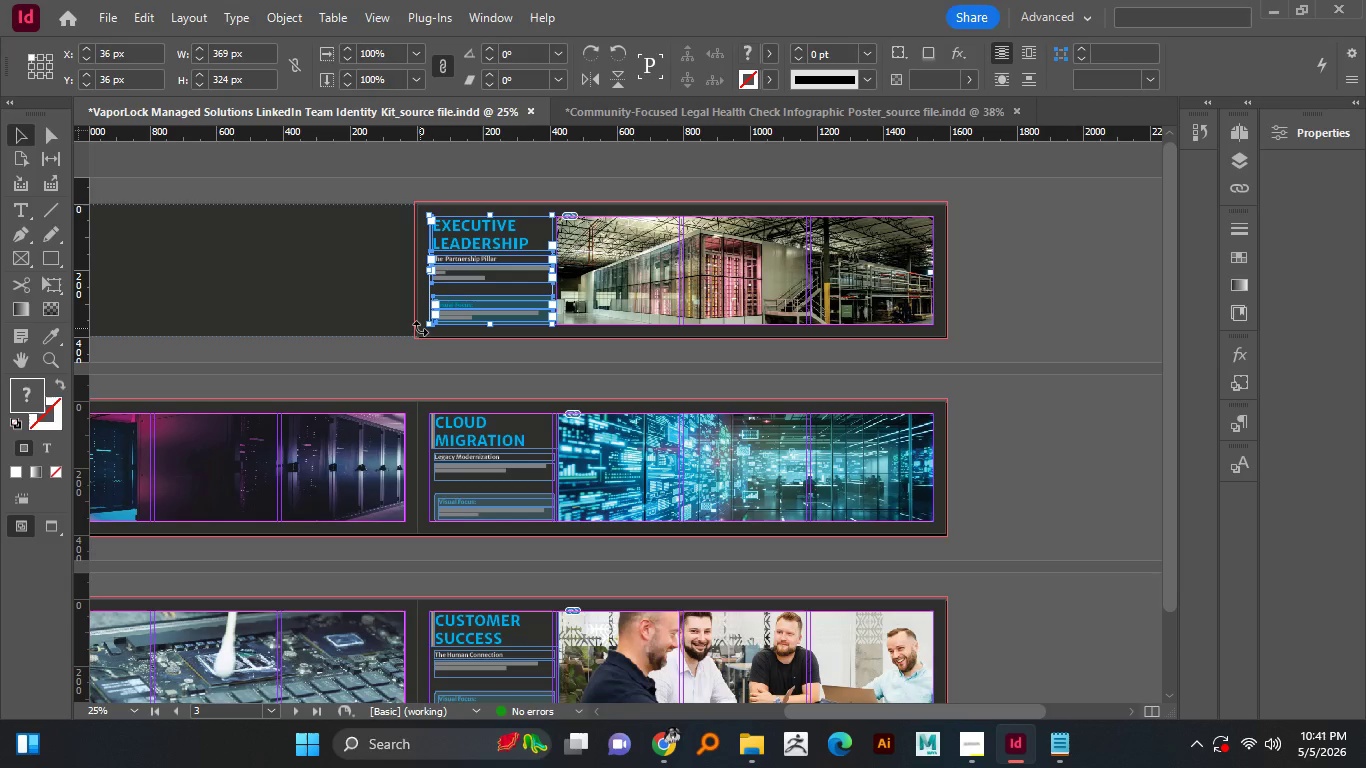 
left_click_drag(start_coordinate=[466, 176], to_coordinate=[420, 329])
 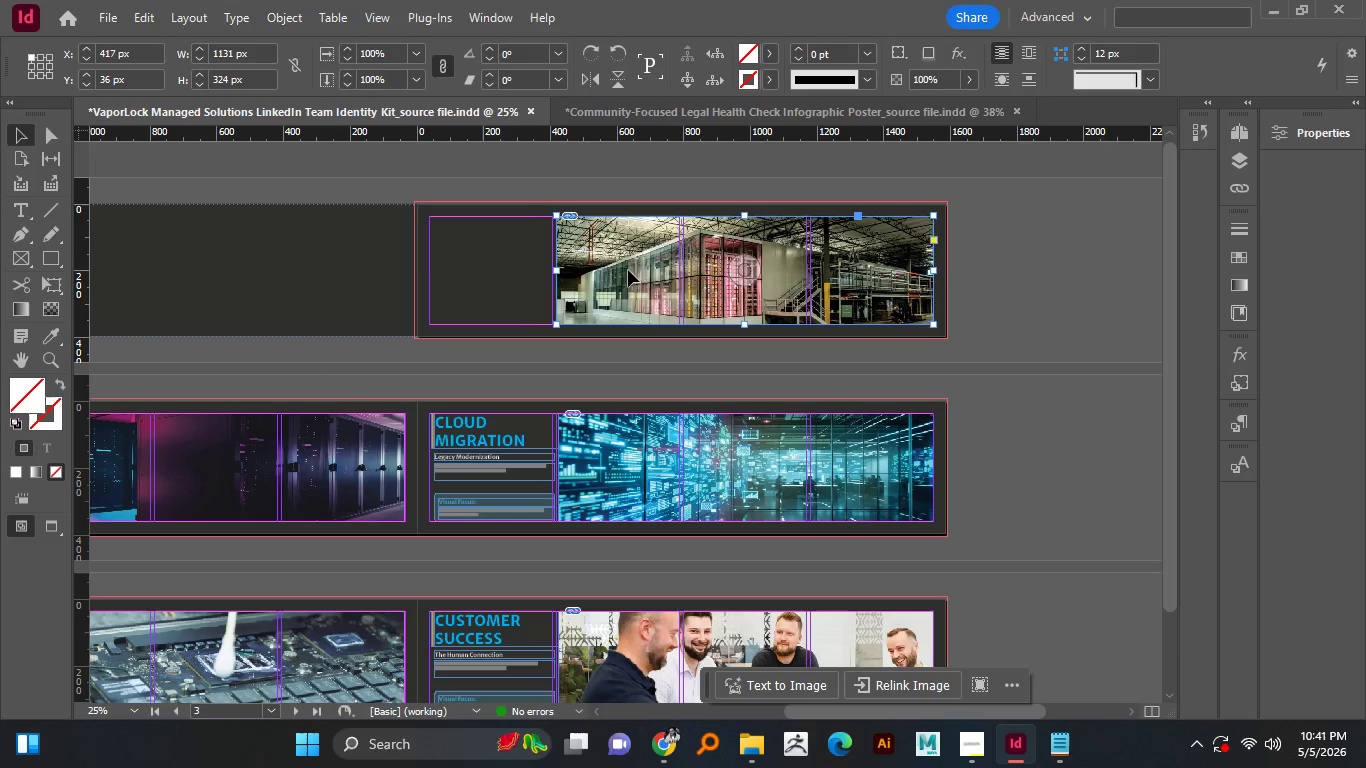 
key(Delete)
 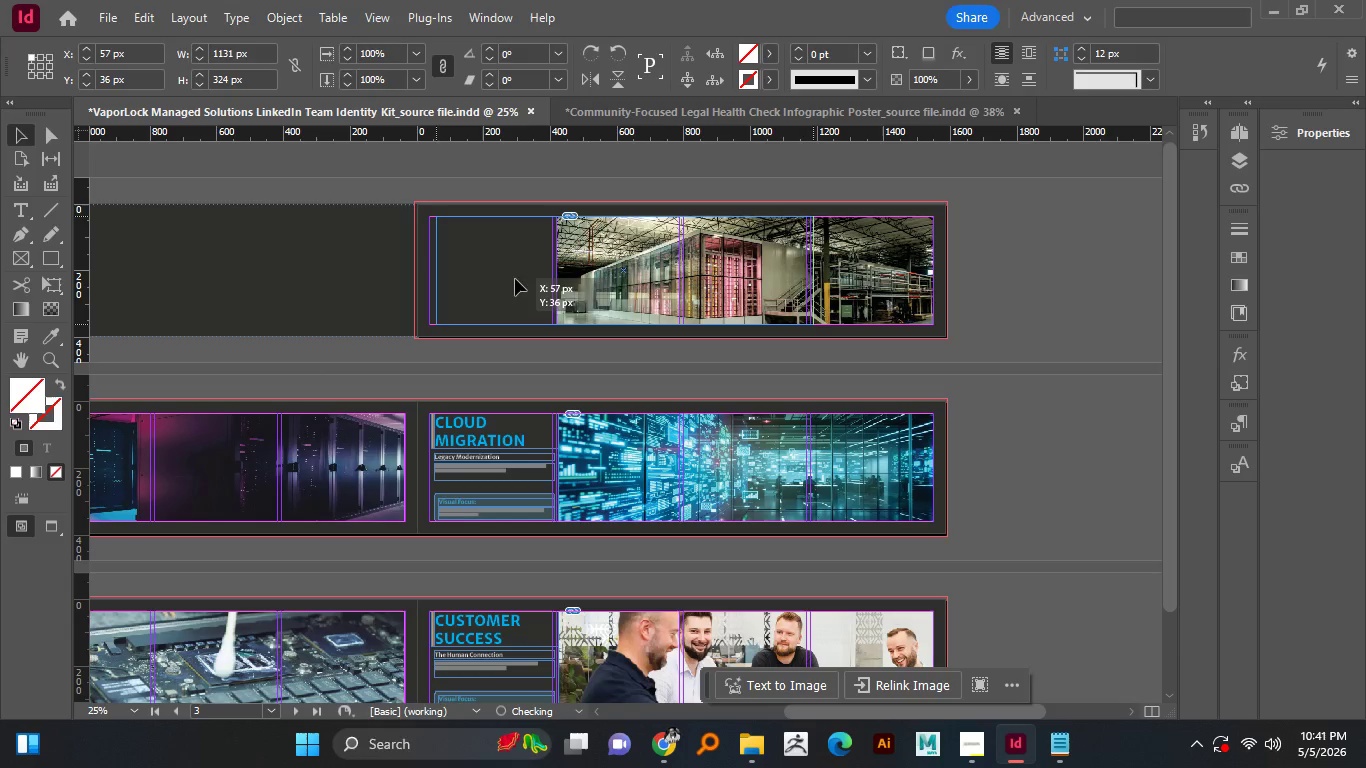 
left_click([661, 282])
 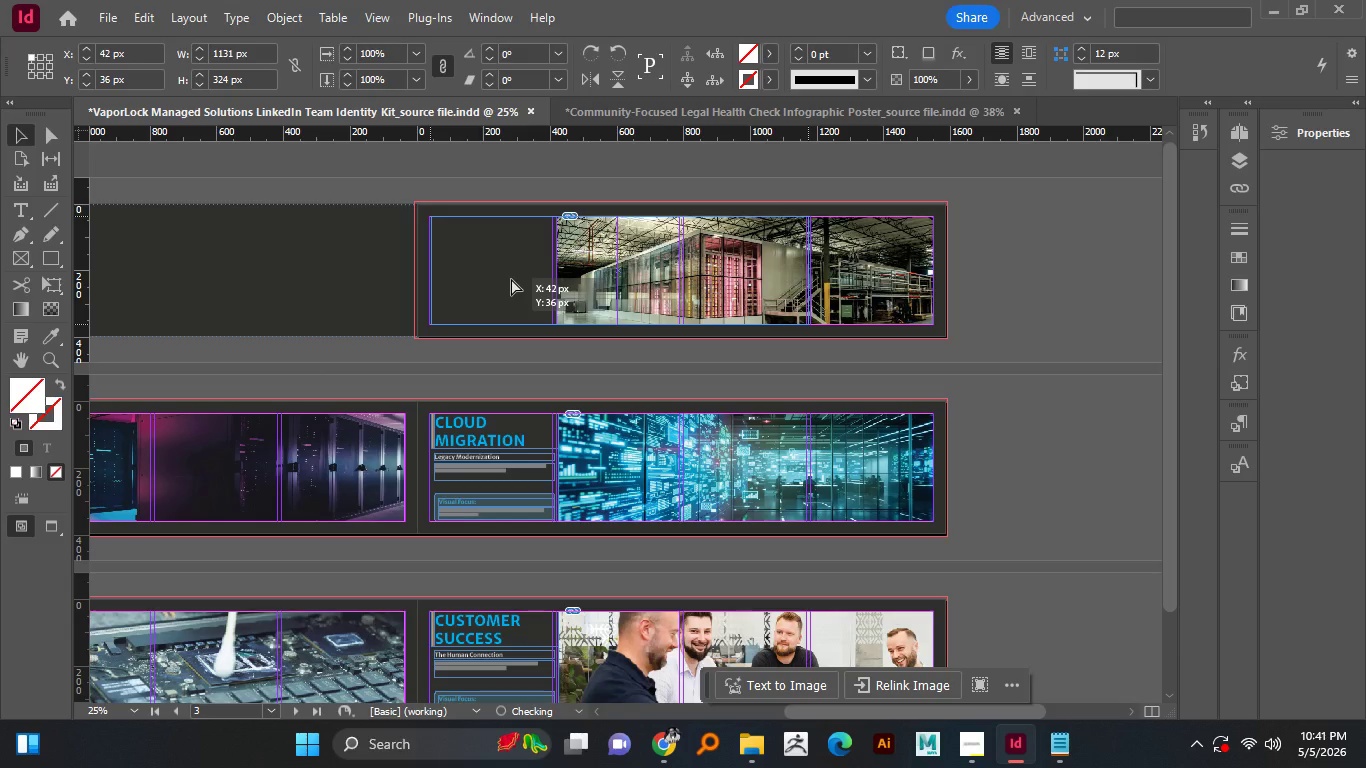 
left_click_drag(start_coordinate=[634, 270], to_coordinate=[506, 279])
 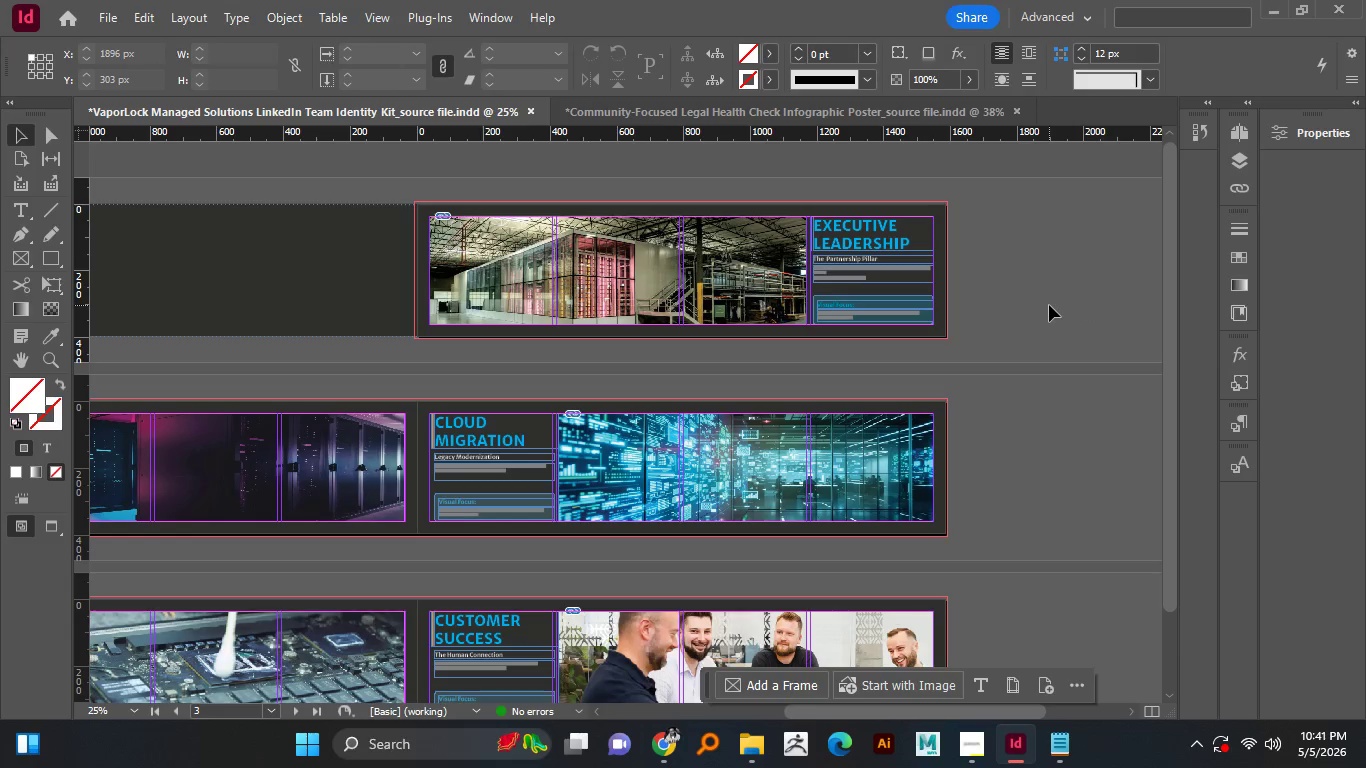 
hold_key(key=ShiftLeft, duration=1.5)
 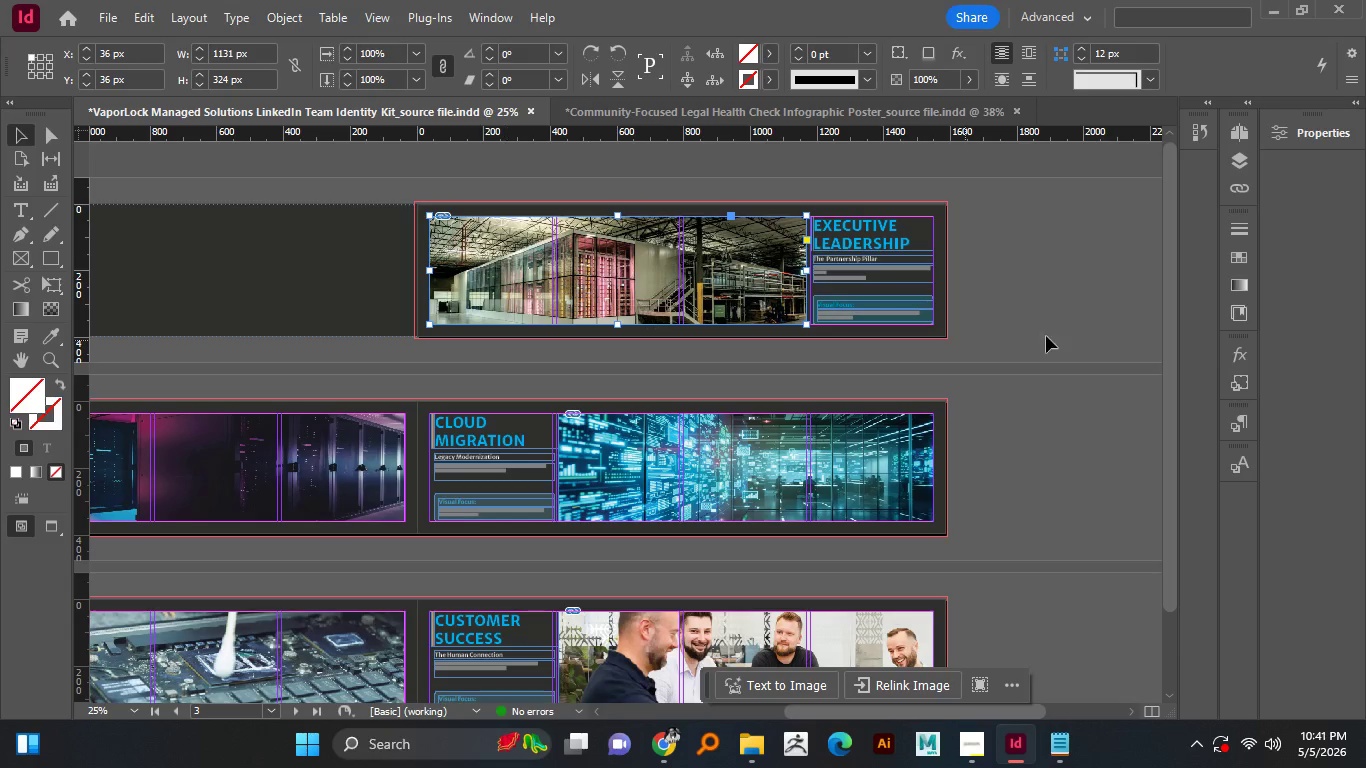 
hold_key(key=ShiftLeft, duration=1.5)
 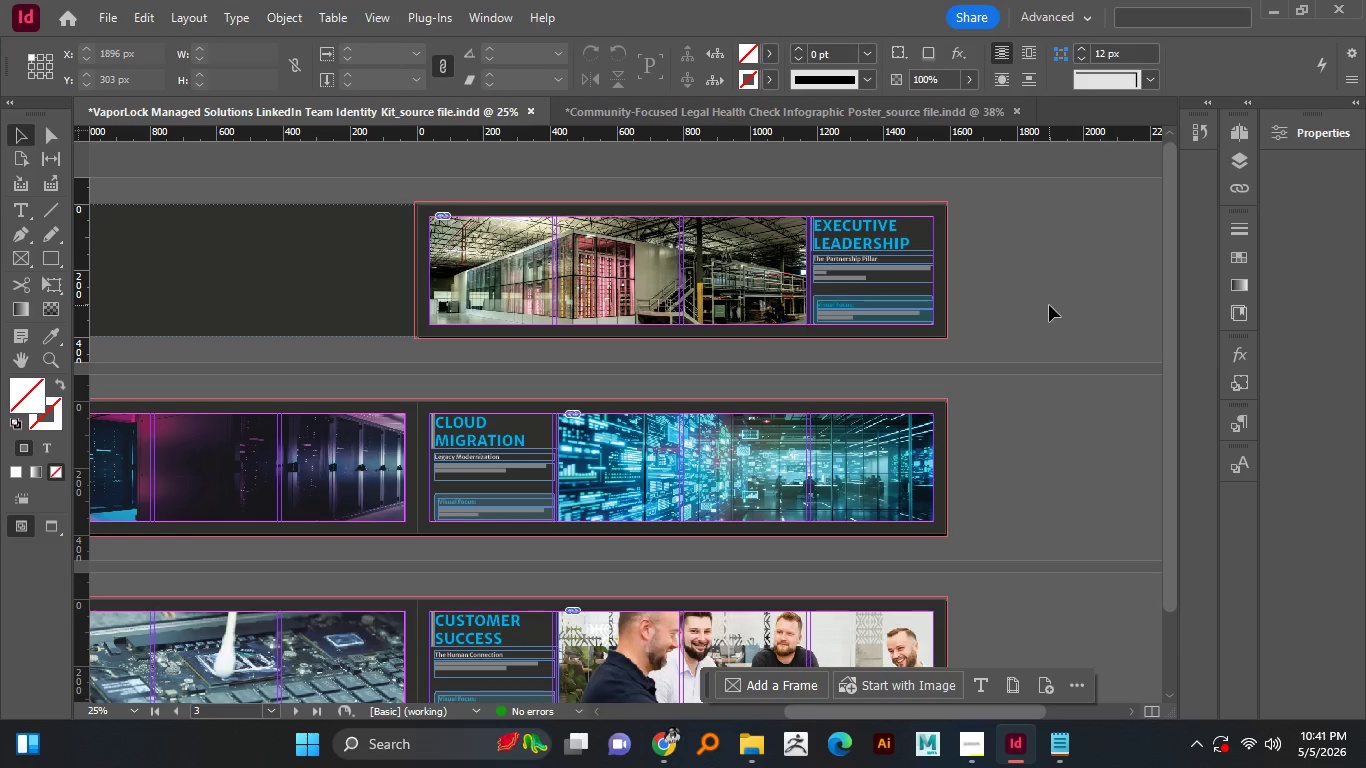 
hold_key(key=ShiftLeft, duration=1.03)
 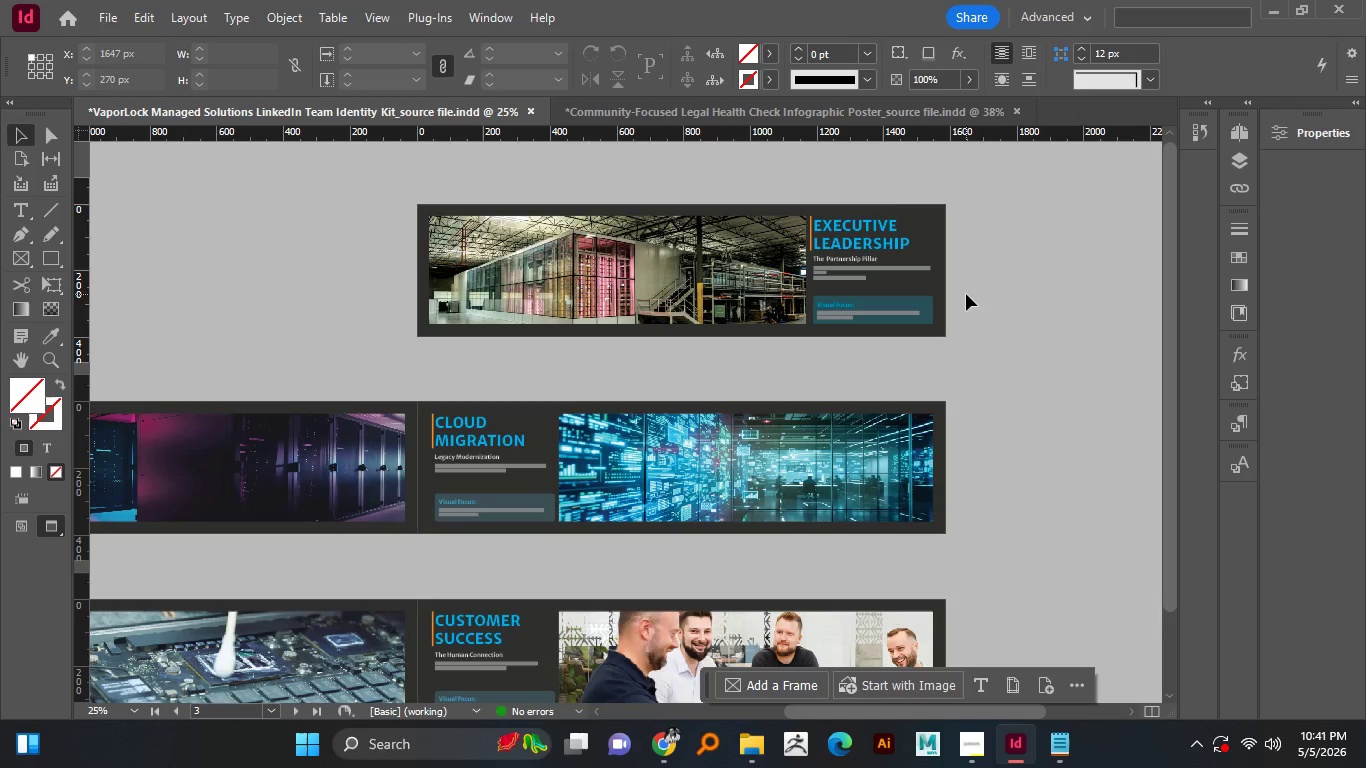 
left_click([1078, 311])
 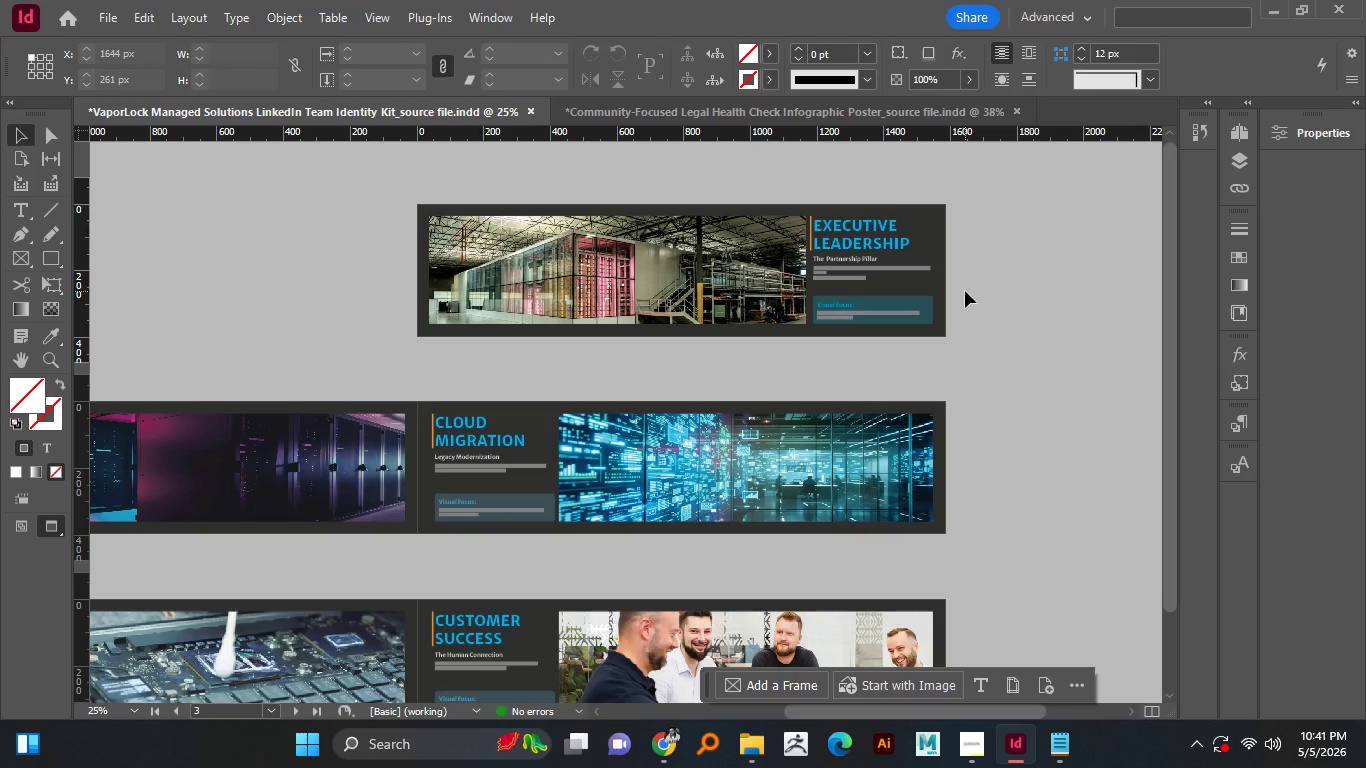 
key(W)
 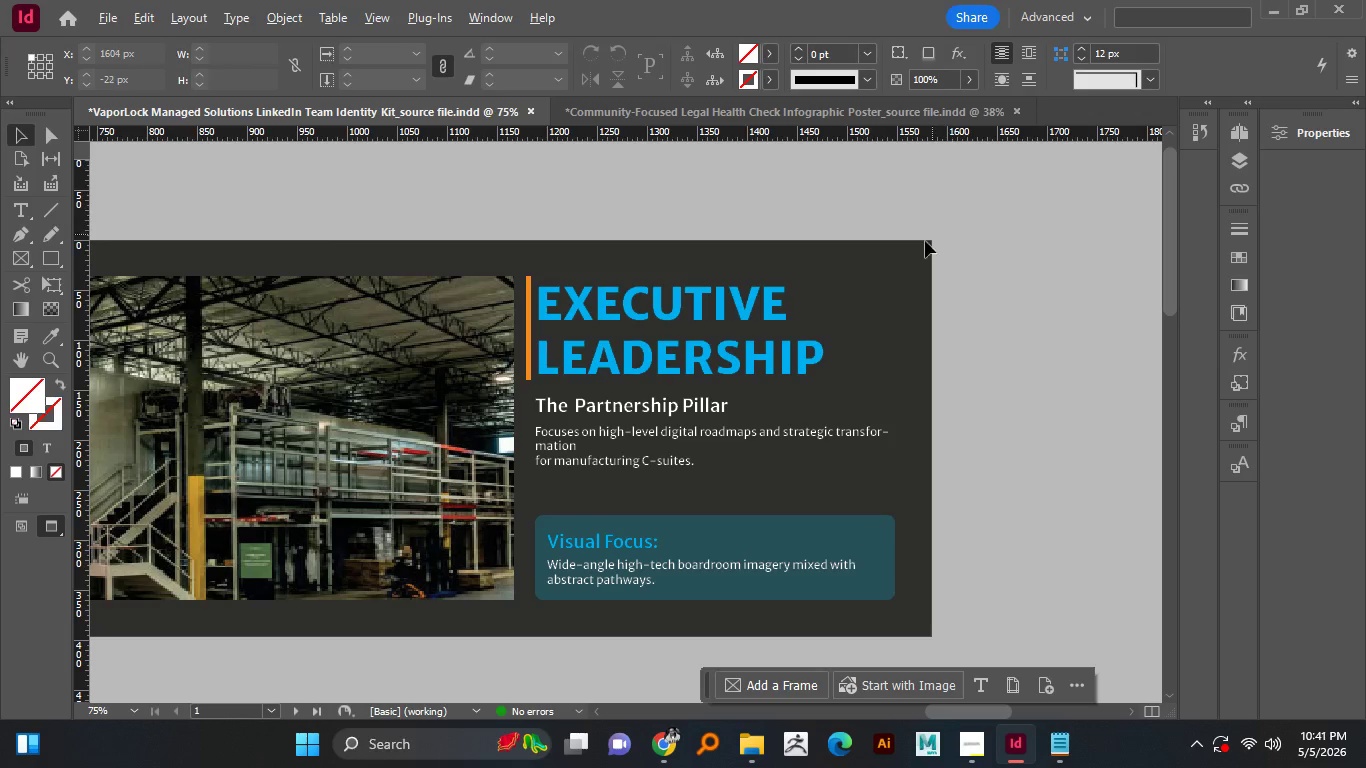 
hold_key(key=AltLeft, duration=1.52)
scroll: coordinate [952, 217], scroll_direction: up, amount: 1.0
 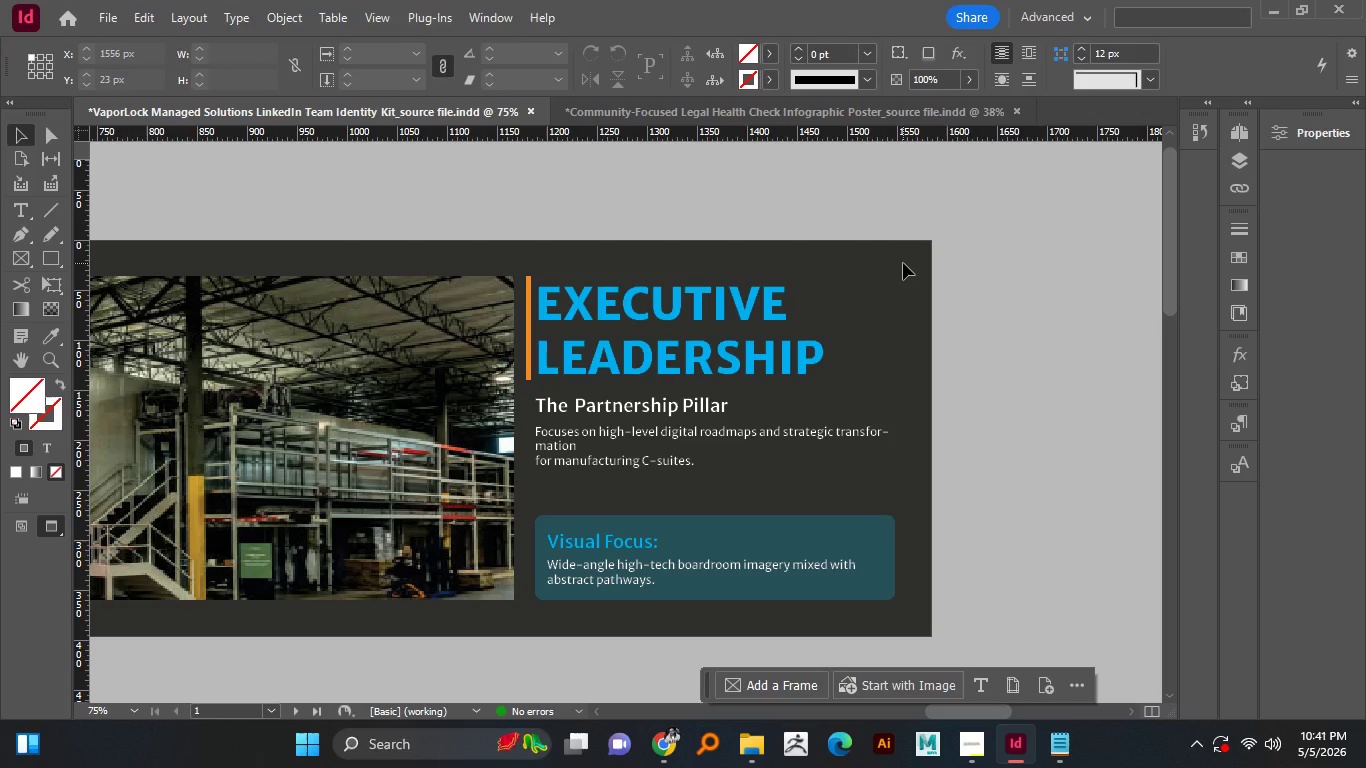 
key(Alt+AltLeft)
 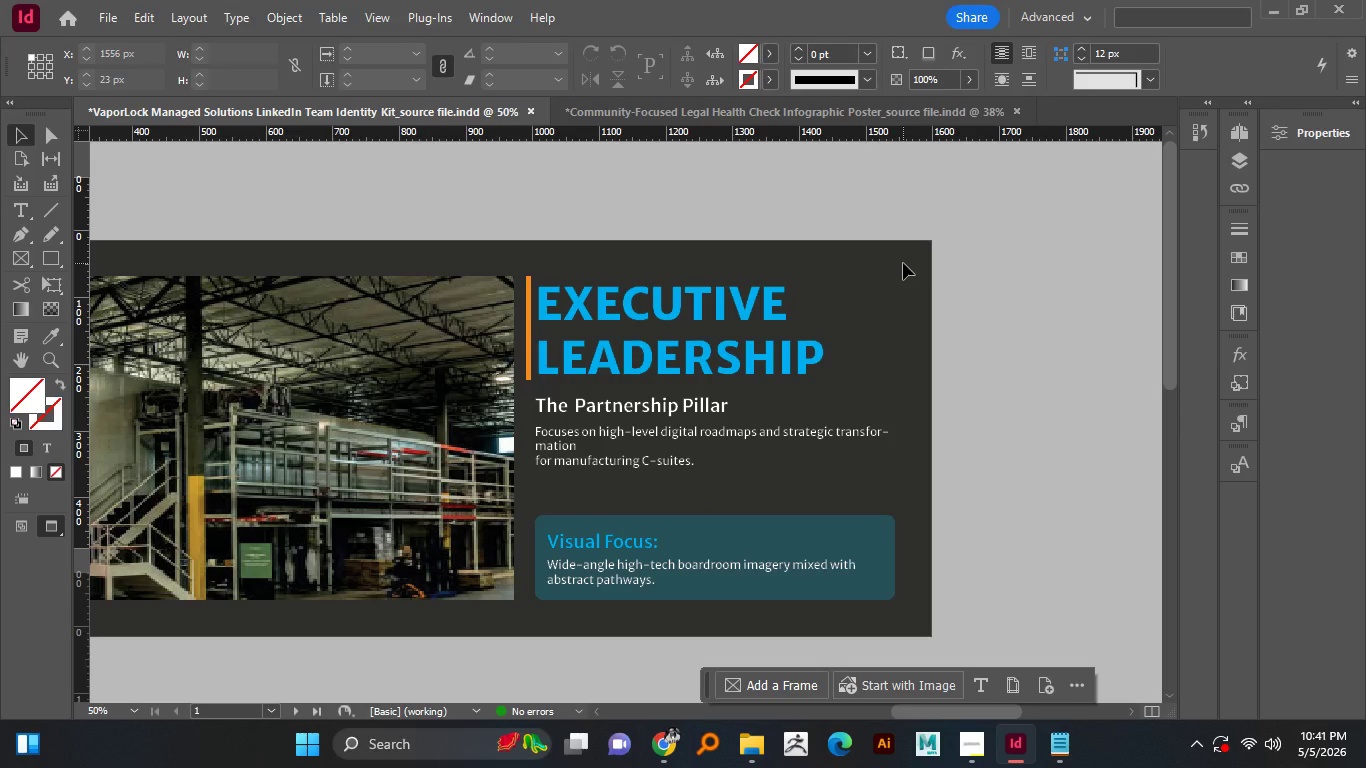 
key(Alt+AltLeft)
 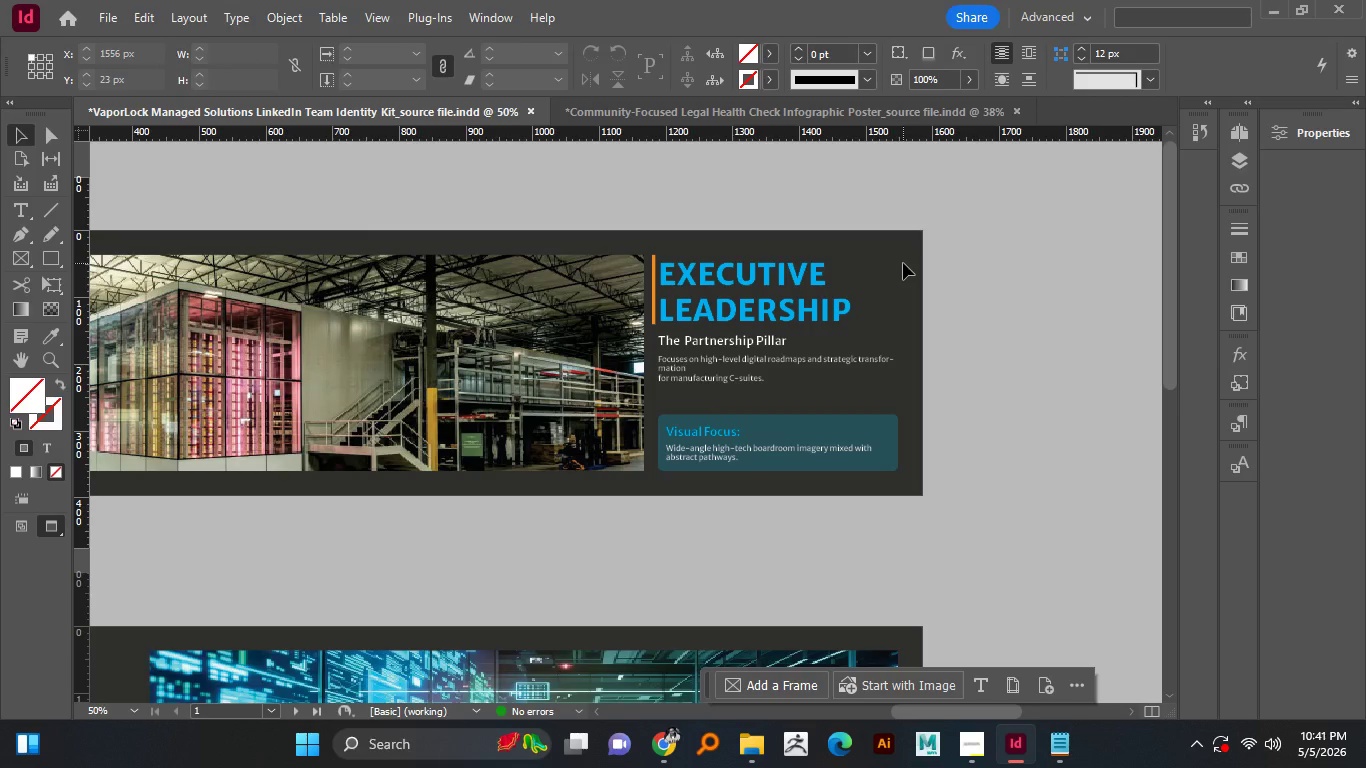 
hold_key(key=AltLeft, duration=1.5)
 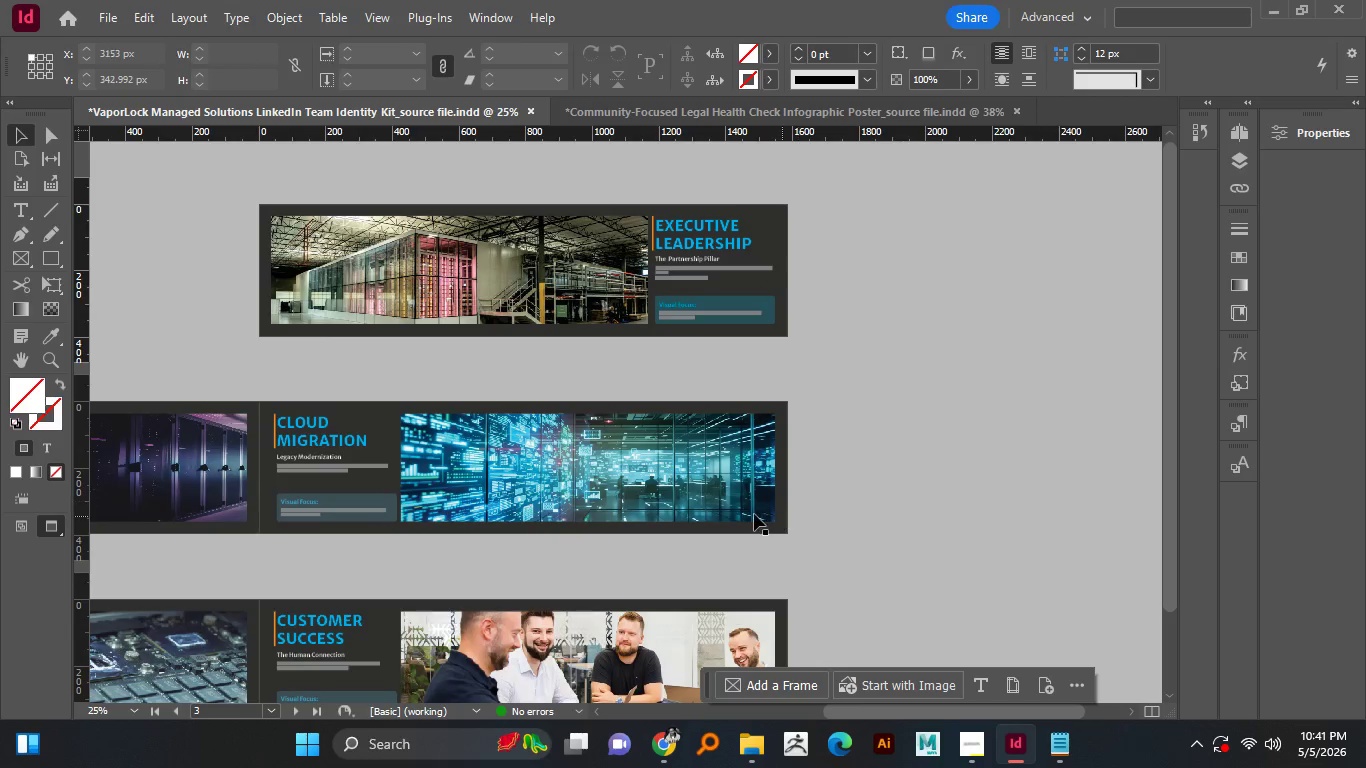 
hold_key(key=AltLeft, duration=1.5)
 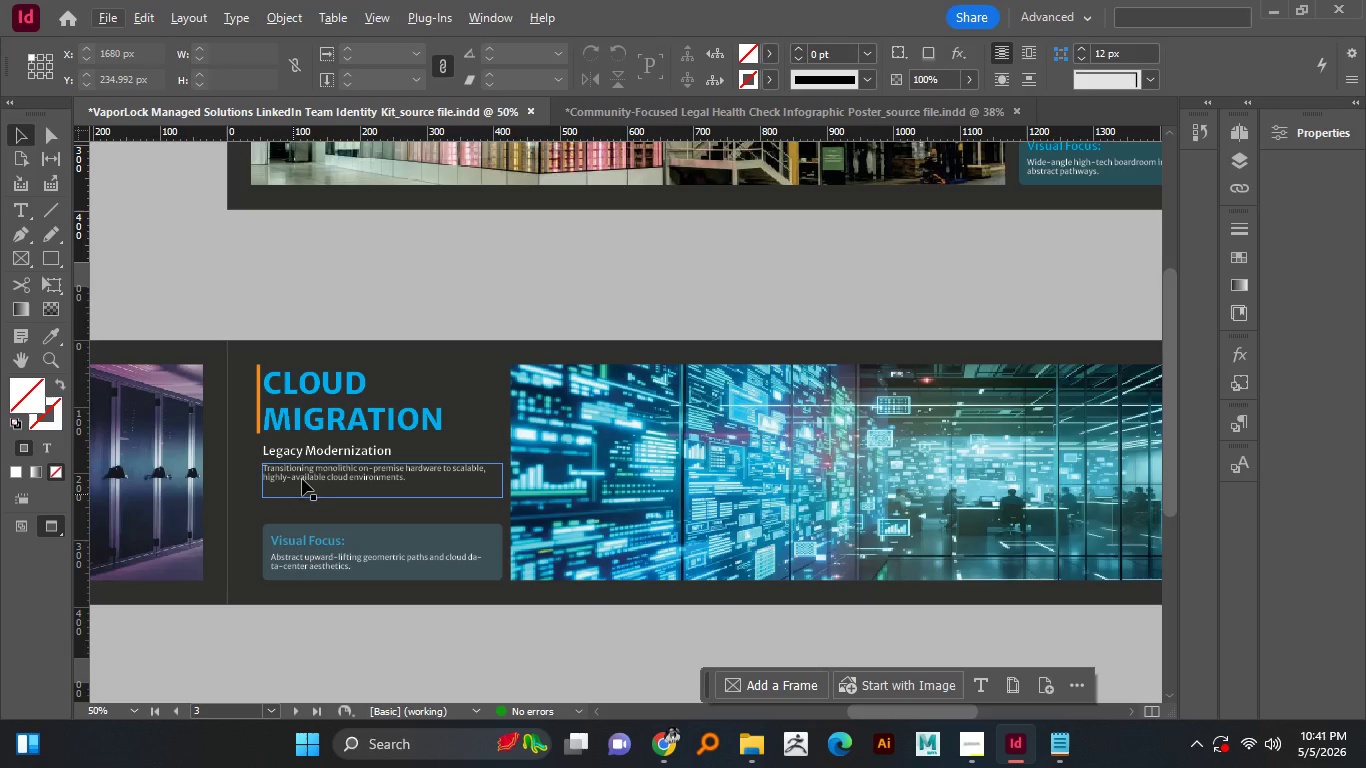 
scroll: coordinate [903, 263], scroll_direction: none, amount: 0.0
 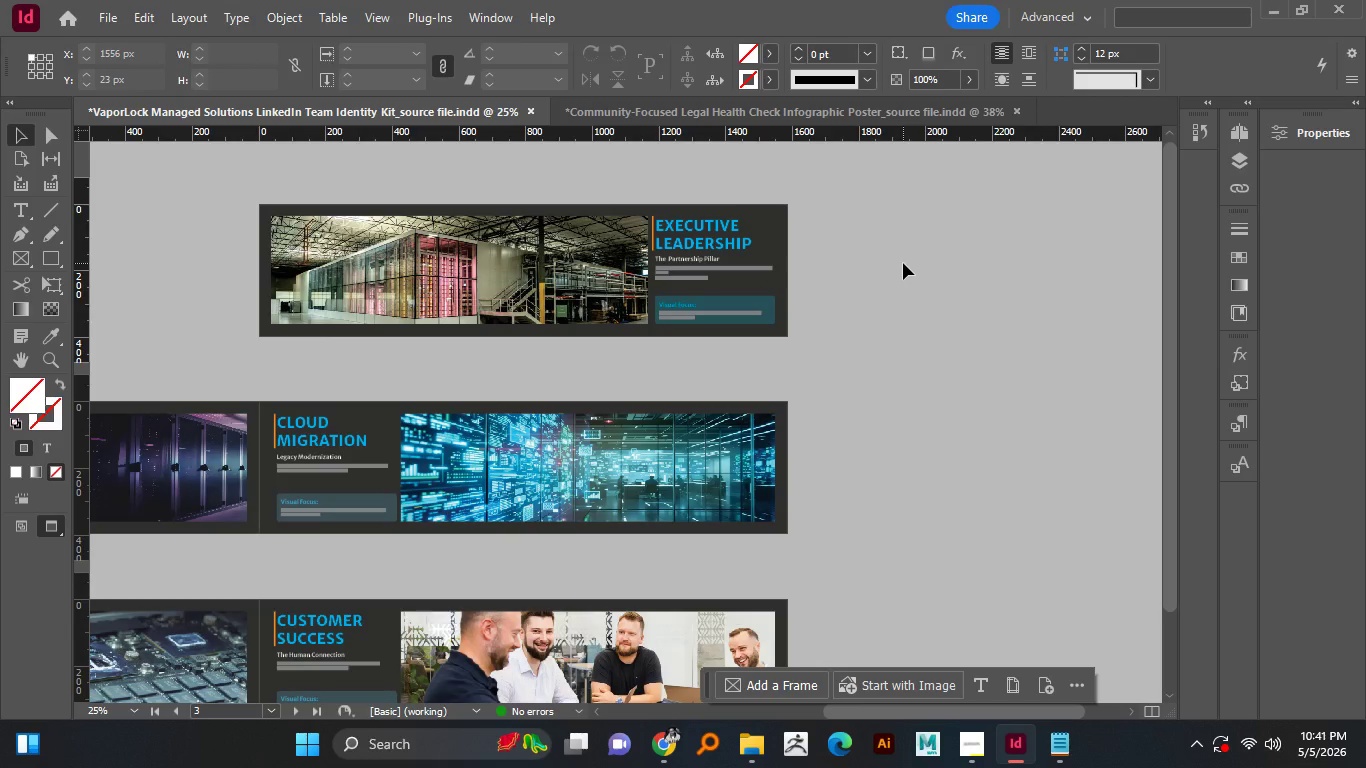 
scroll: coordinate [903, 263], scroll_direction: down, amount: 1.0
 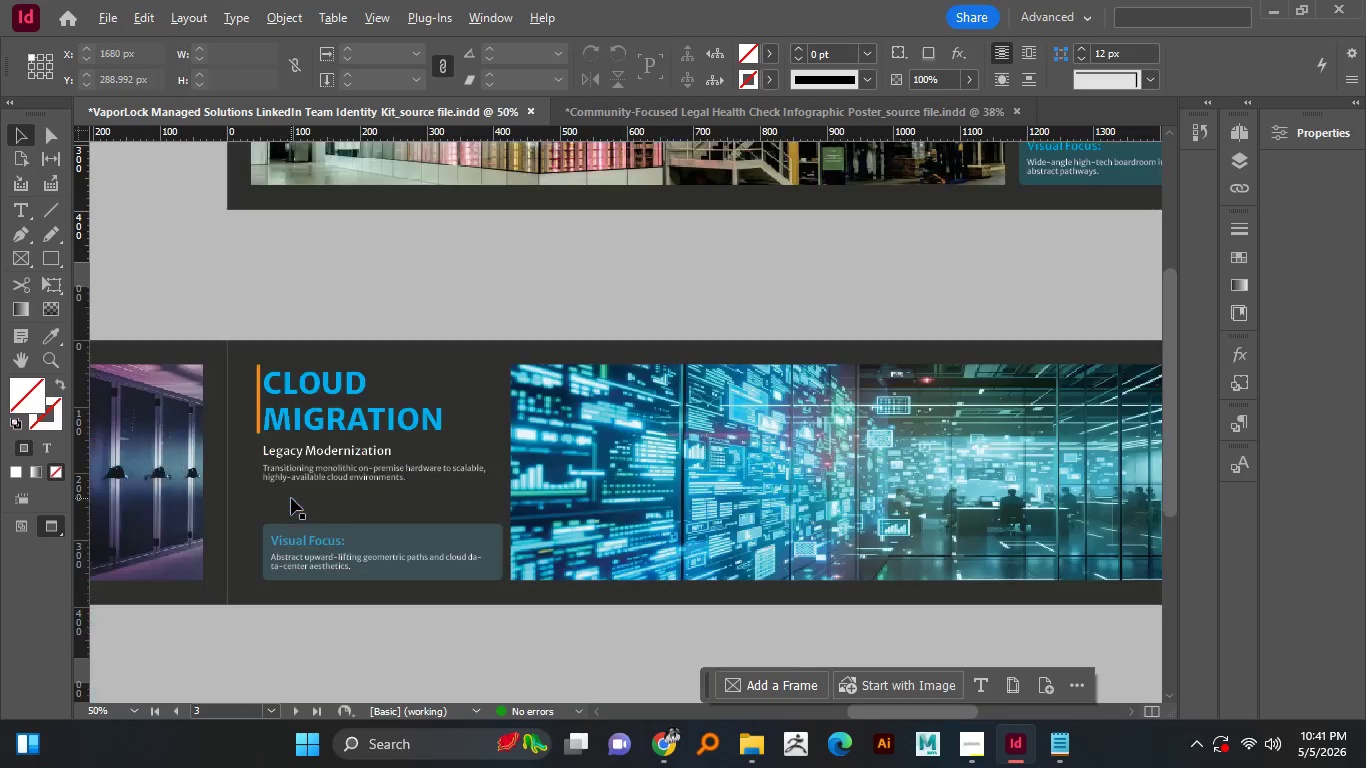 
key(Alt+AltLeft)
 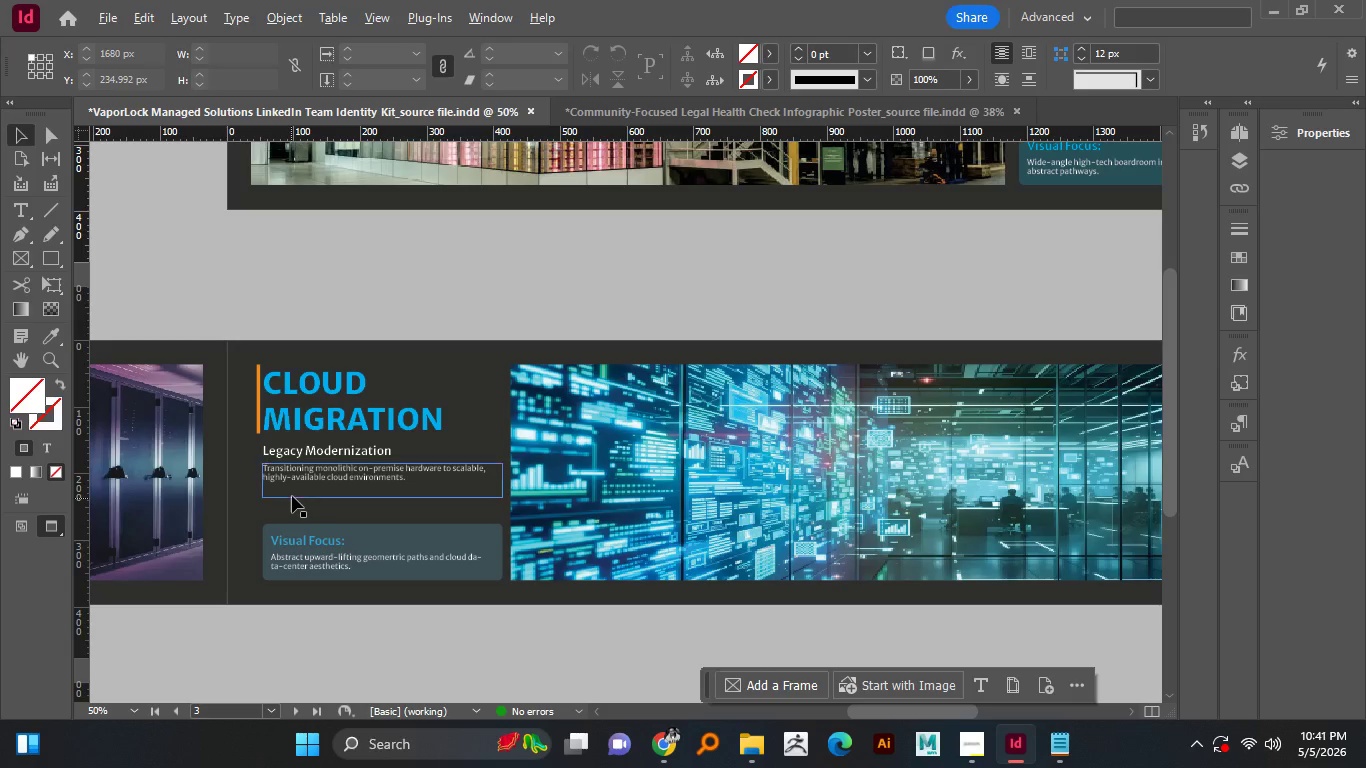 
key(Alt+AltLeft)
 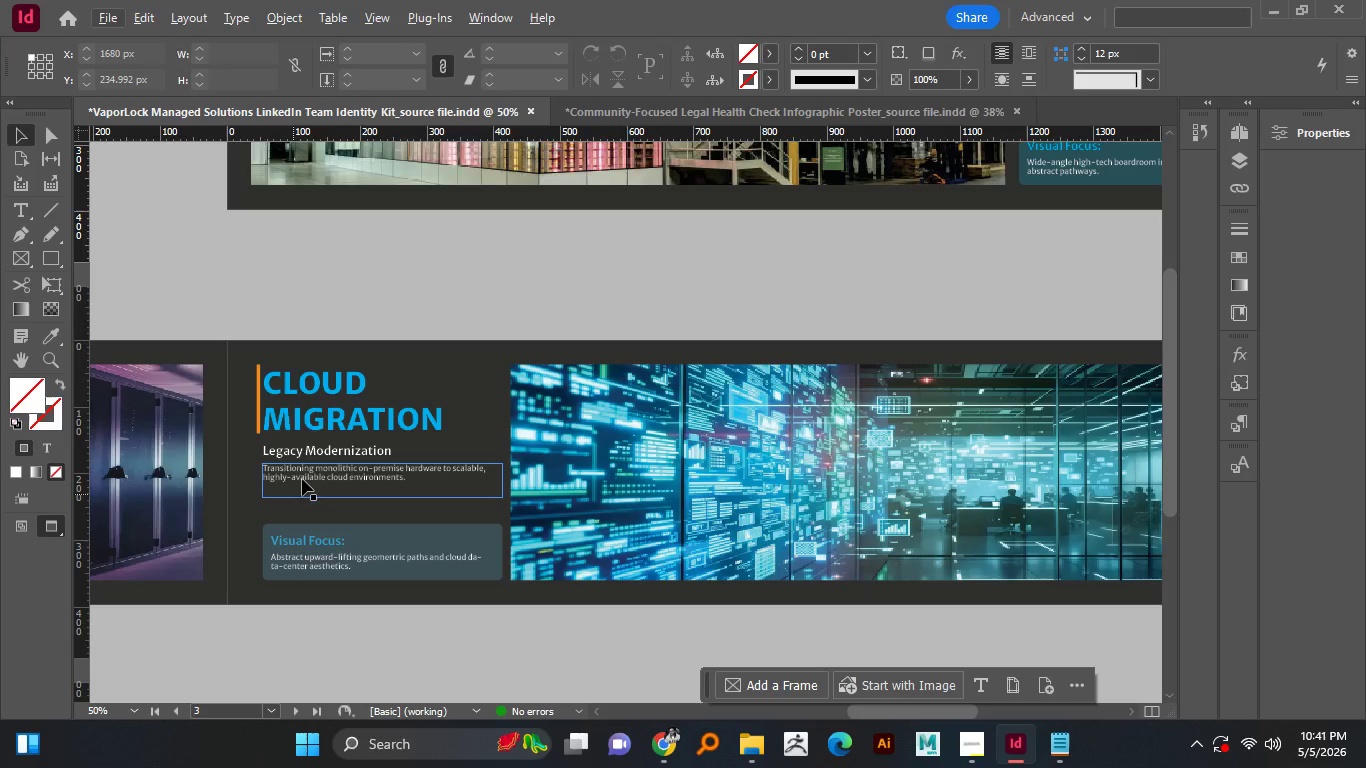 
key(Alt+AltLeft)
 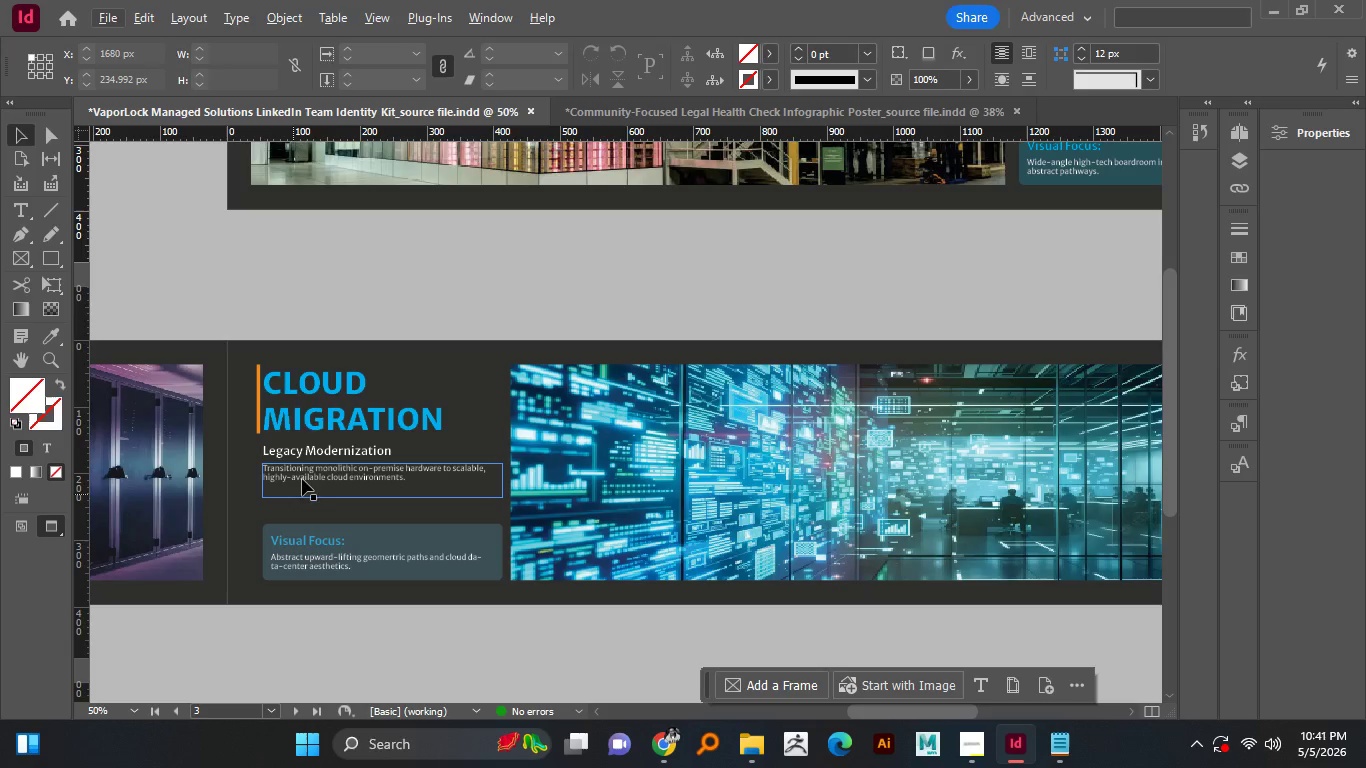 
key(Alt+AltLeft)
 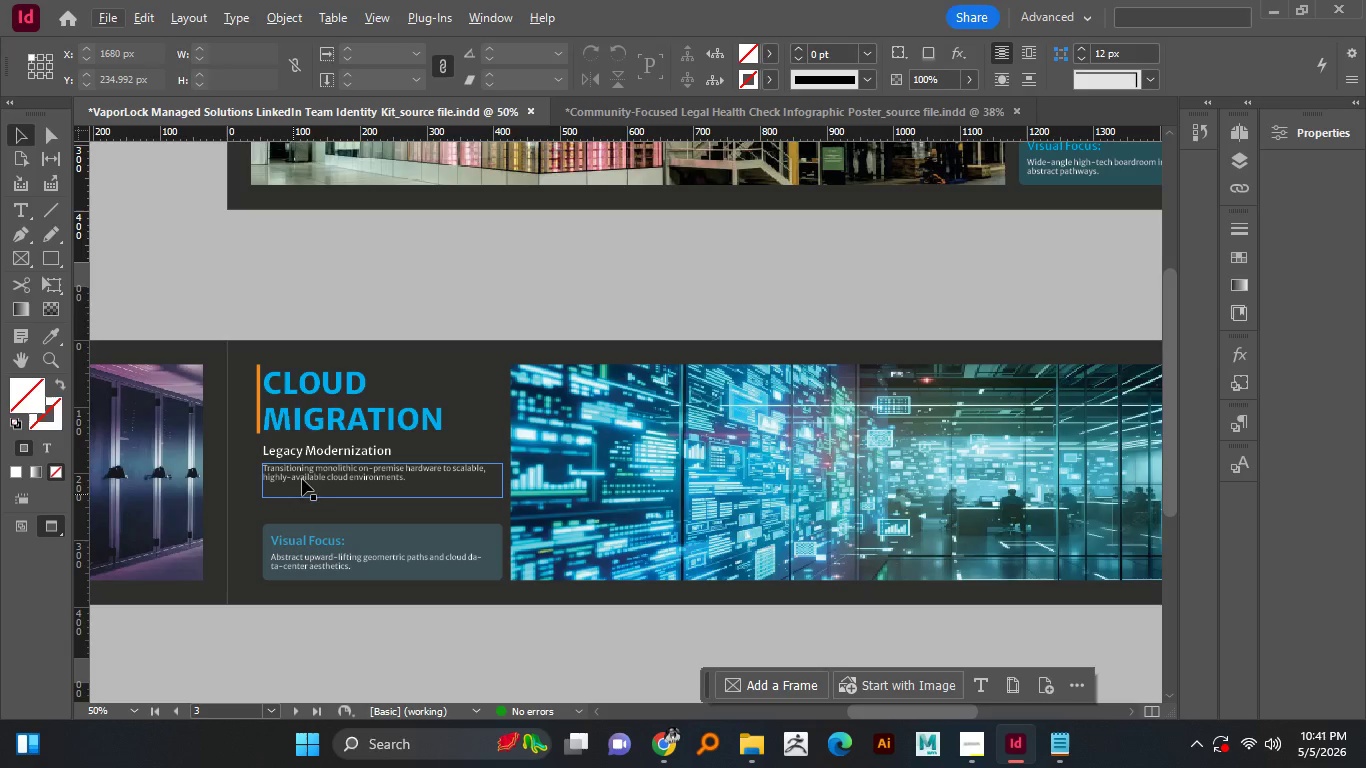 
key(Alt+AltLeft)
 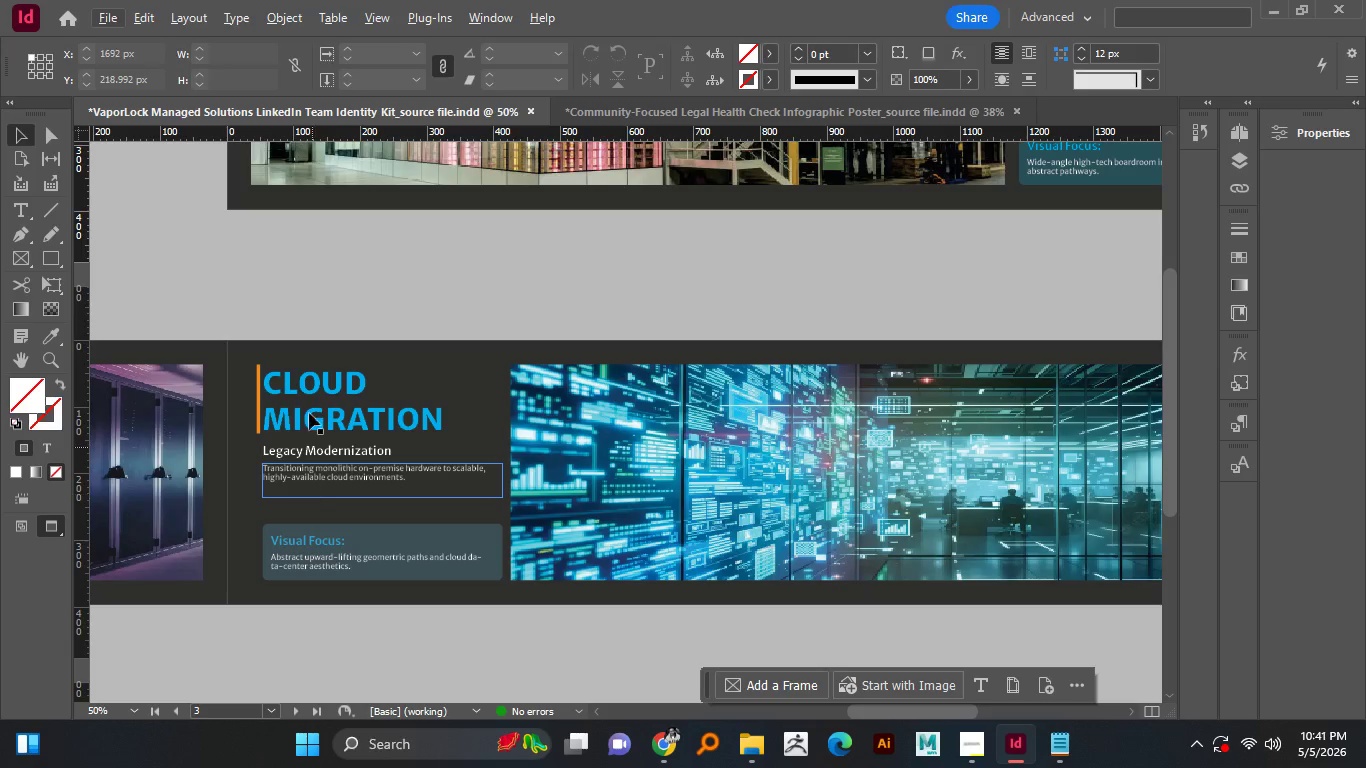 
key(Alt+AltLeft)
 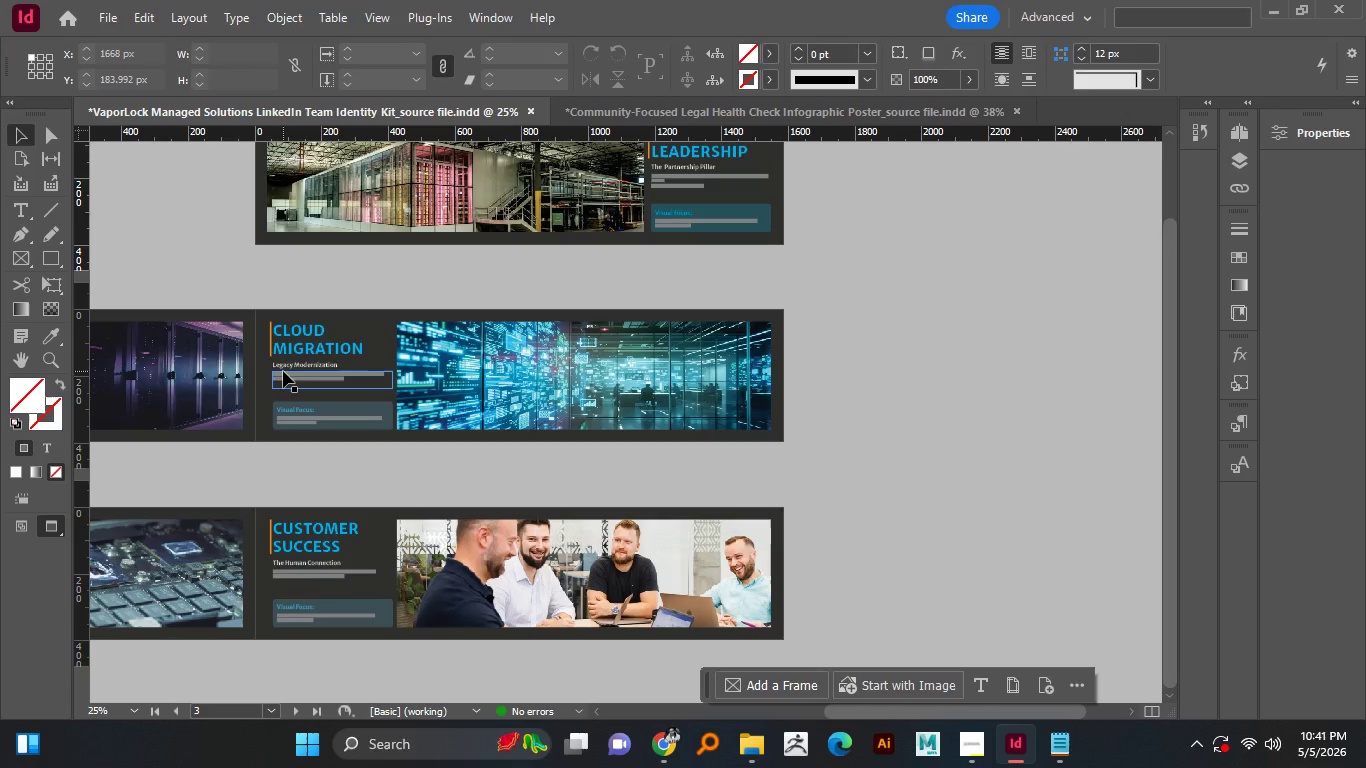 
hold_key(key=AltLeft, duration=0.84)
scroll: coordinate [291, 498], scroll_direction: none, amount: 0.0
 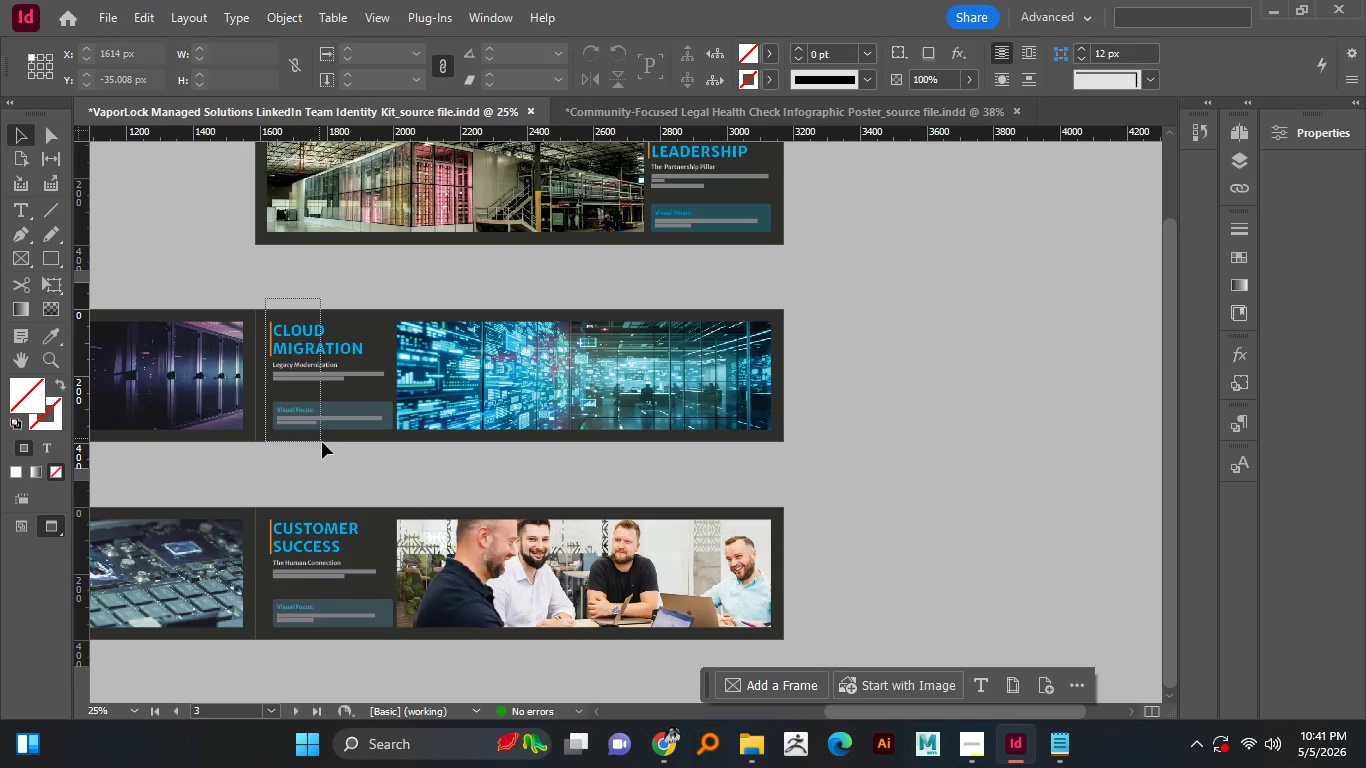 
hold_key(key=AltLeft, duration=0.5)
scroll: coordinate [283, 370], scroll_direction: none, amount: 0.0
 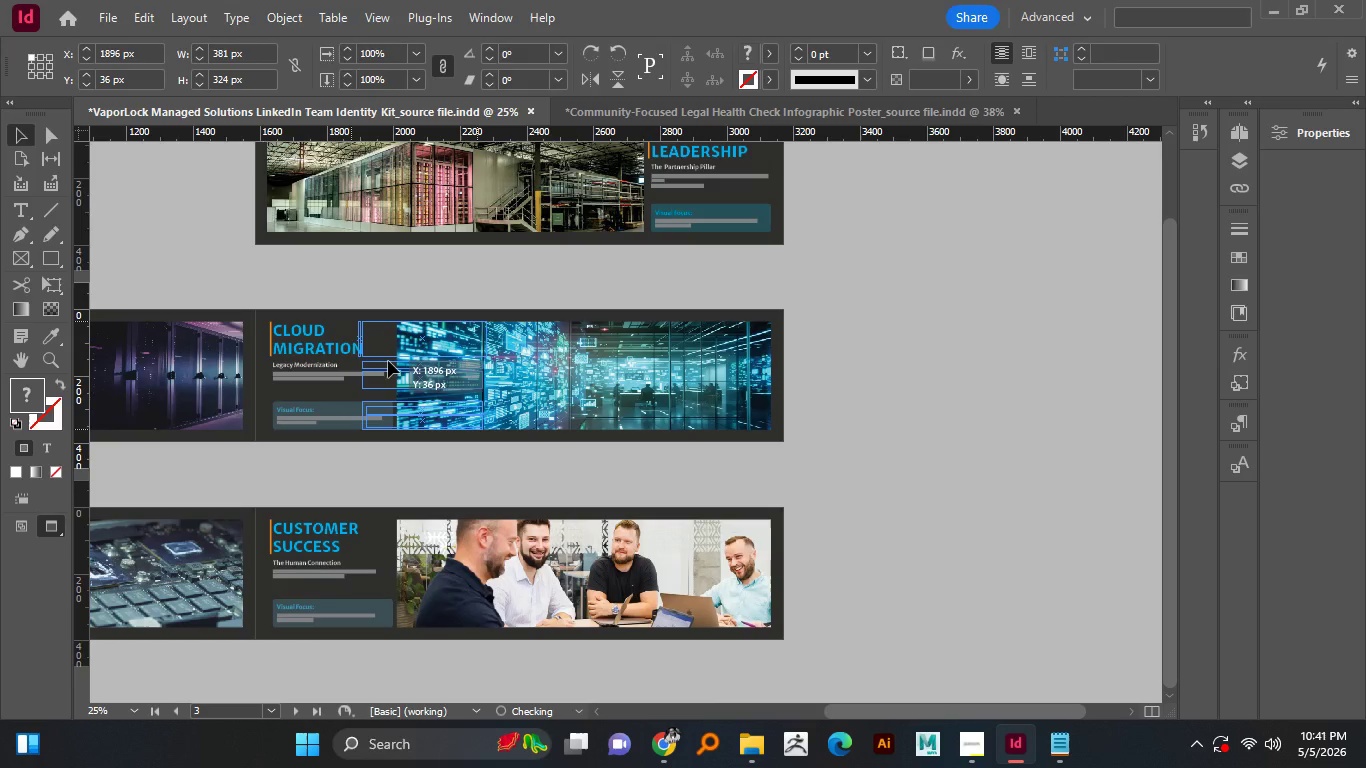 
left_click_drag(start_coordinate=[265, 298], to_coordinate=[322, 443])
 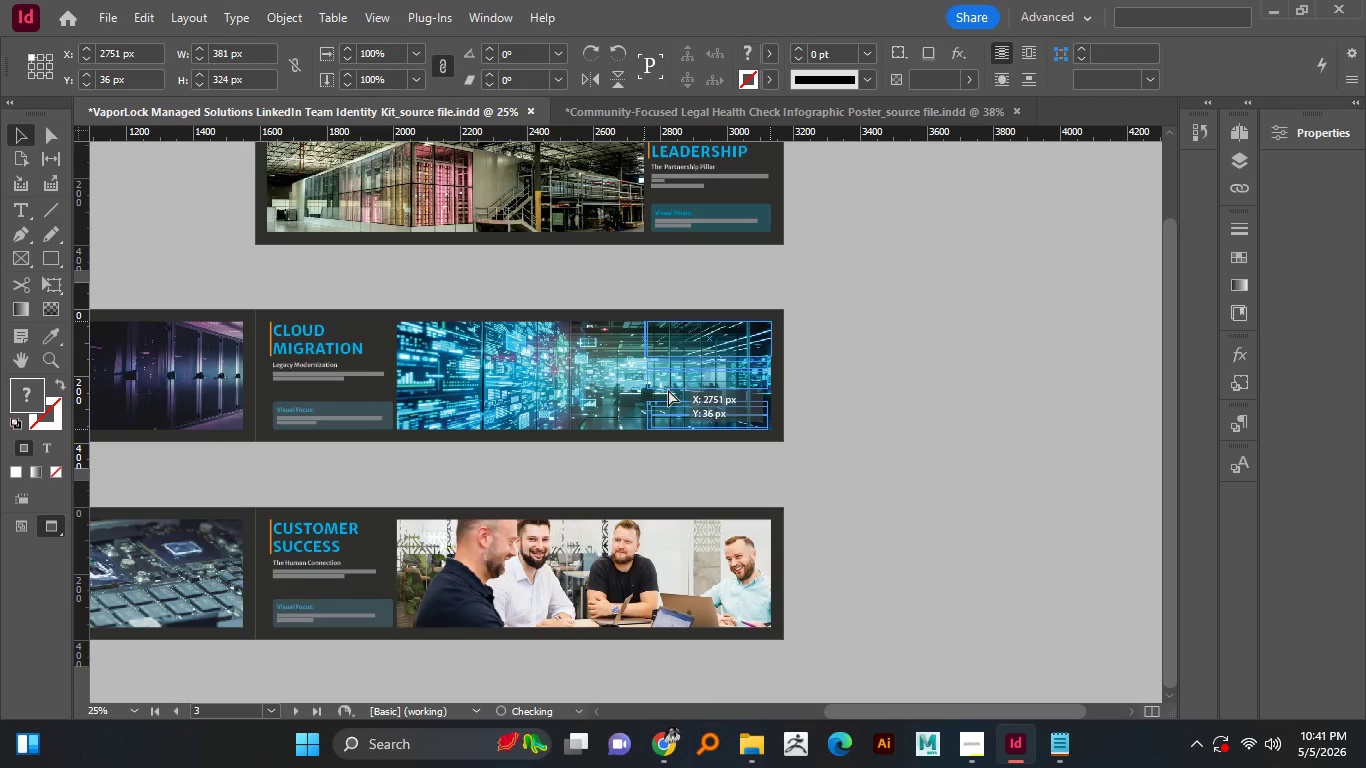 
left_click_drag(start_coordinate=[295, 350], to_coordinate=[668, 390])
 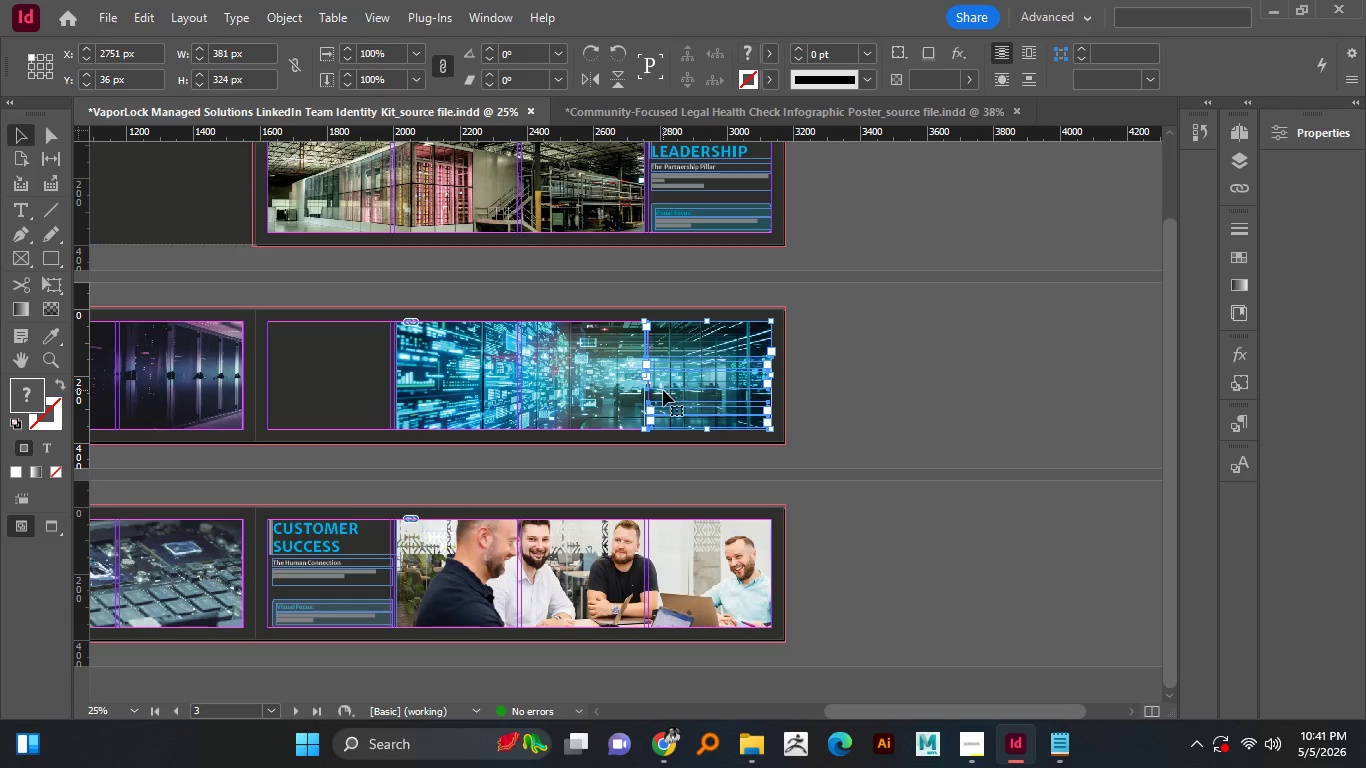 
hold_key(key=ShiftLeft, duration=1.53)
 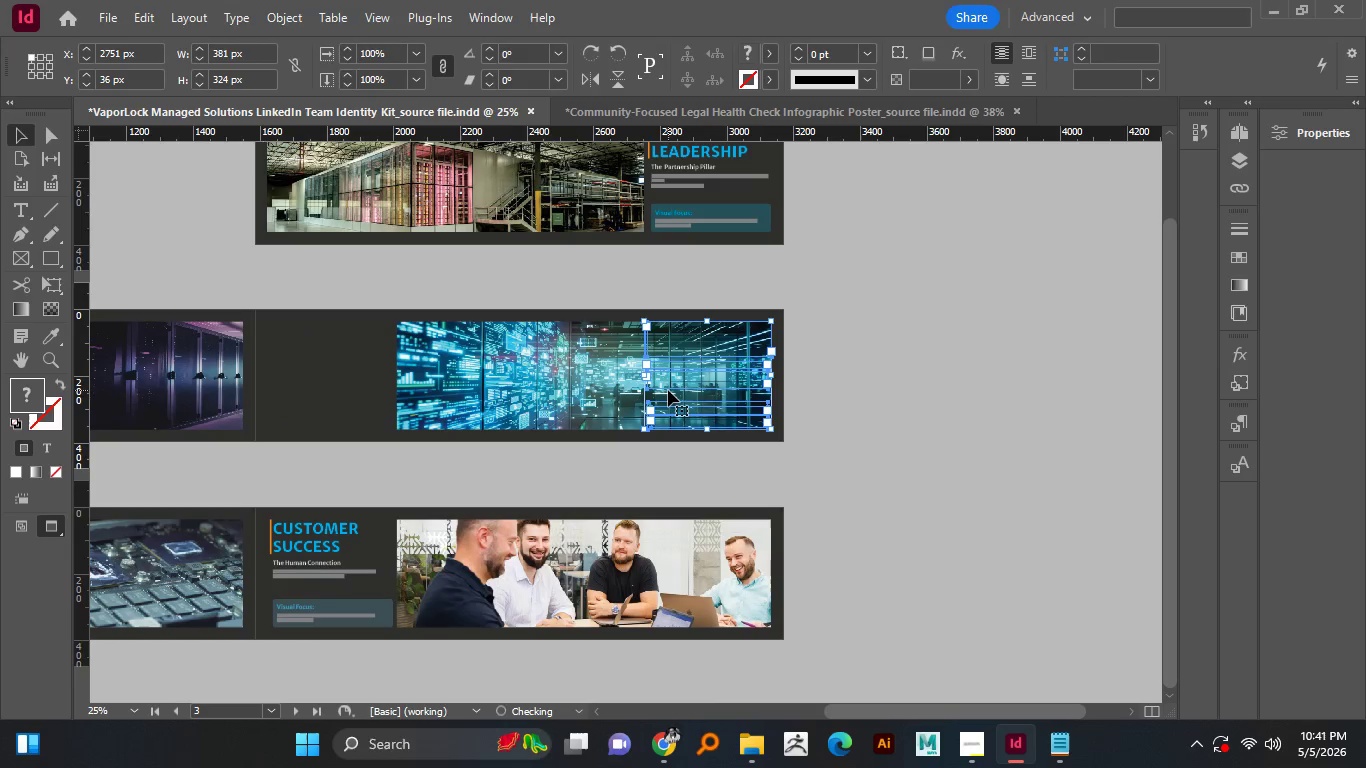 
hold_key(key=ShiftLeft, duration=1.5)
 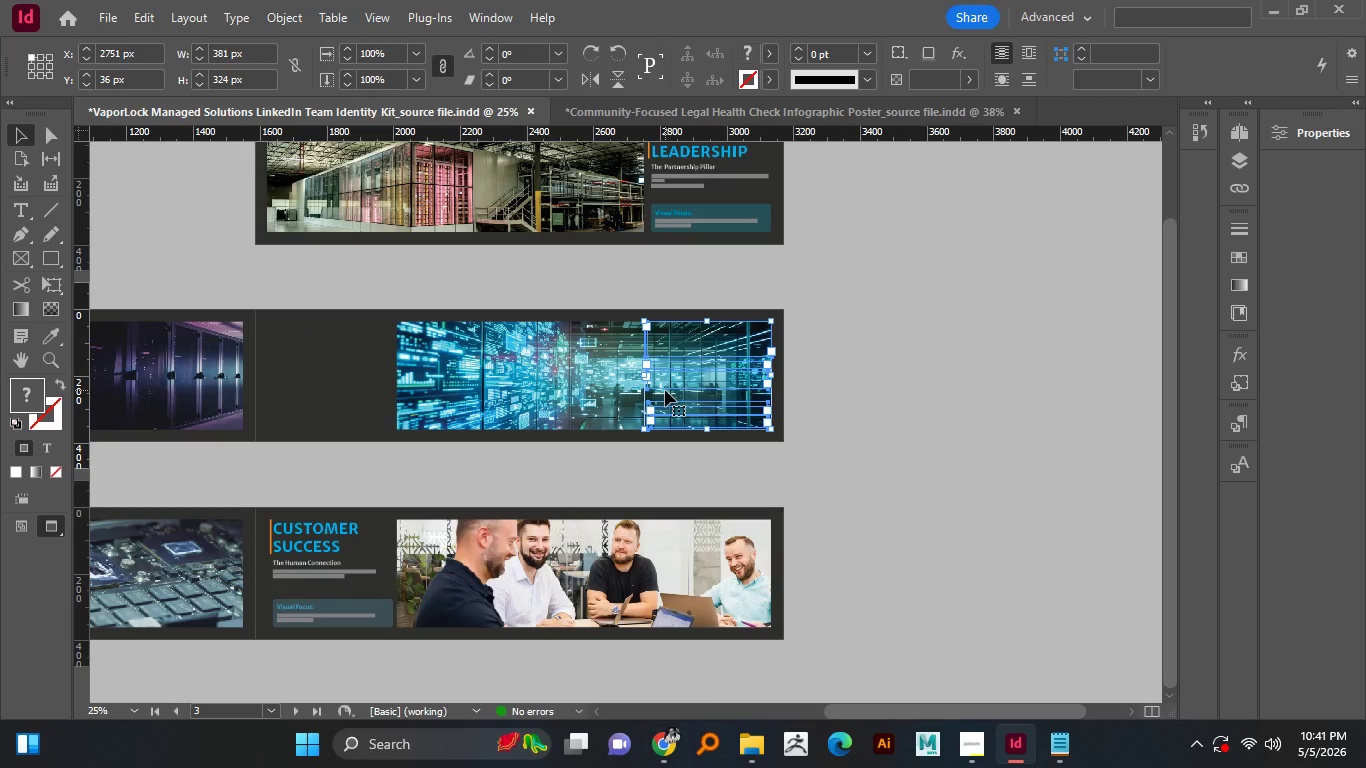 
hold_key(key=ShiftLeft, duration=1.5)
 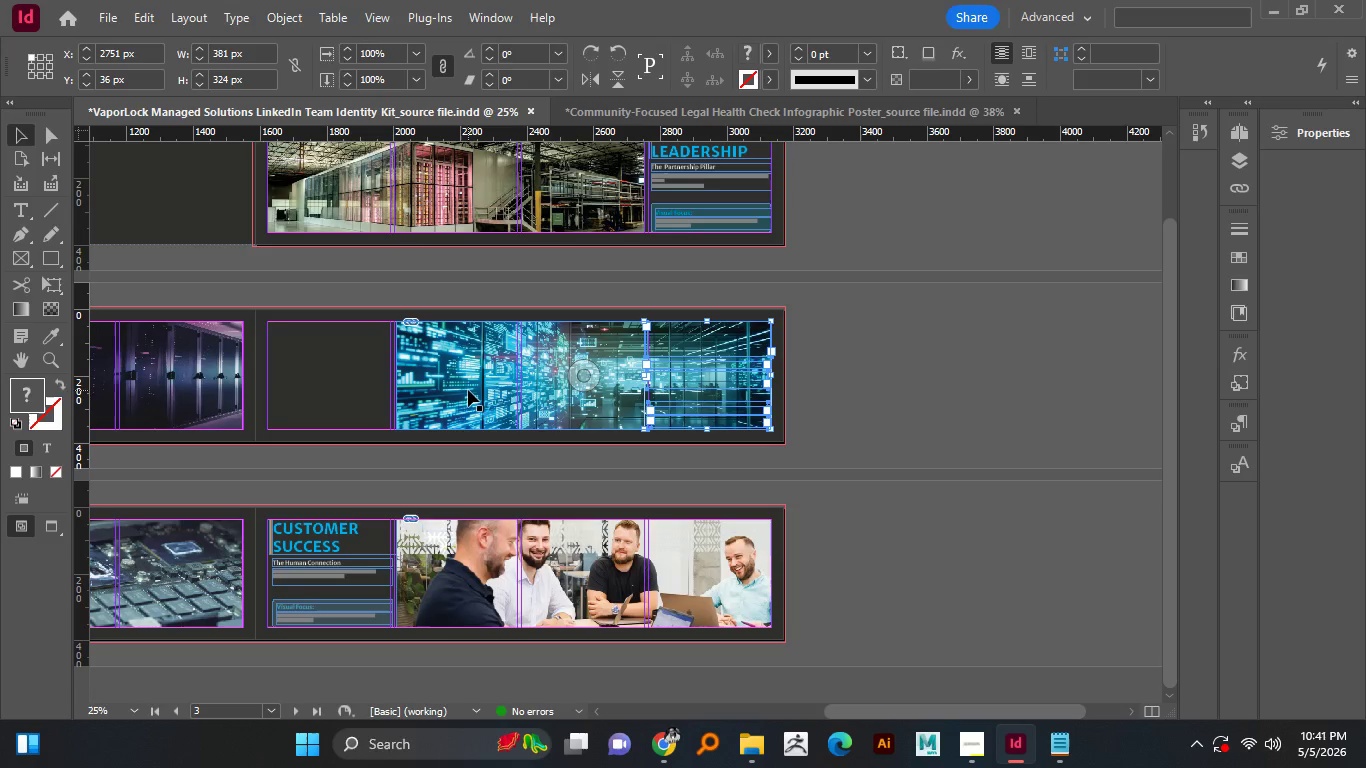 
key(Shift+ShiftLeft)
 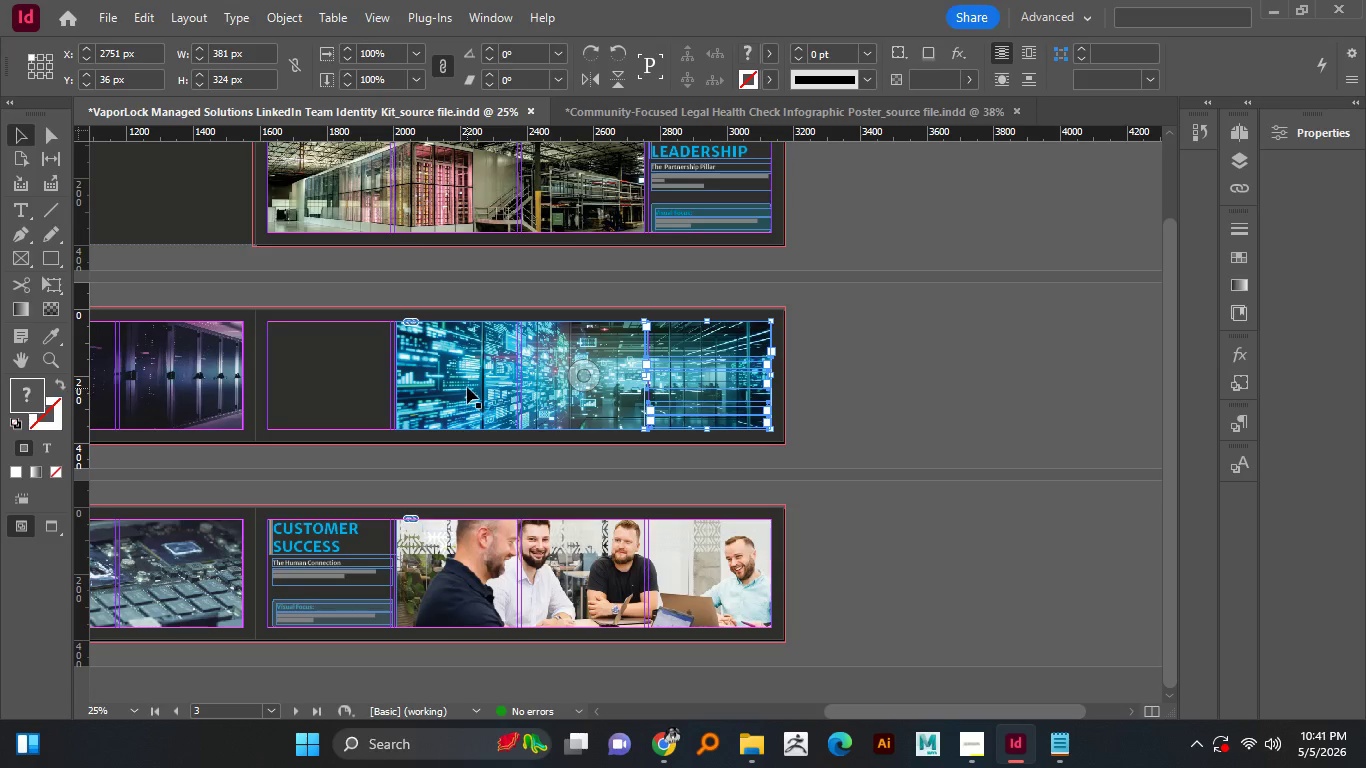 
key(Shift+ShiftLeft)
 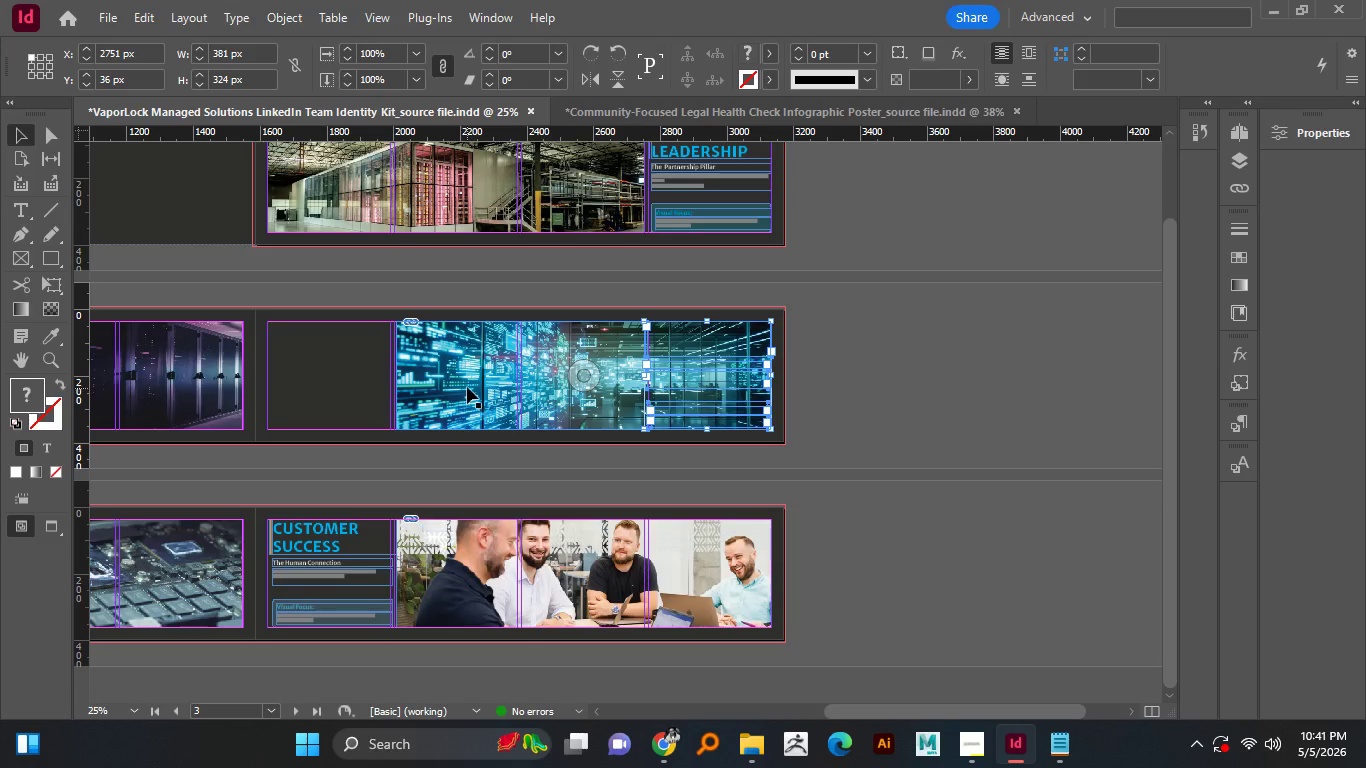 
key(Shift+ShiftLeft)
 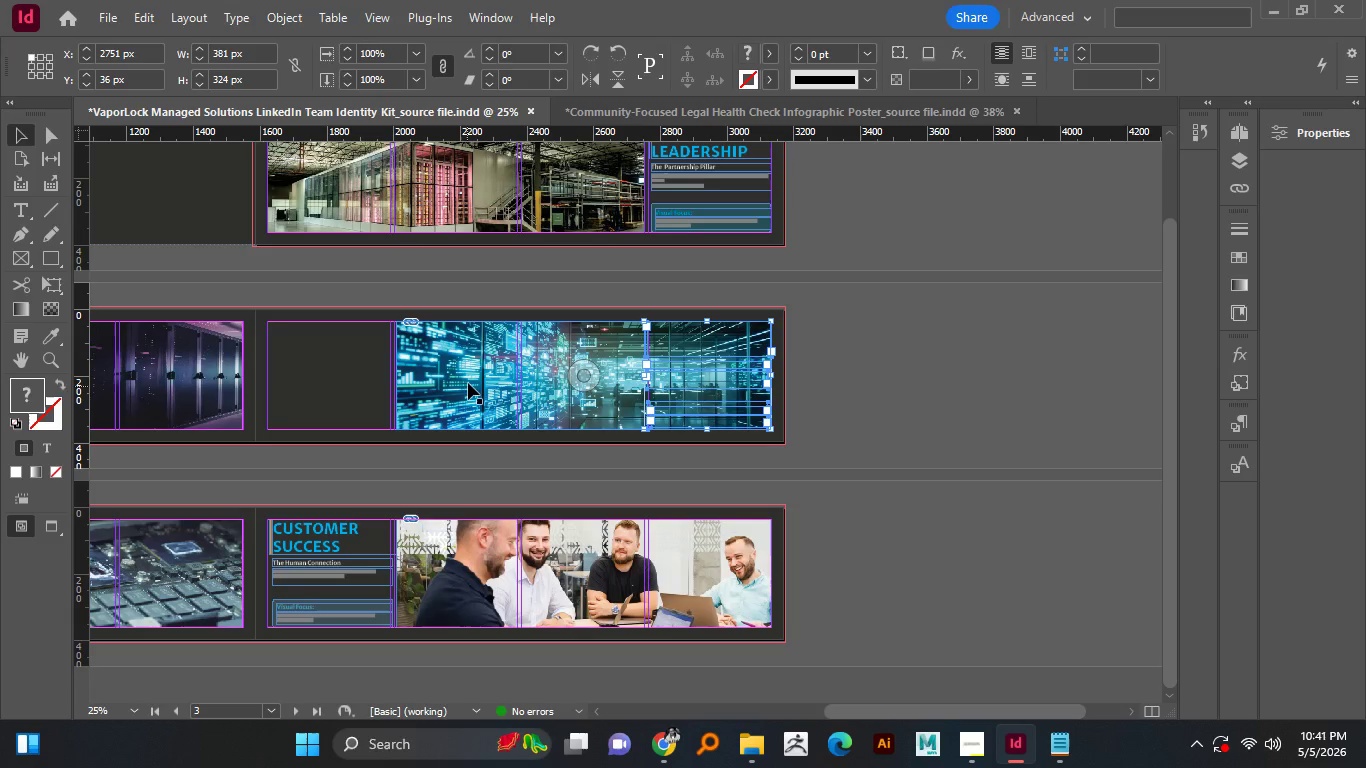 
key(Shift+ShiftLeft)
 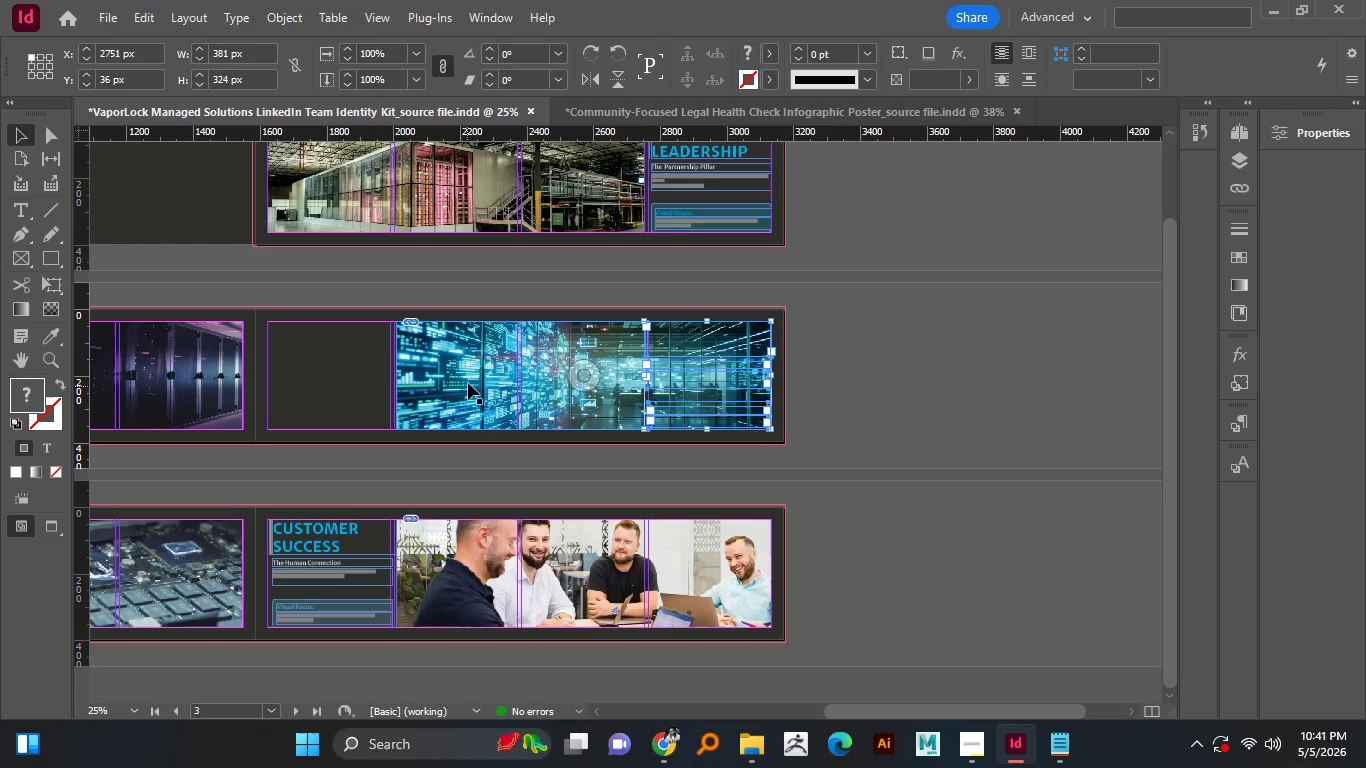 
key(Shift+ShiftLeft)
 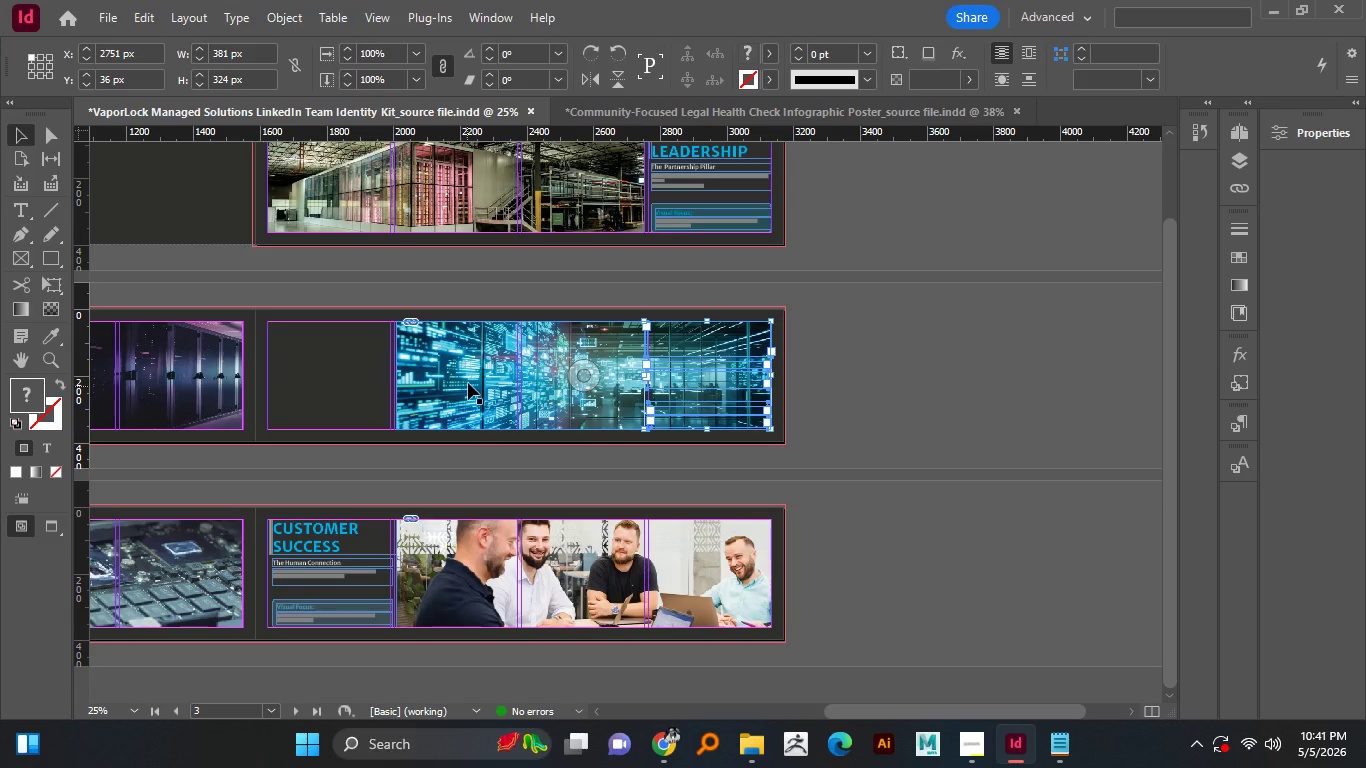 
key(Shift+ShiftLeft)
 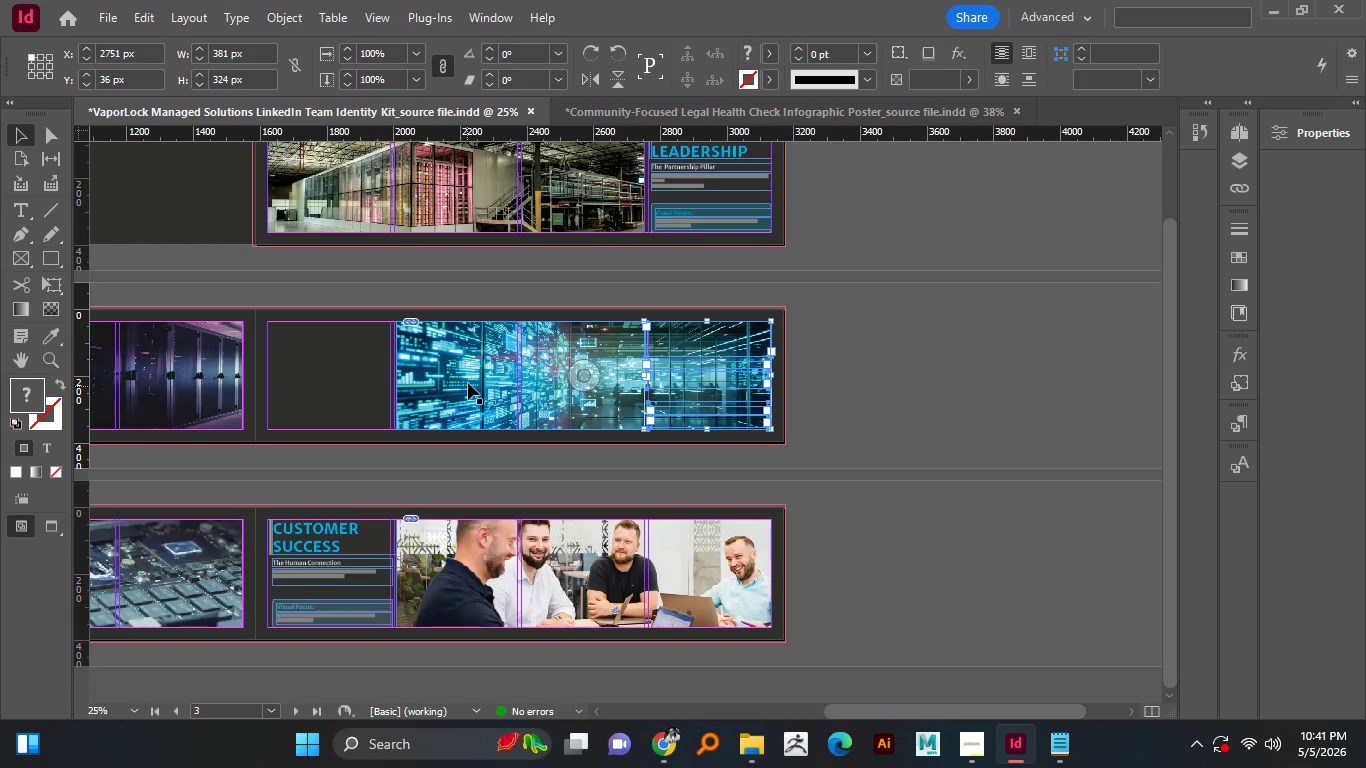 
key(Shift+ShiftLeft)
 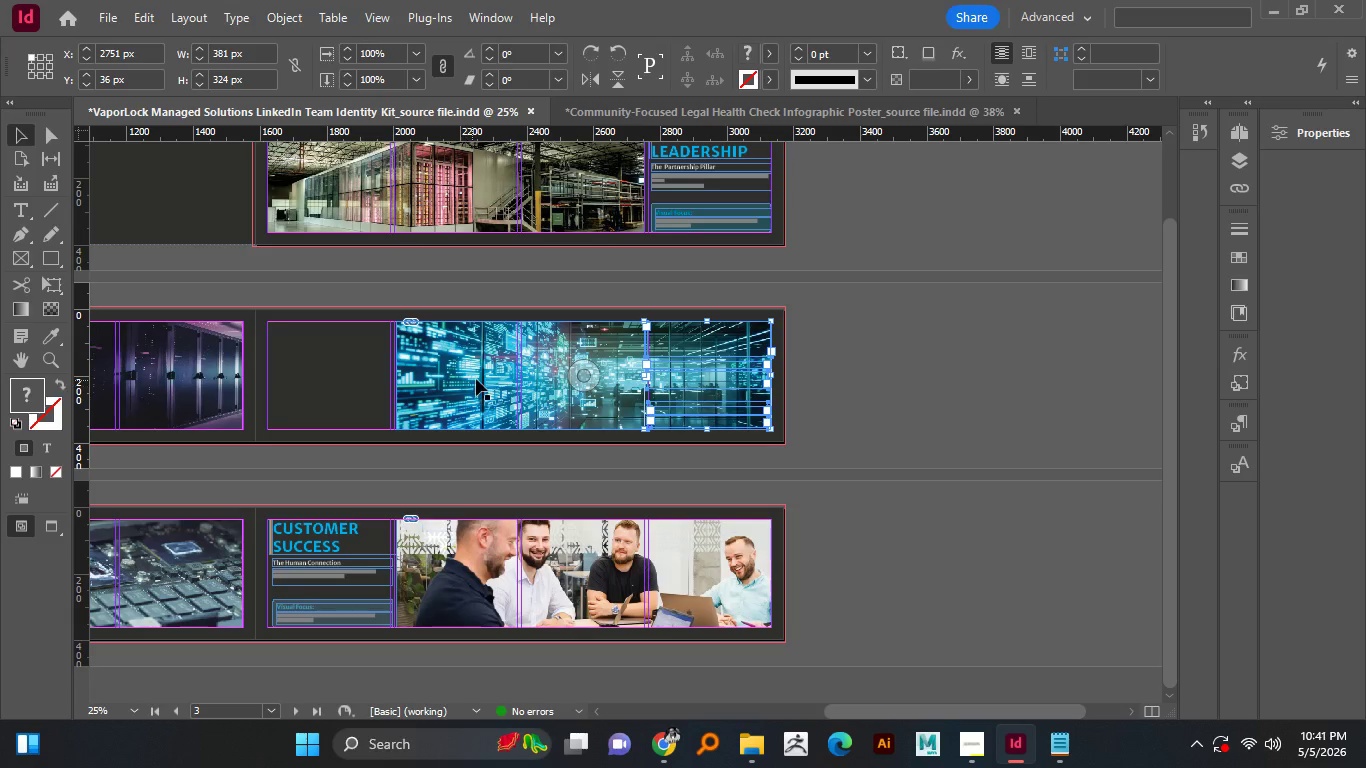 
key(Shift+ShiftLeft)
 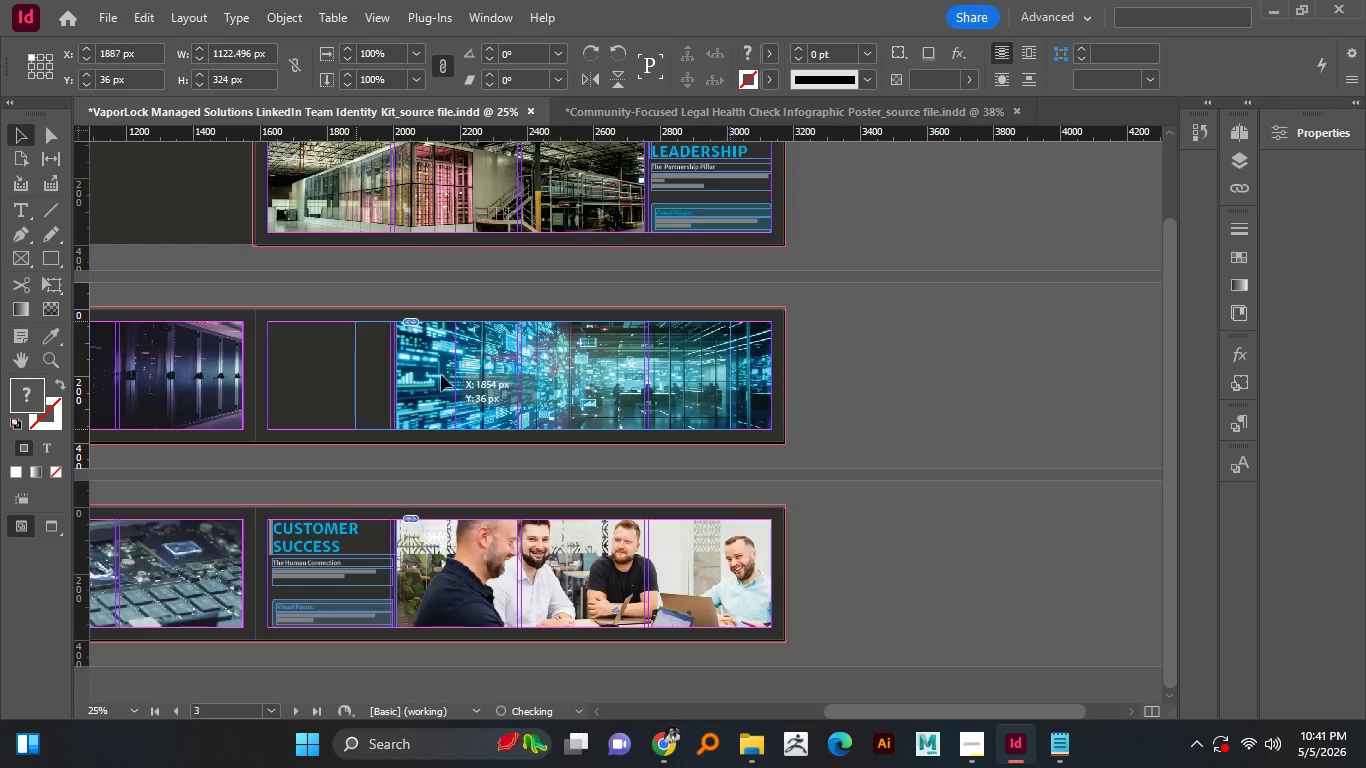 
key(W)
 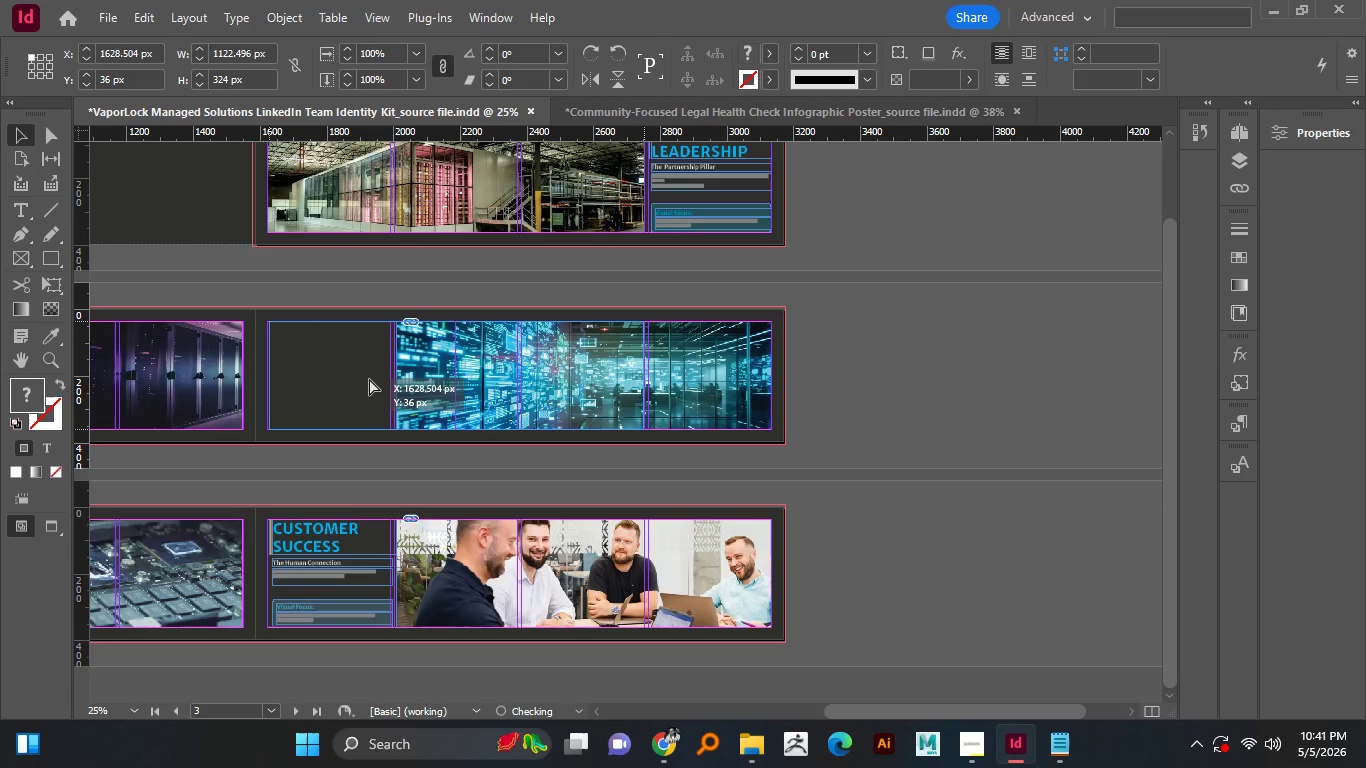 
left_click_drag(start_coordinate=[497, 373], to_coordinate=[366, 379])
 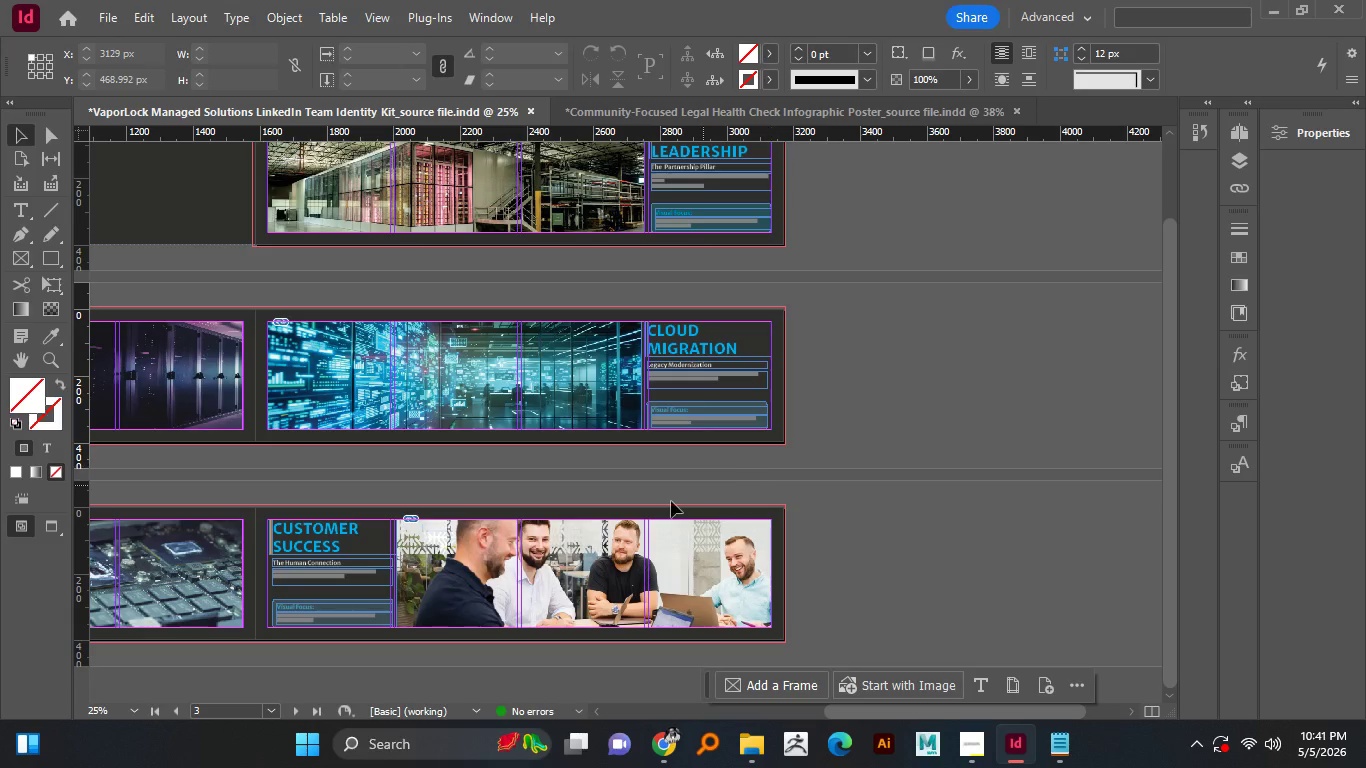 
hold_key(key=ShiftLeft, duration=1.52)
 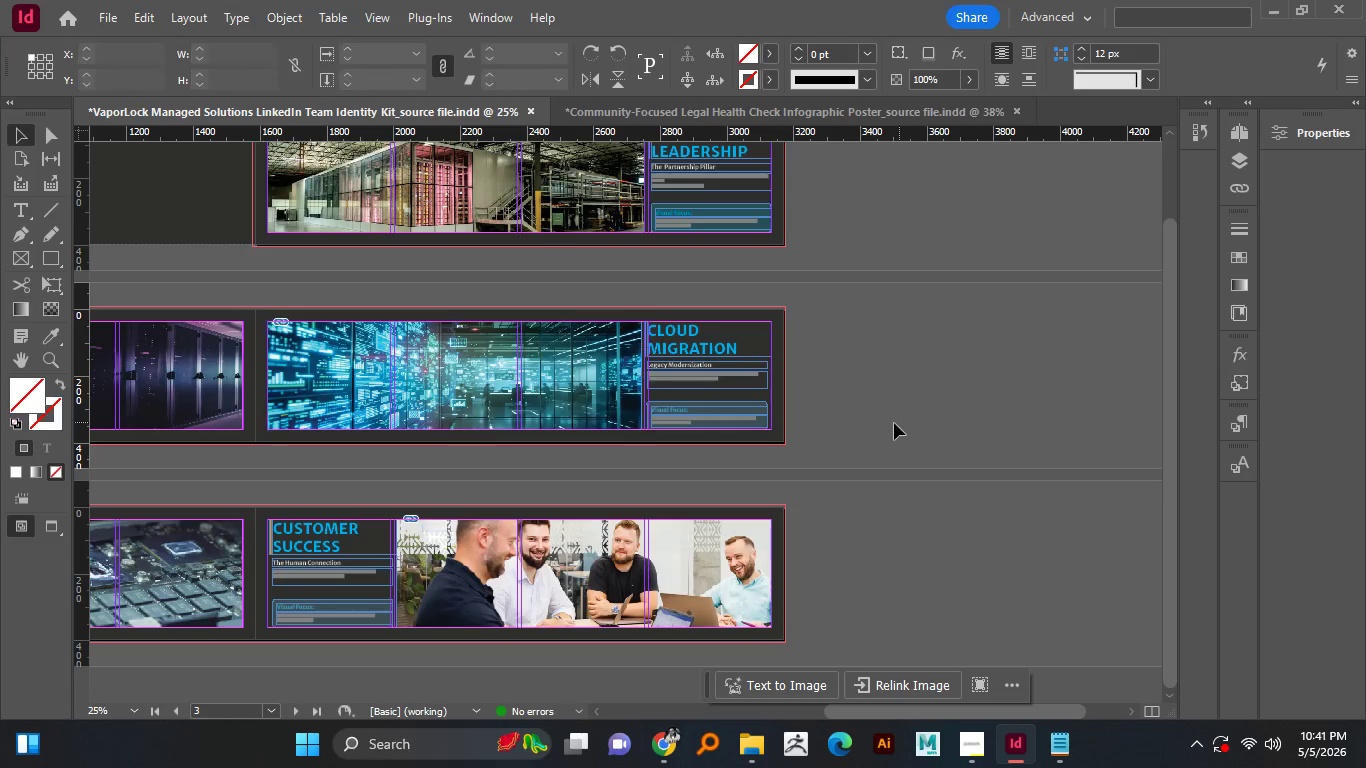 
hold_key(key=ShiftLeft, duration=1.51)
 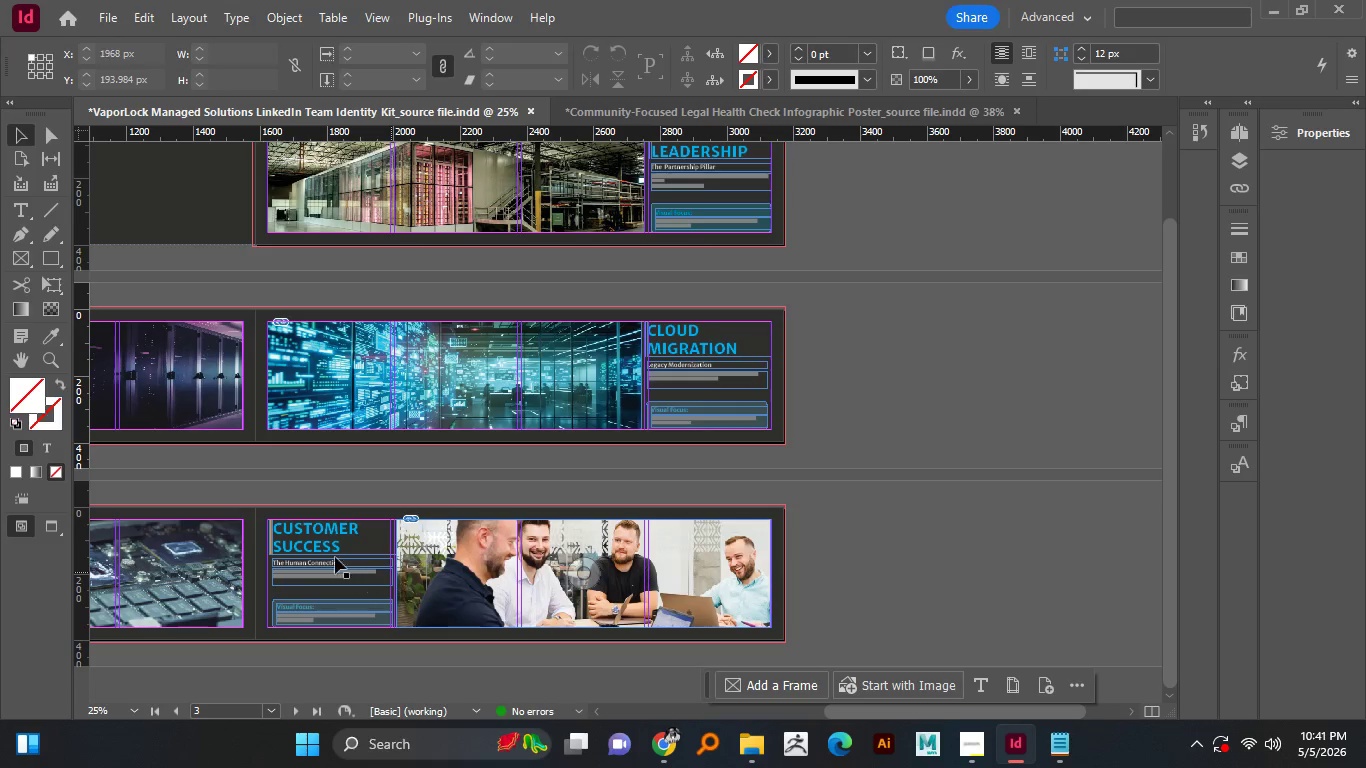 
hold_key(key=ShiftLeft, duration=0.5)
 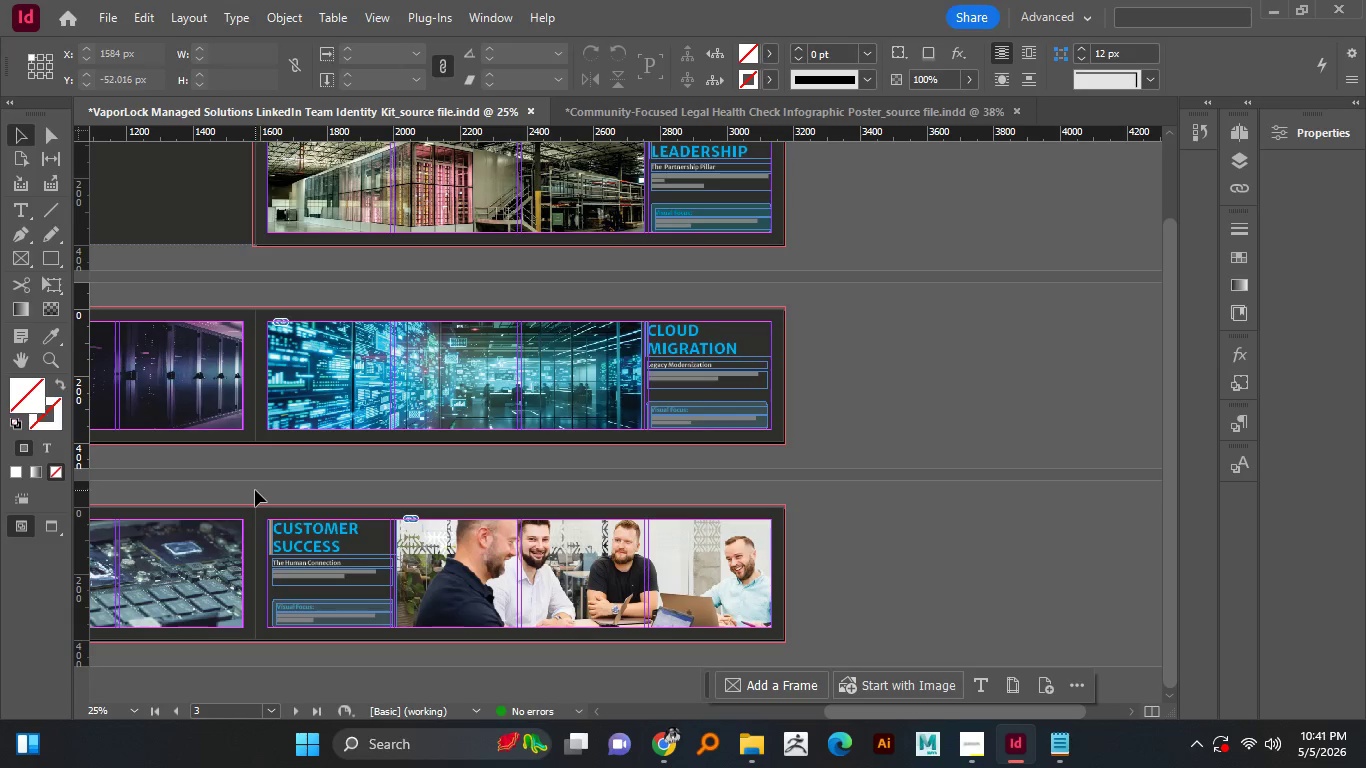 
left_click([899, 422])
 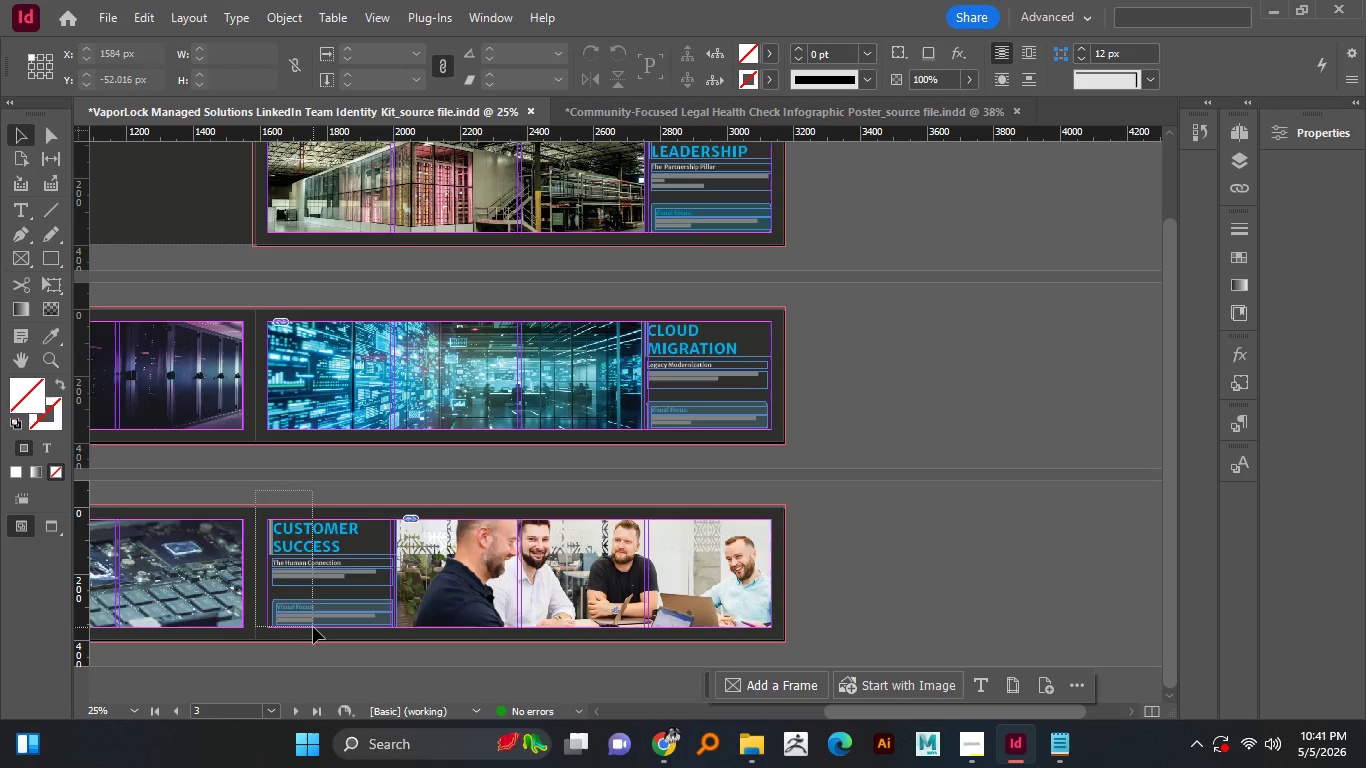 
scroll: coordinate [770, 466], scroll_direction: down, amount: 2.0
 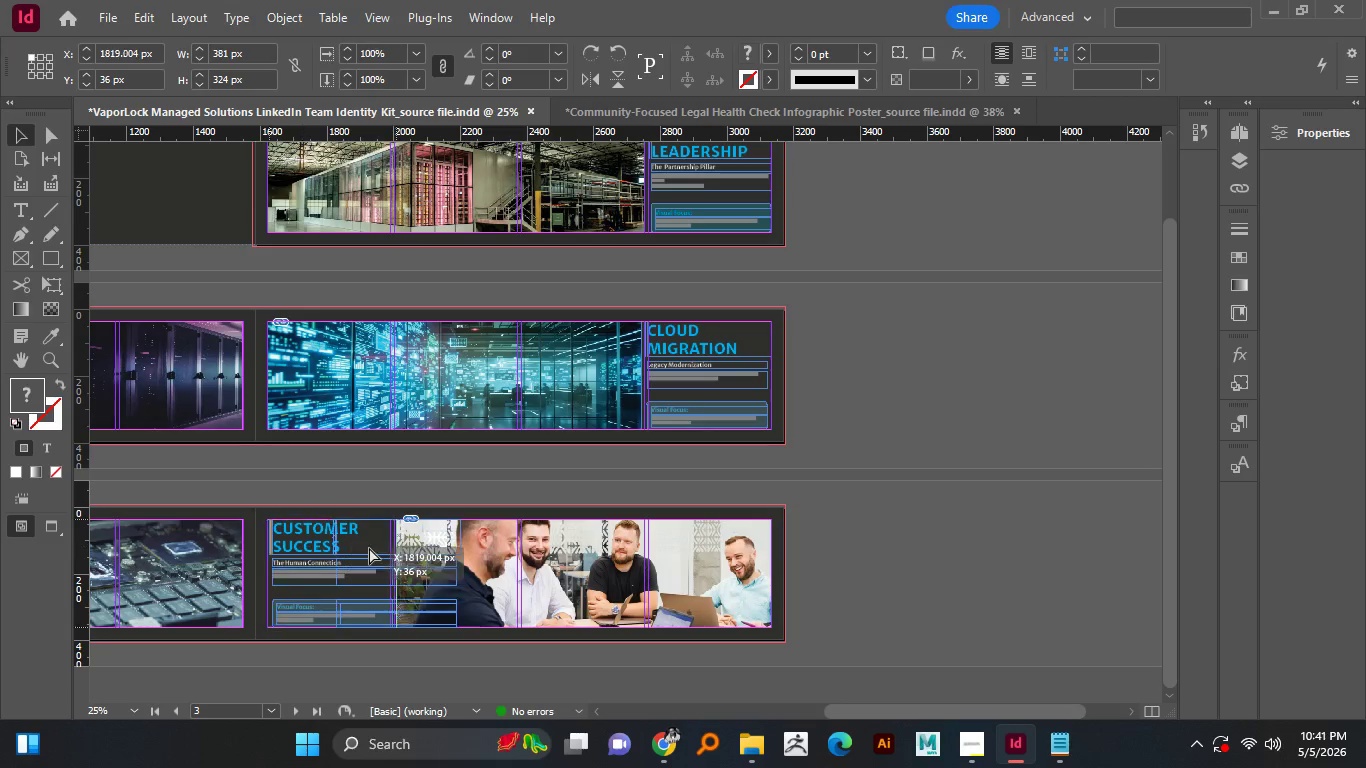 
left_click_drag(start_coordinate=[255, 490], to_coordinate=[316, 633])
 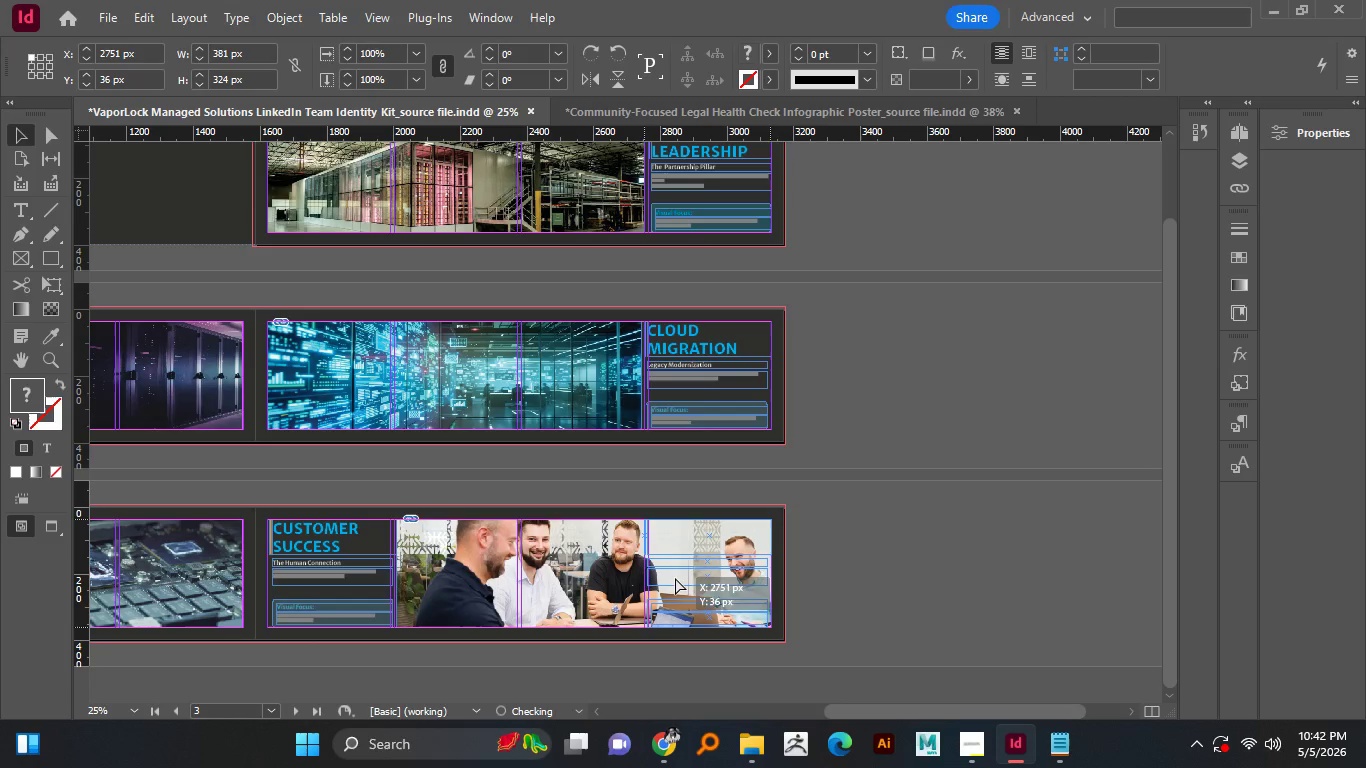 
left_click_drag(start_coordinate=[302, 546], to_coordinate=[675, 578])
 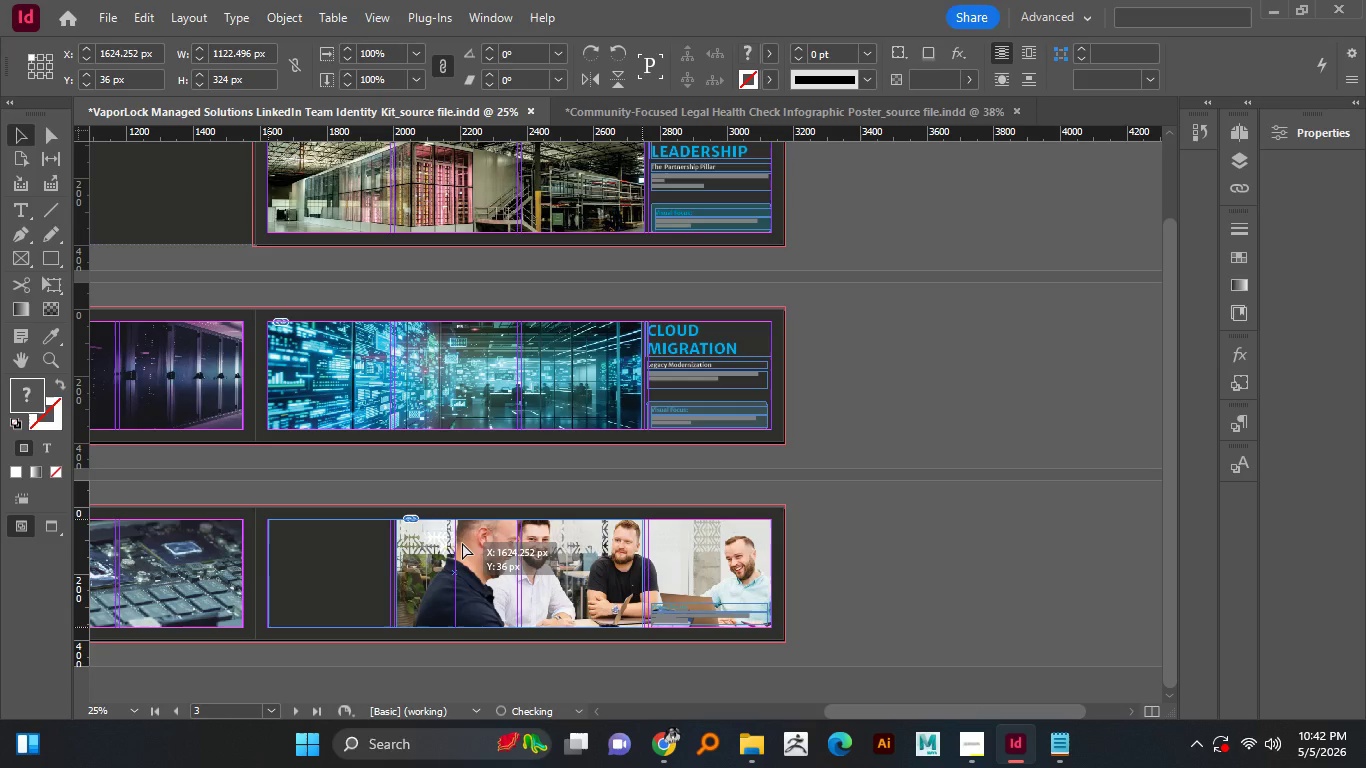 
hold_key(key=ShiftLeft, duration=1.52)
 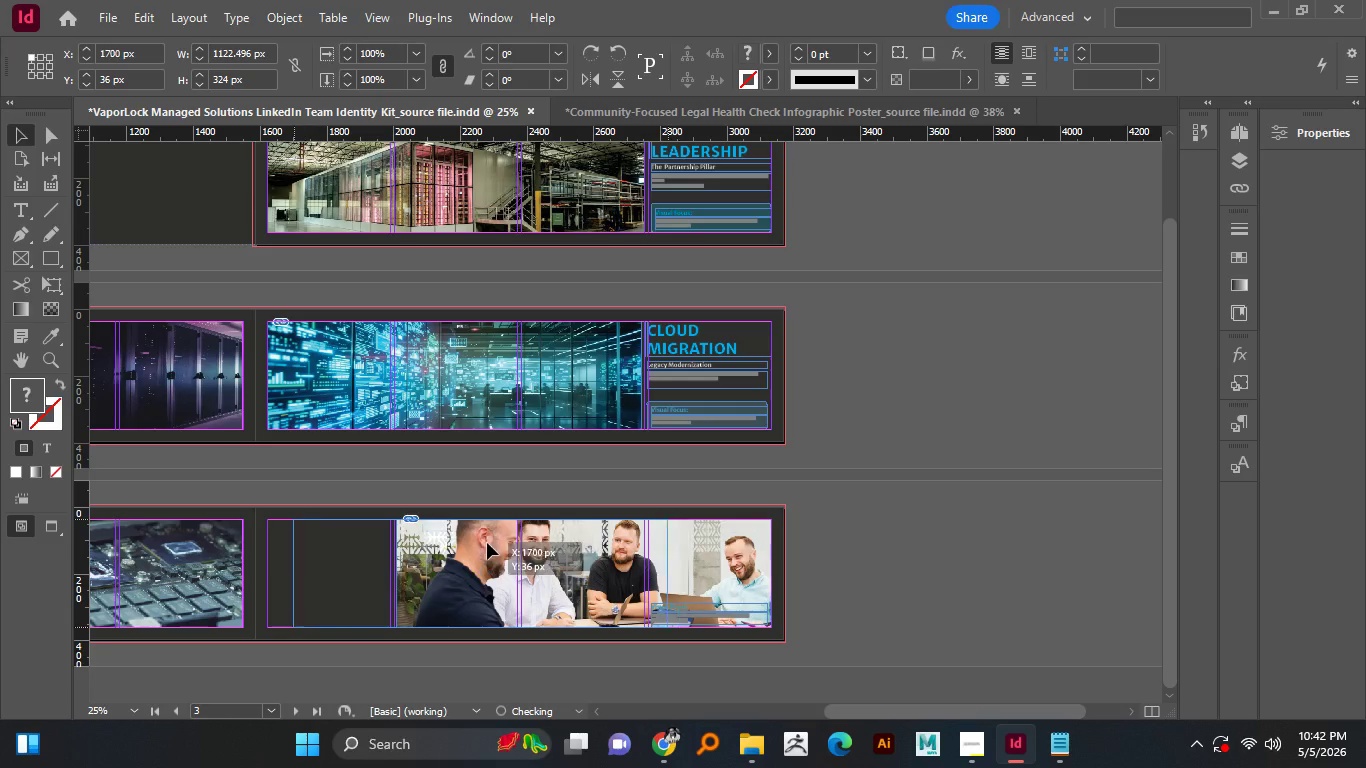 
hold_key(key=ShiftLeft, duration=0.88)
 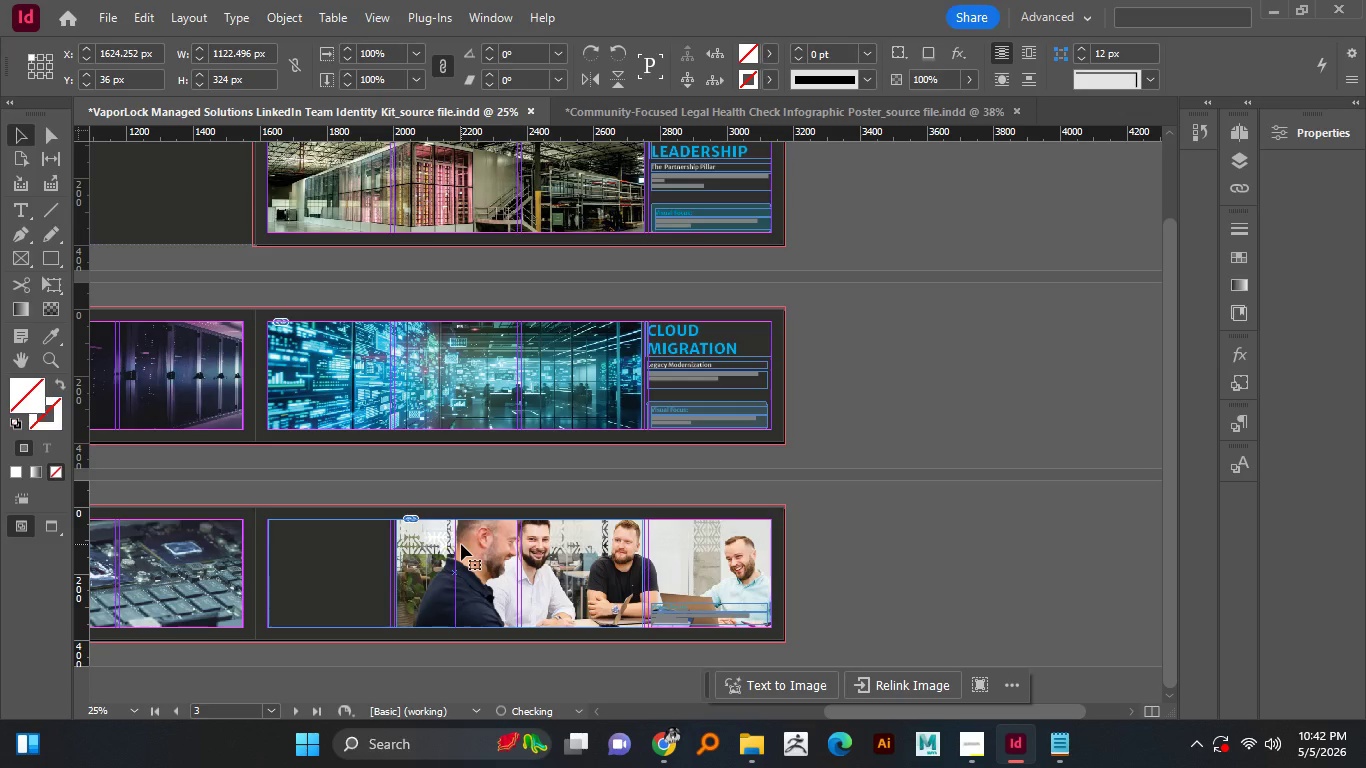 
left_click_drag(start_coordinate=[591, 537], to_coordinate=[462, 543])
 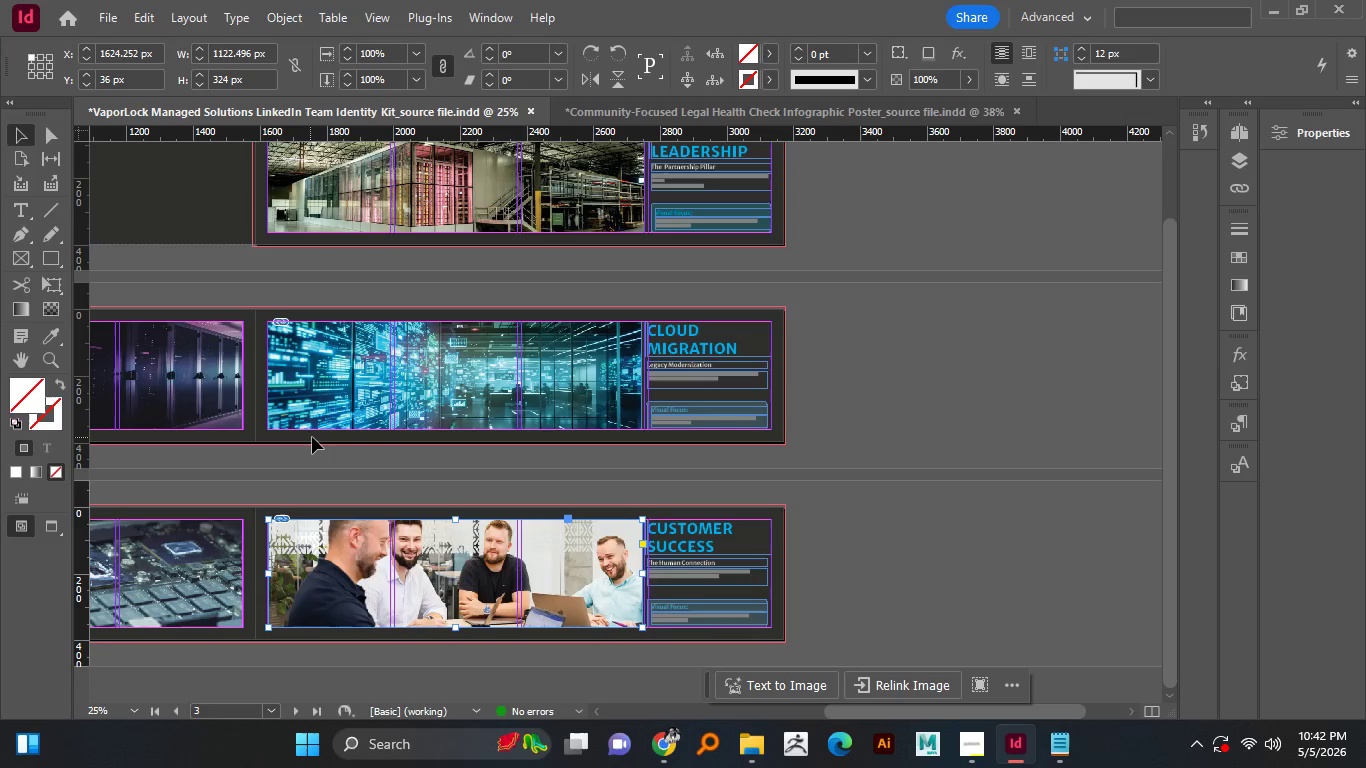 
hold_key(key=ShiftLeft, duration=1.5)
 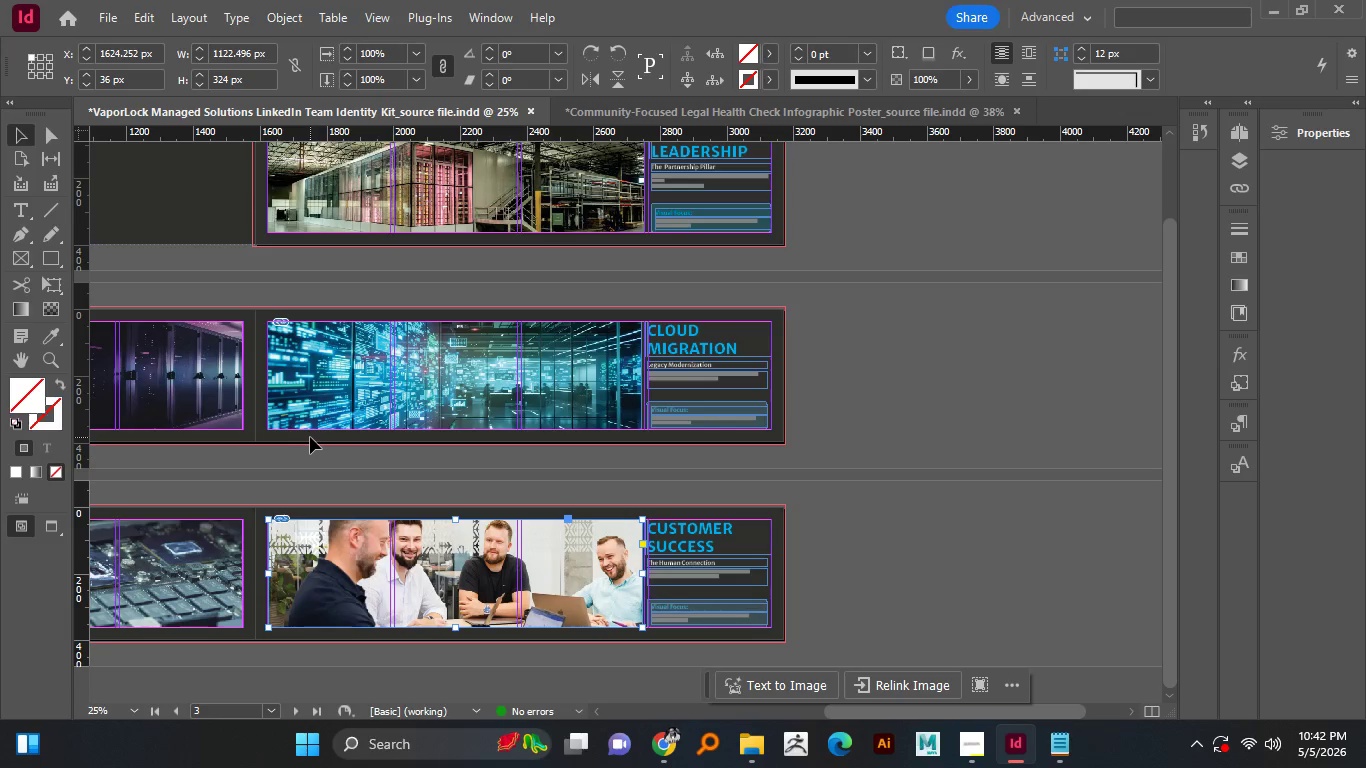 
hold_key(key=ShiftLeft, duration=0.53)
 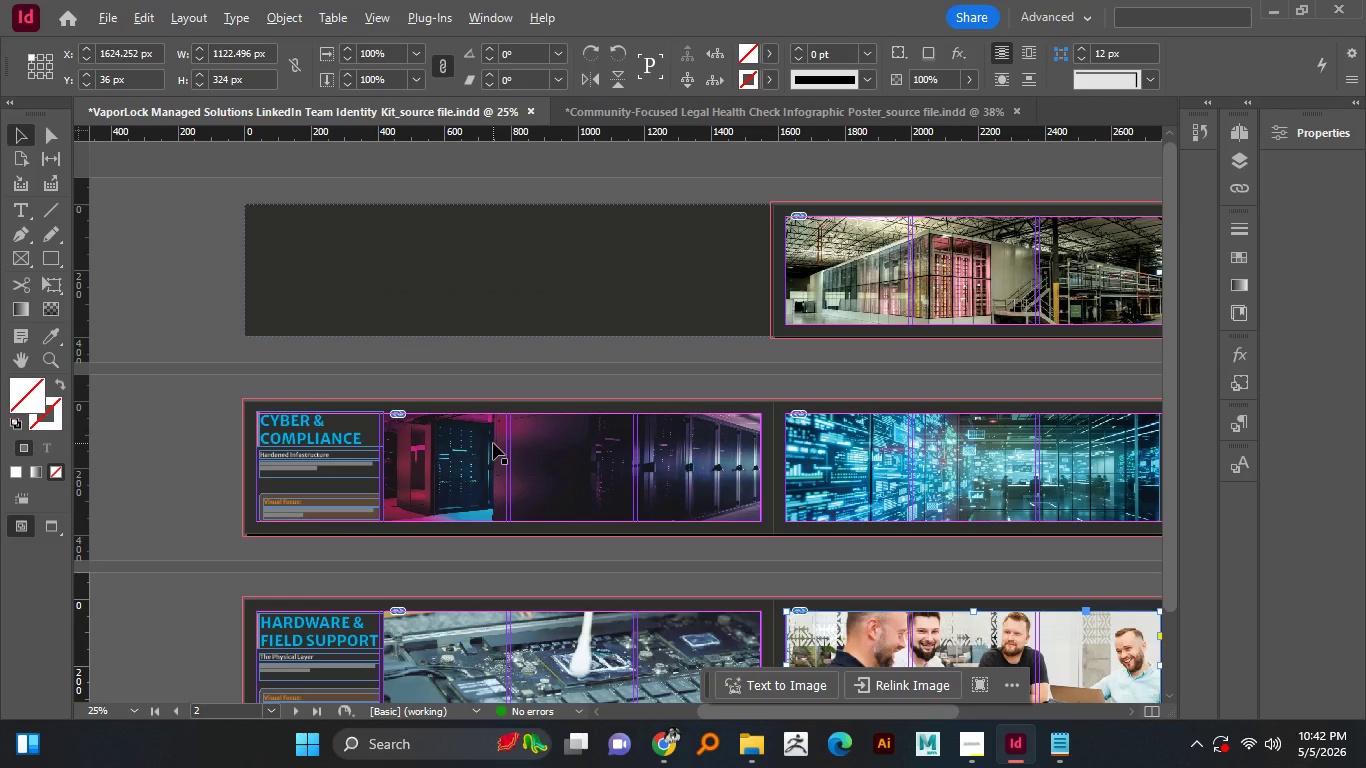 
hold_key(key=AltLeft, duration=1.52)
scroll: coordinate [312, 437], scroll_direction: down, amount: 1.0
 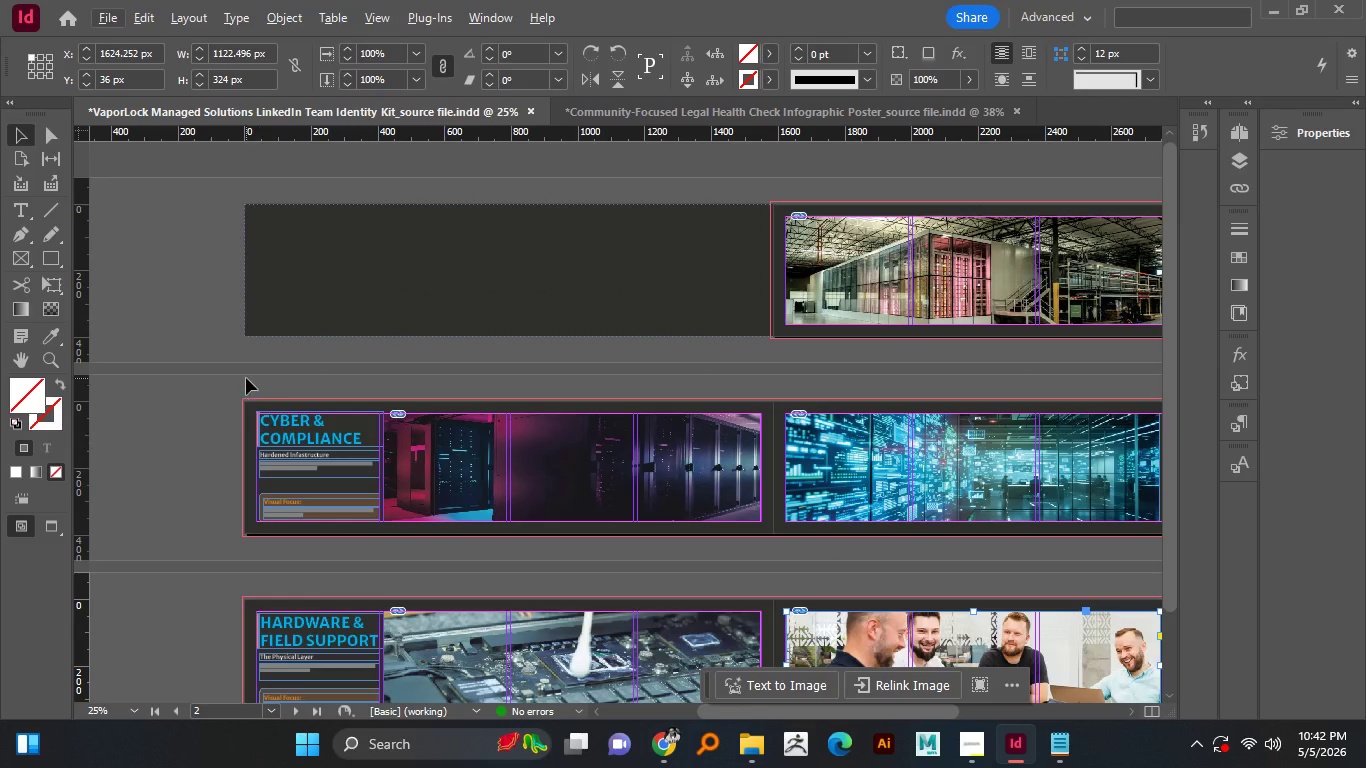 
hold_key(key=AltLeft, duration=0.47)
 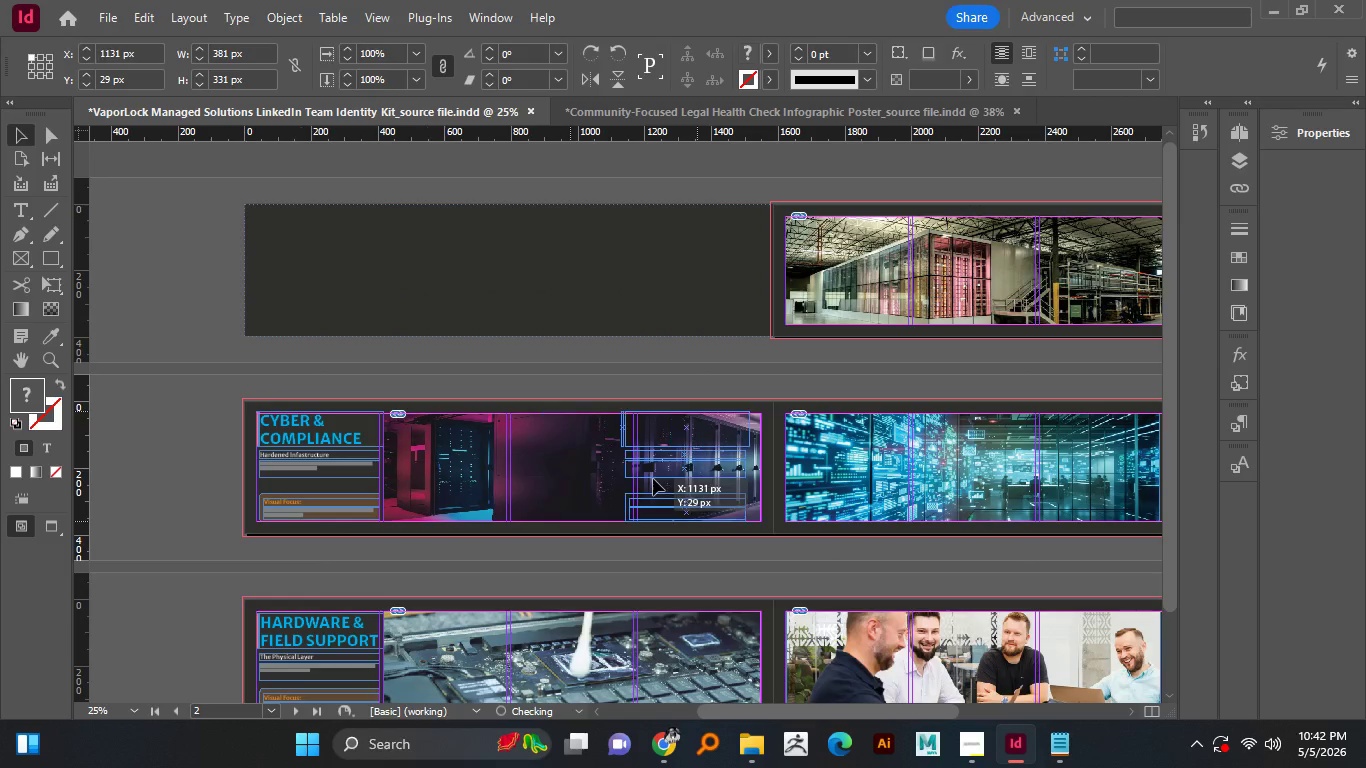 
scroll: coordinate [493, 443], scroll_direction: none, amount: 0.0
 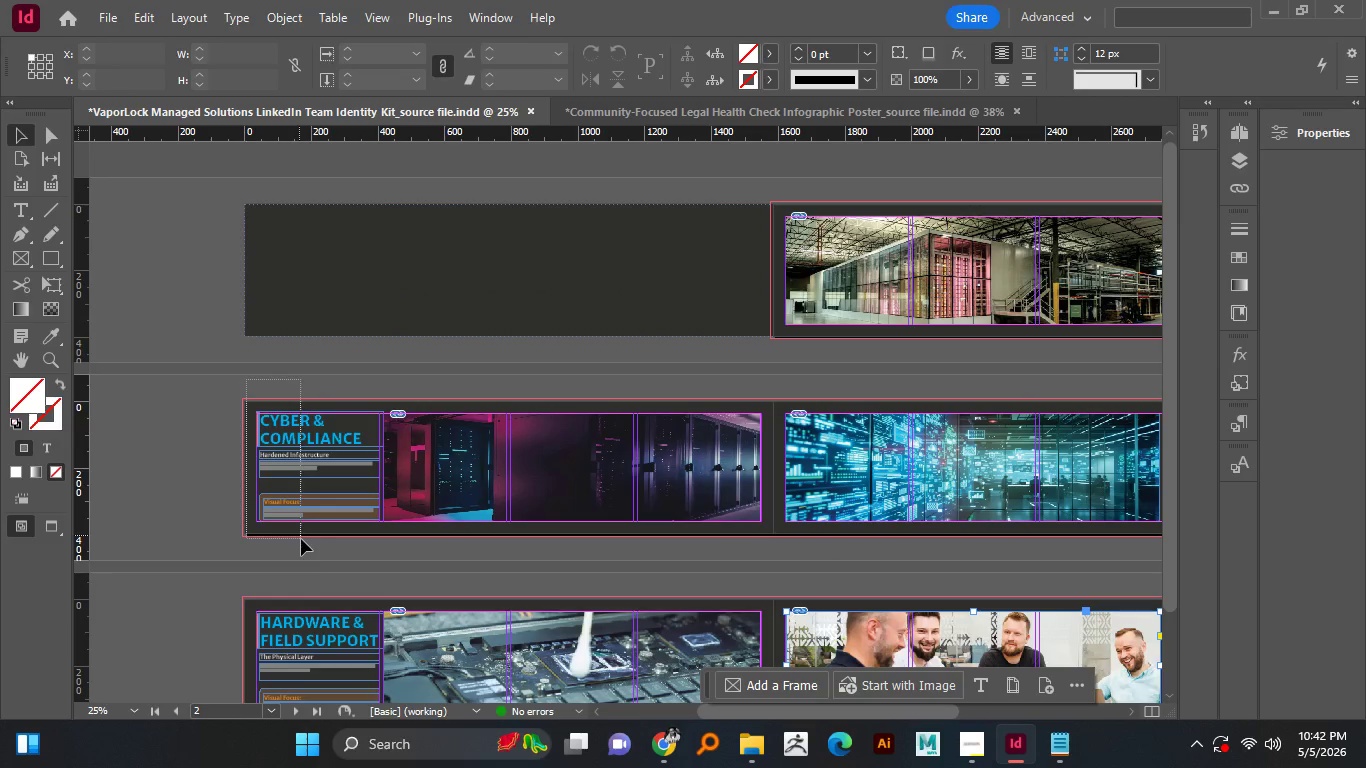 
left_click_drag(start_coordinate=[246, 379], to_coordinate=[303, 538])
 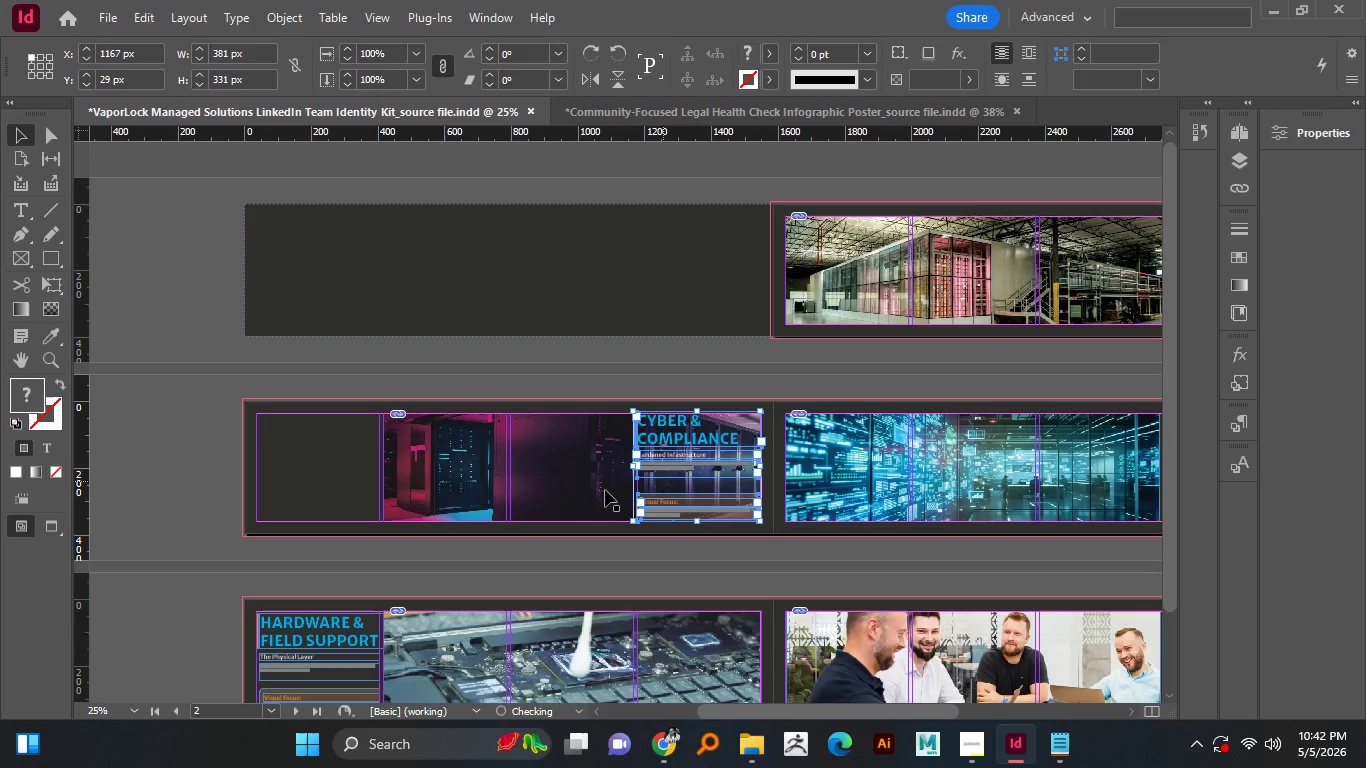 
left_click_drag(start_coordinate=[287, 439], to_coordinate=[664, 480])
 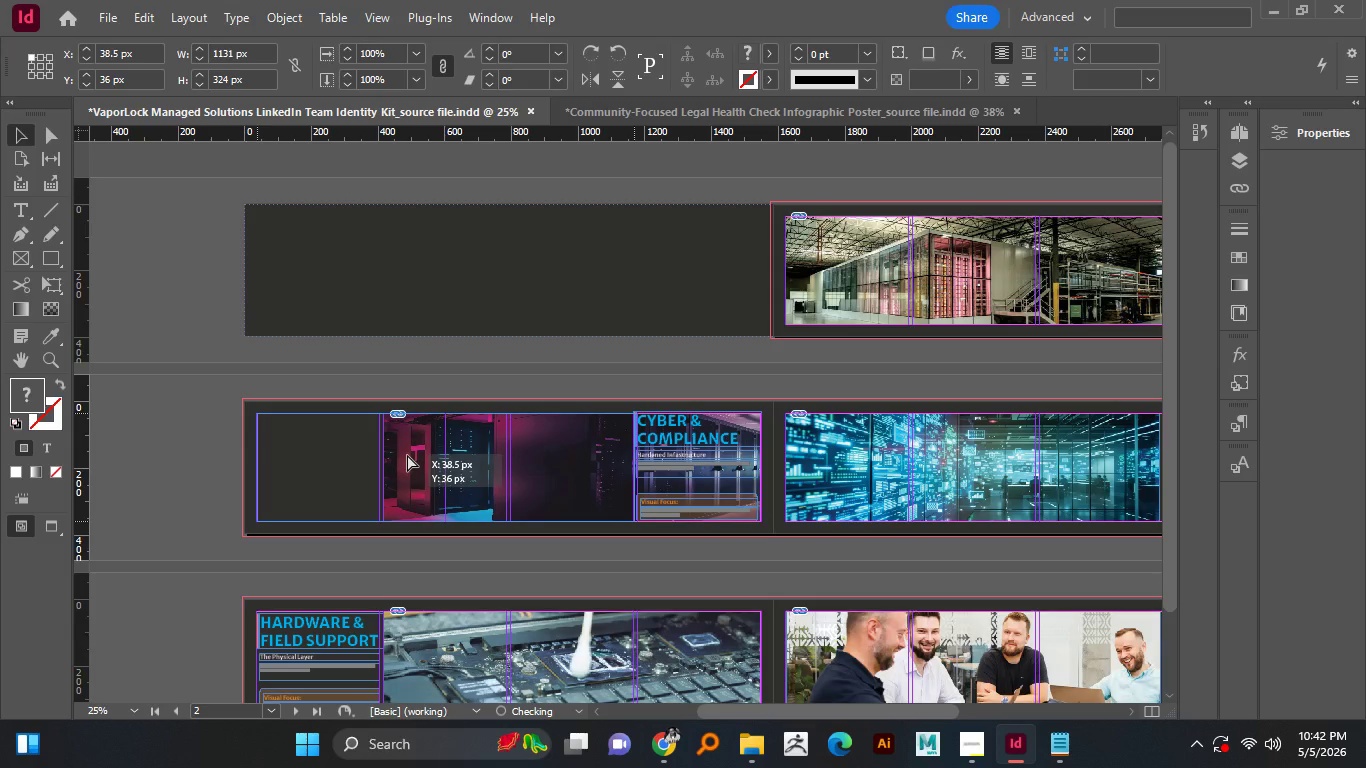 
hold_key(key=ShiftLeft, duration=1.52)
 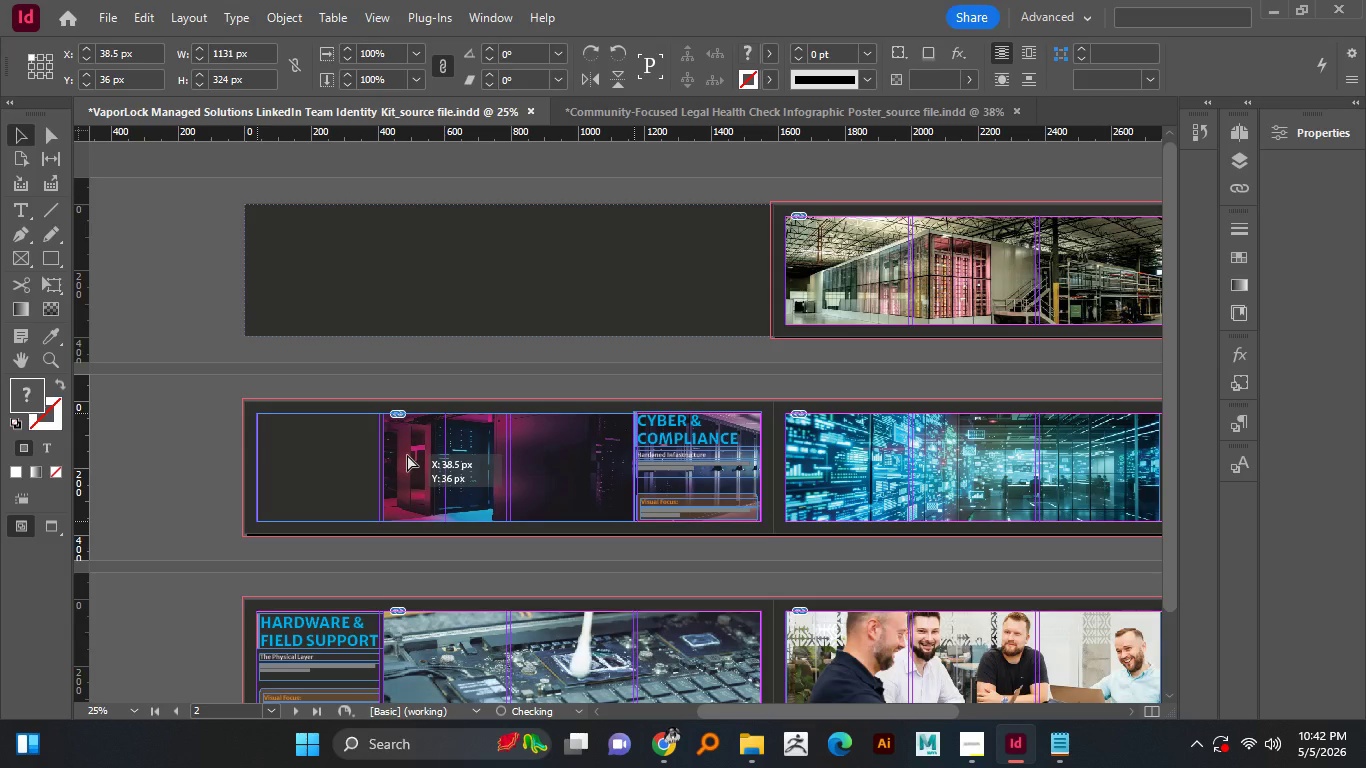 
key(Shift+ShiftLeft)
 